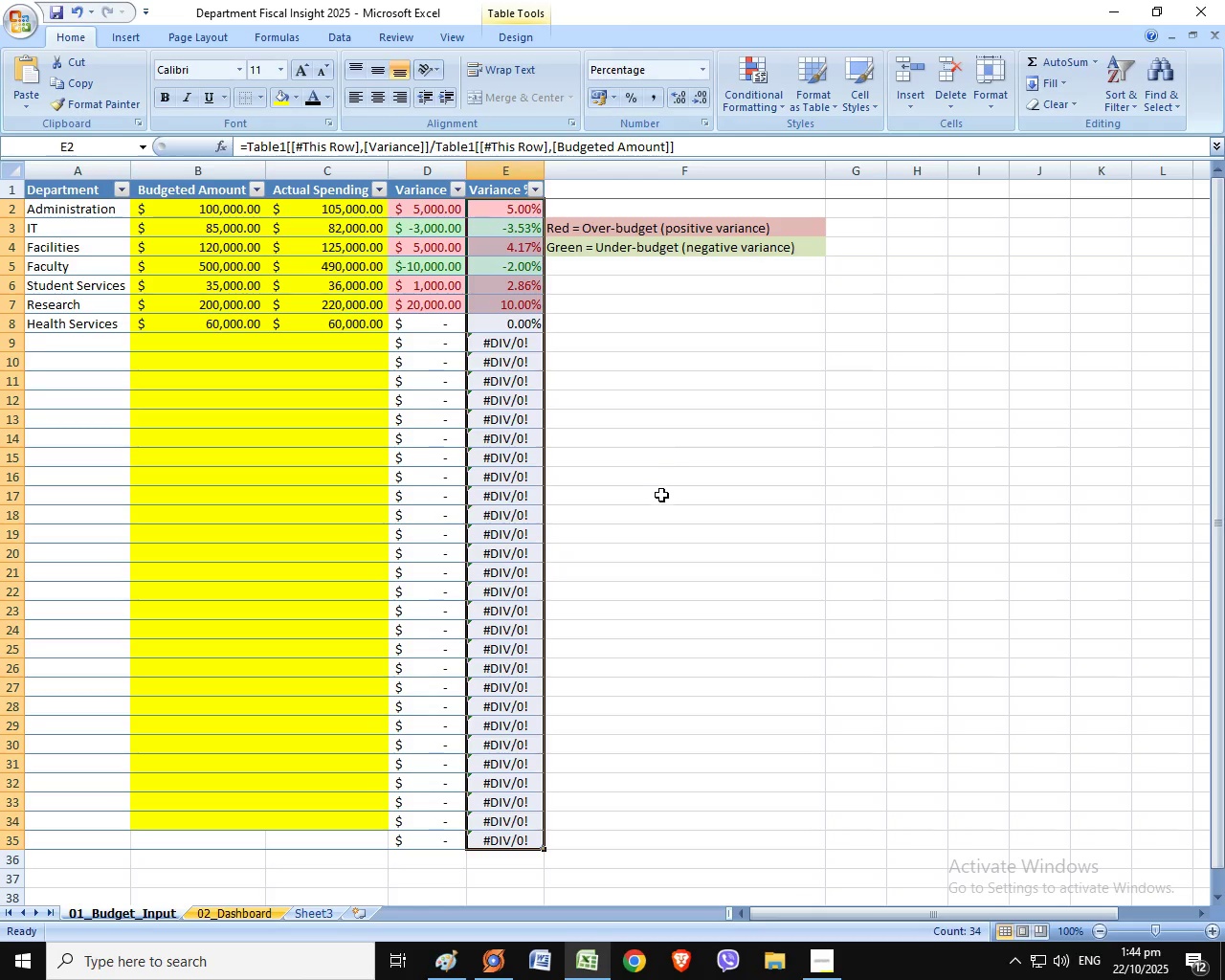 
scroll: coordinate [661, 498], scroll_direction: up, amount: 2.0
 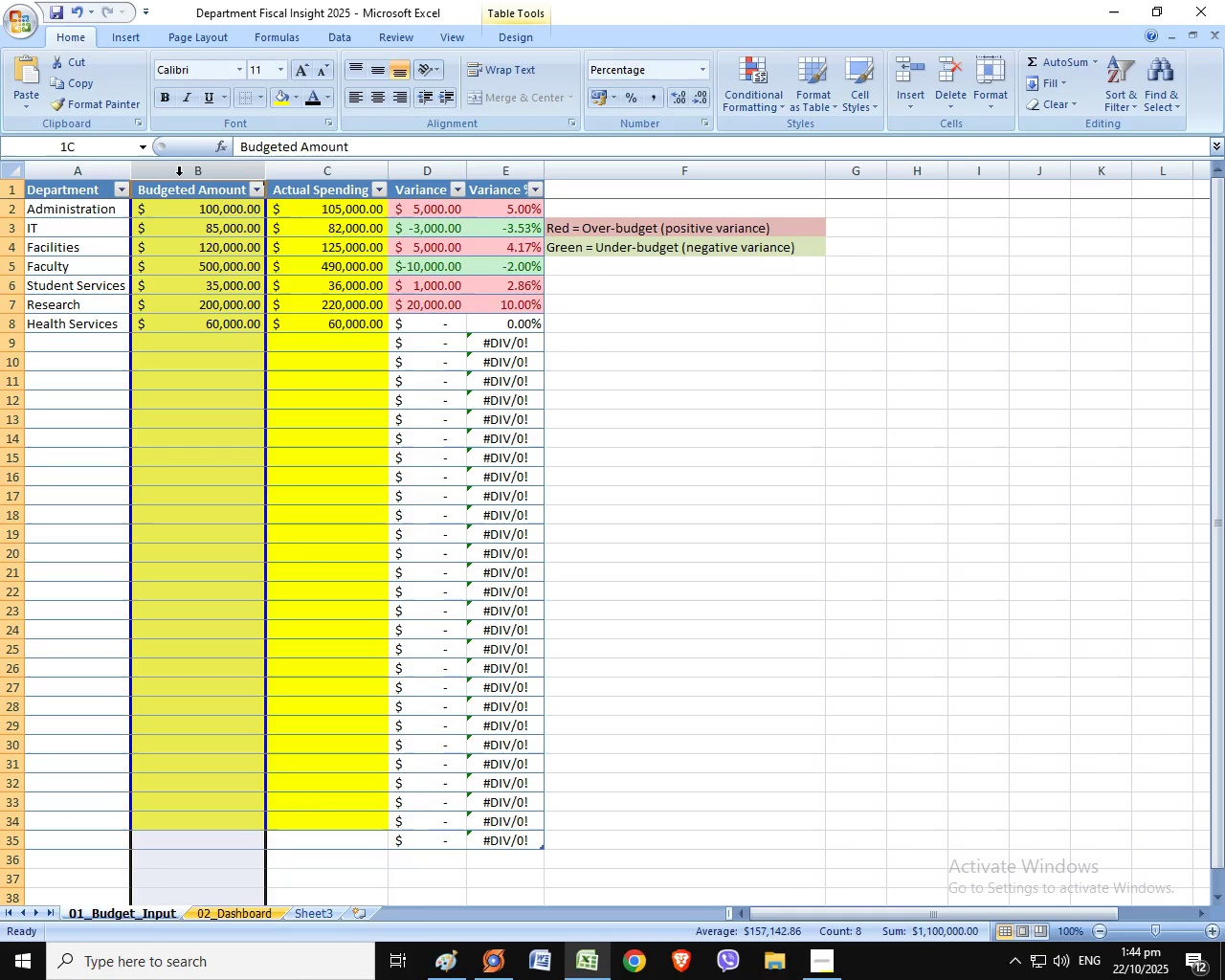 
left_click_drag(start_coordinate=[179, 176], to_coordinate=[282, 181])
 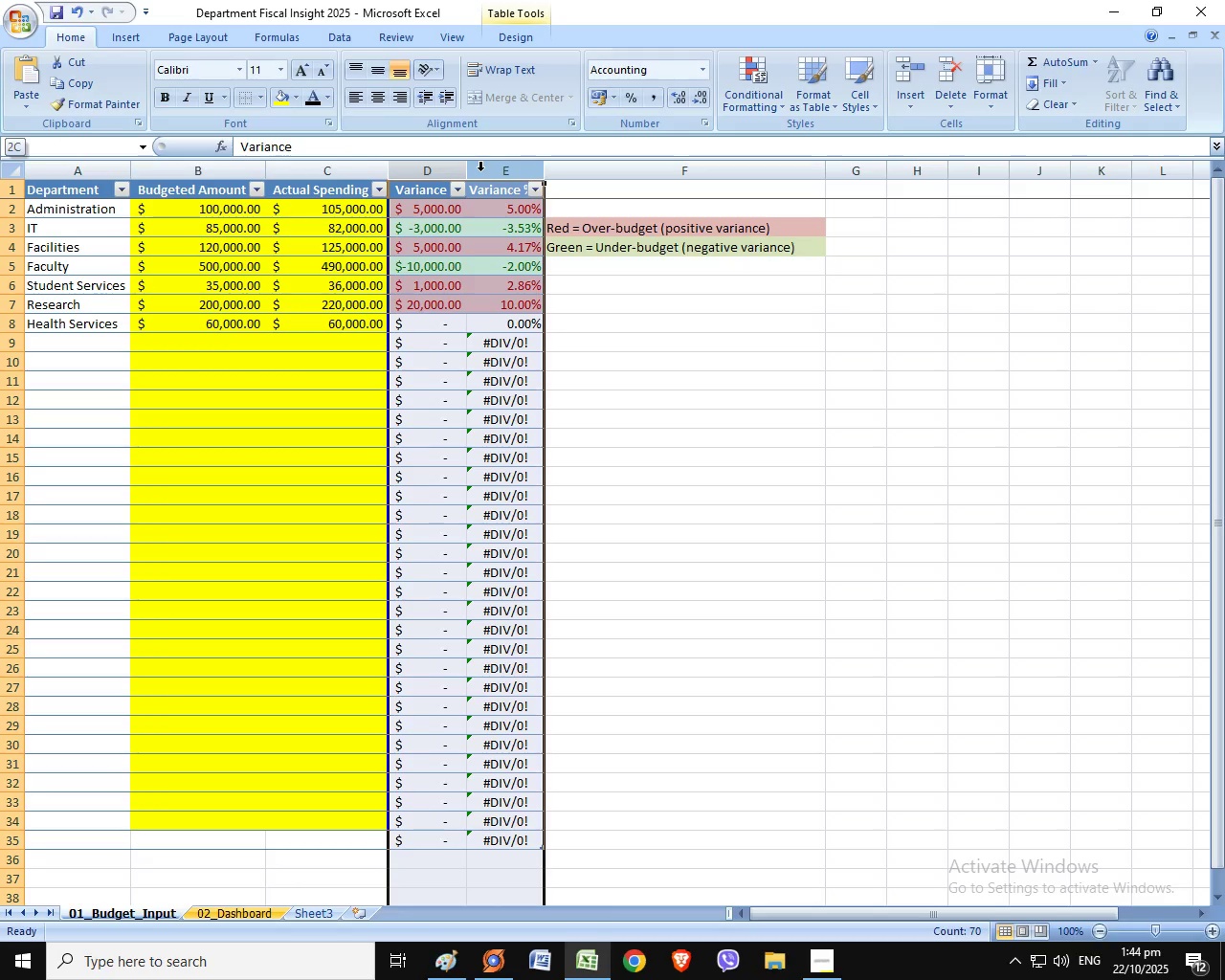 
left_click_drag(start_coordinate=[425, 171], to_coordinate=[487, 171])
 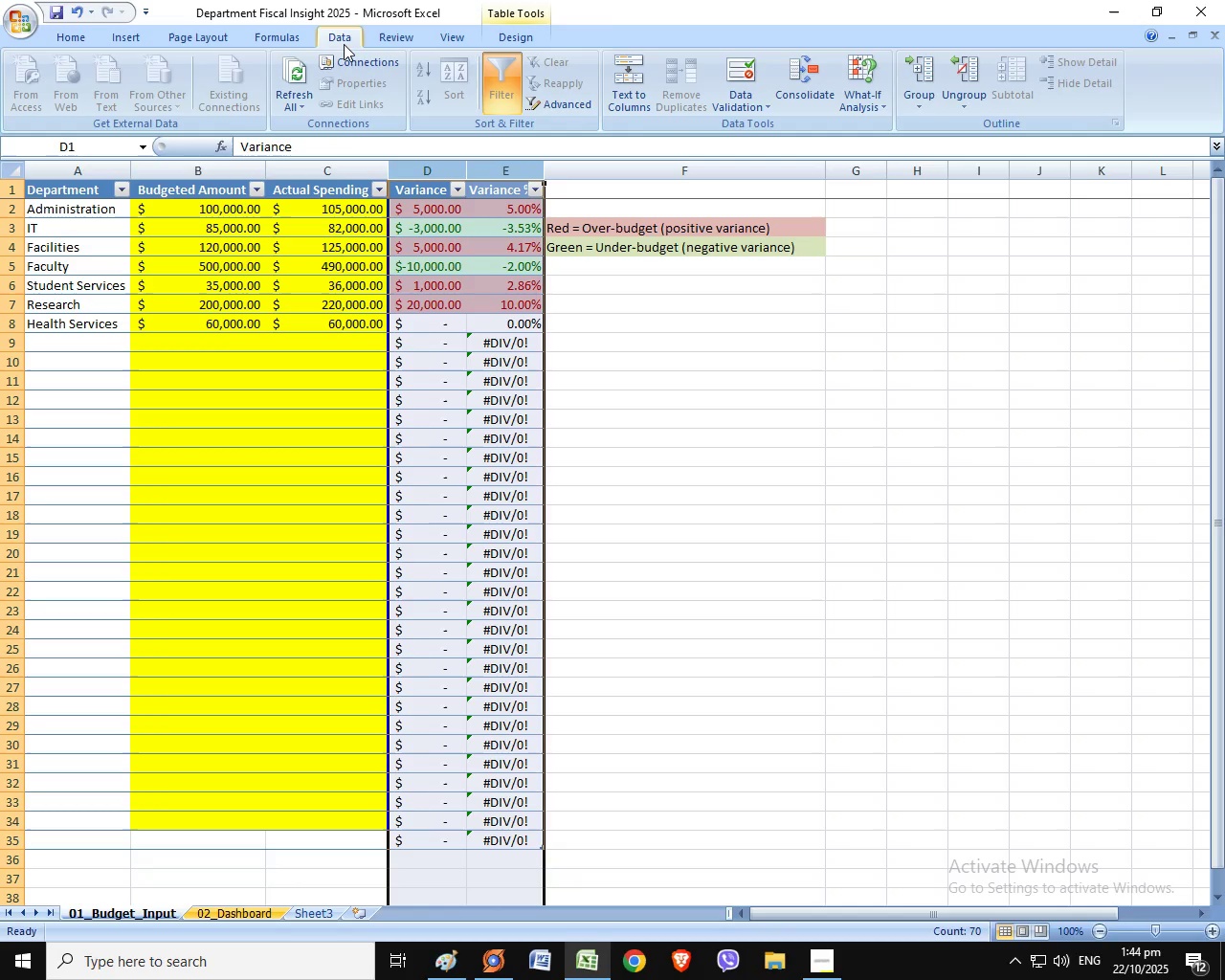 
left_click([344, 44])
 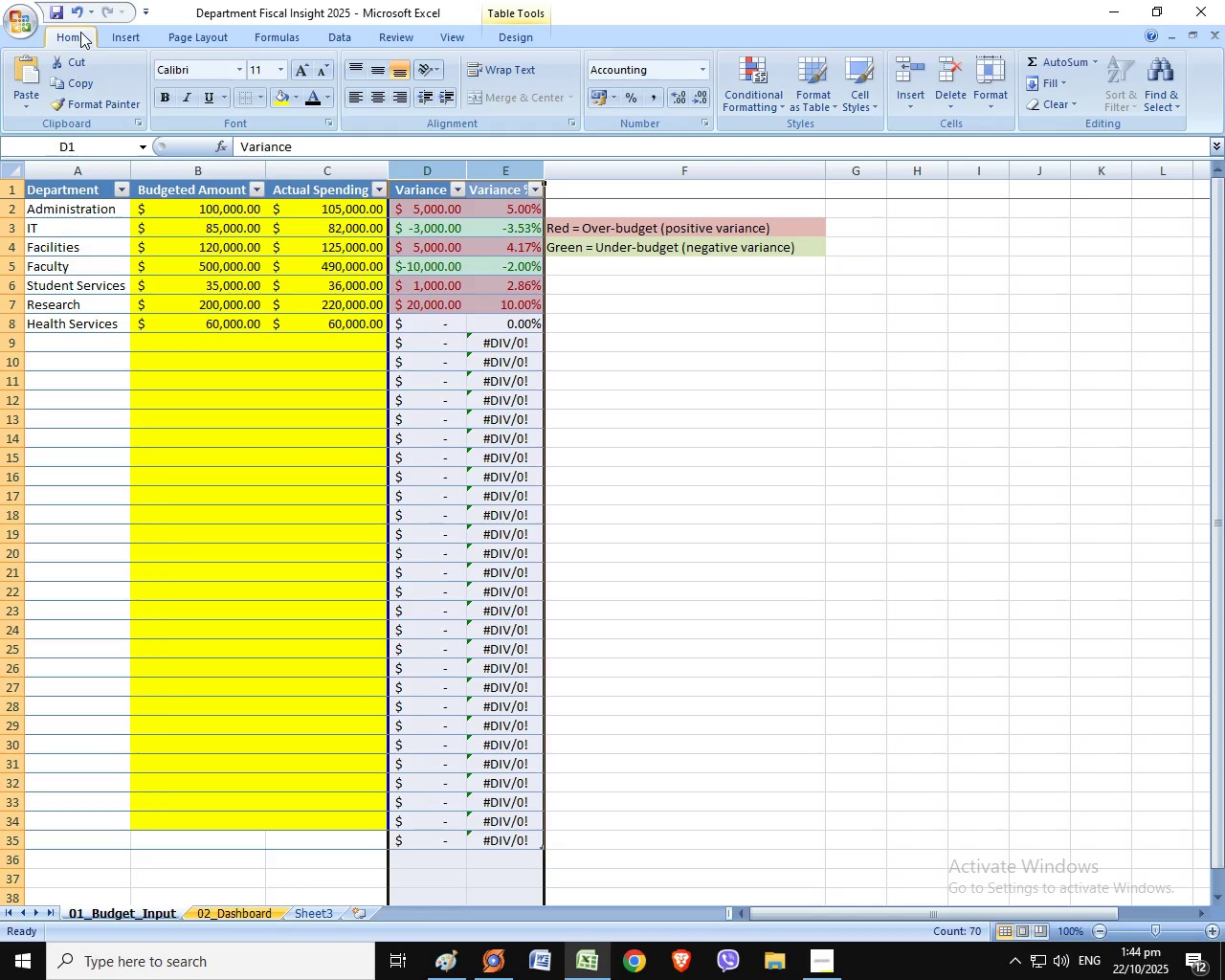 
left_click([80, 32])
 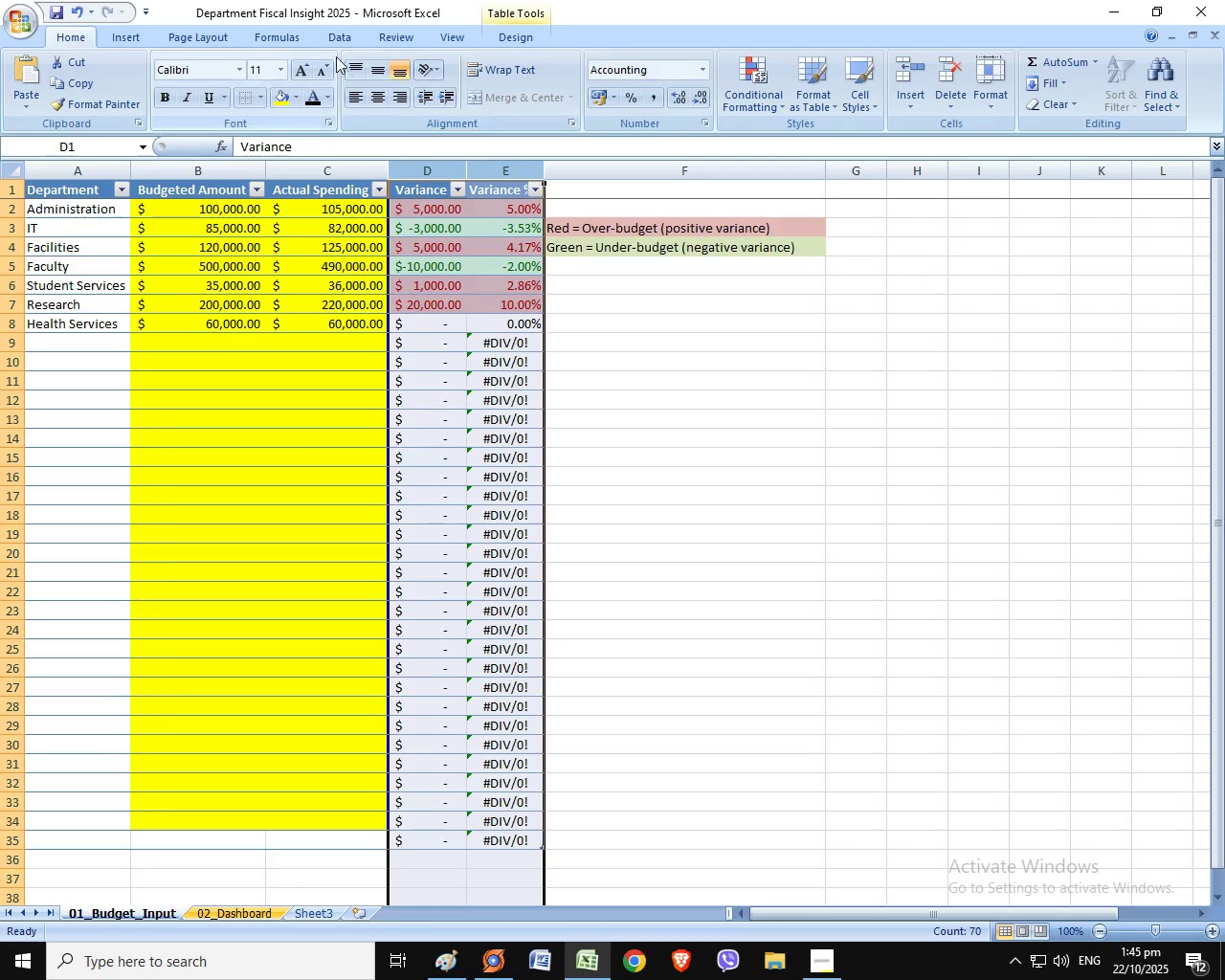 
left_click([340, 43])
 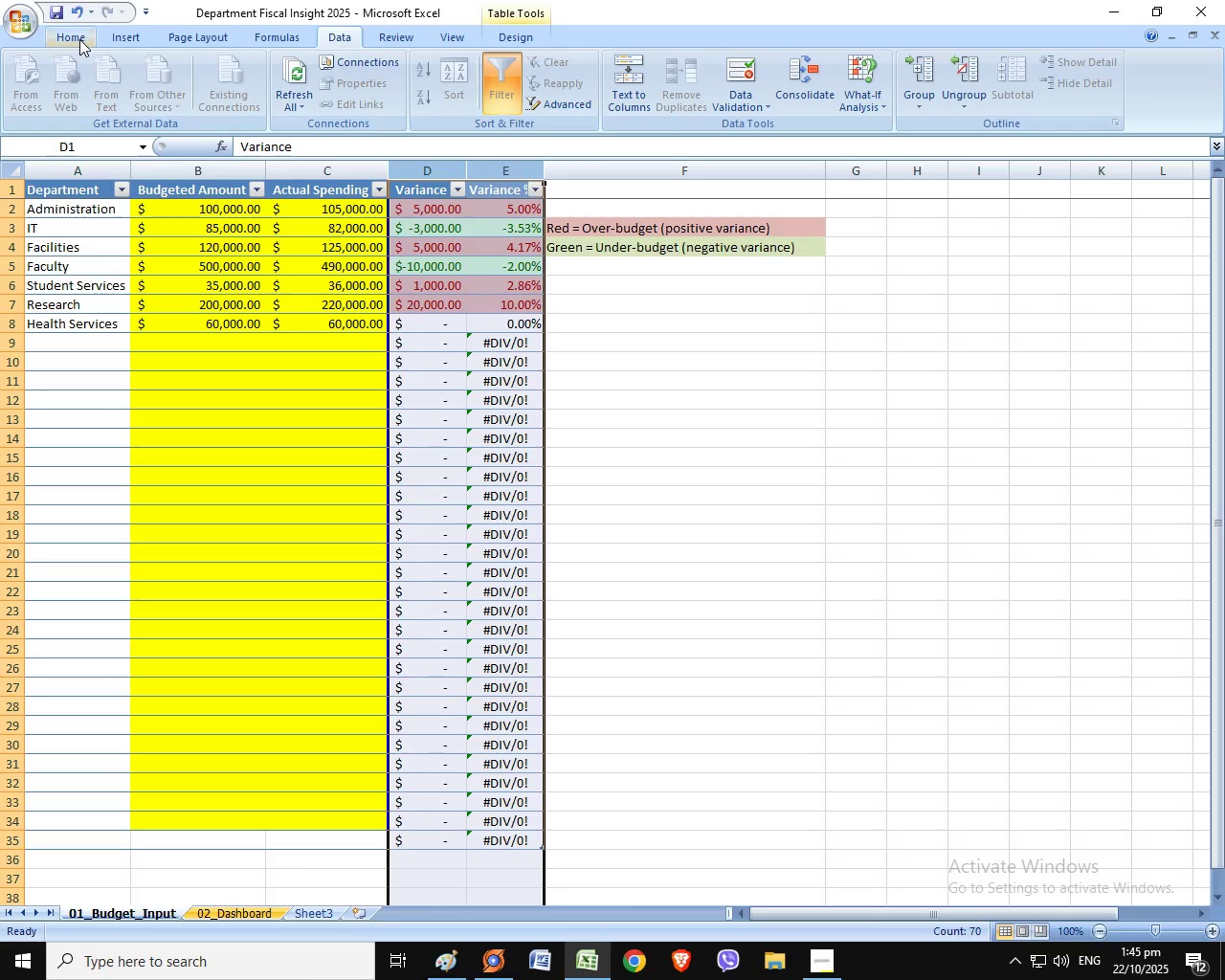 
wait(6.99)
 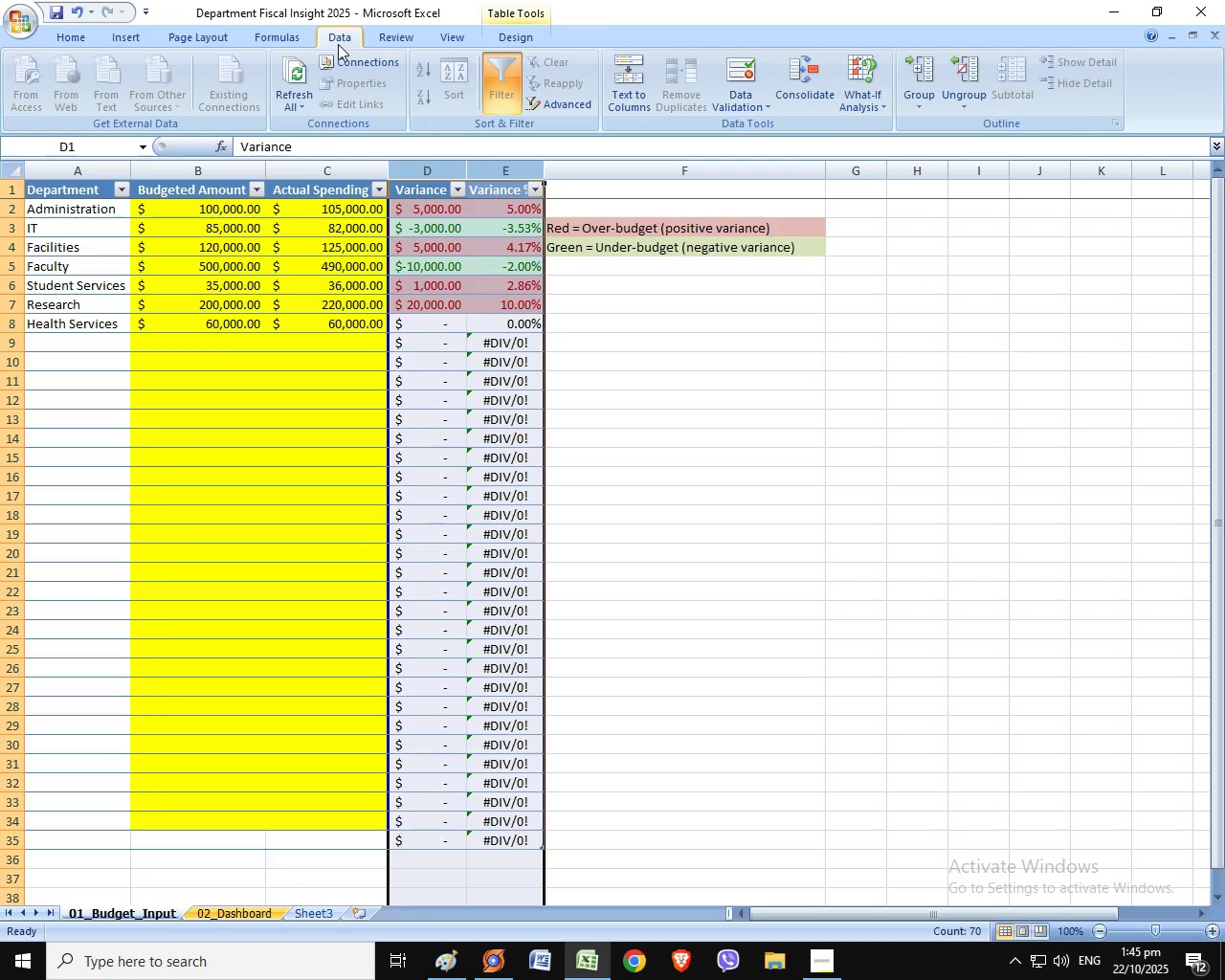 
left_click([412, 41])
 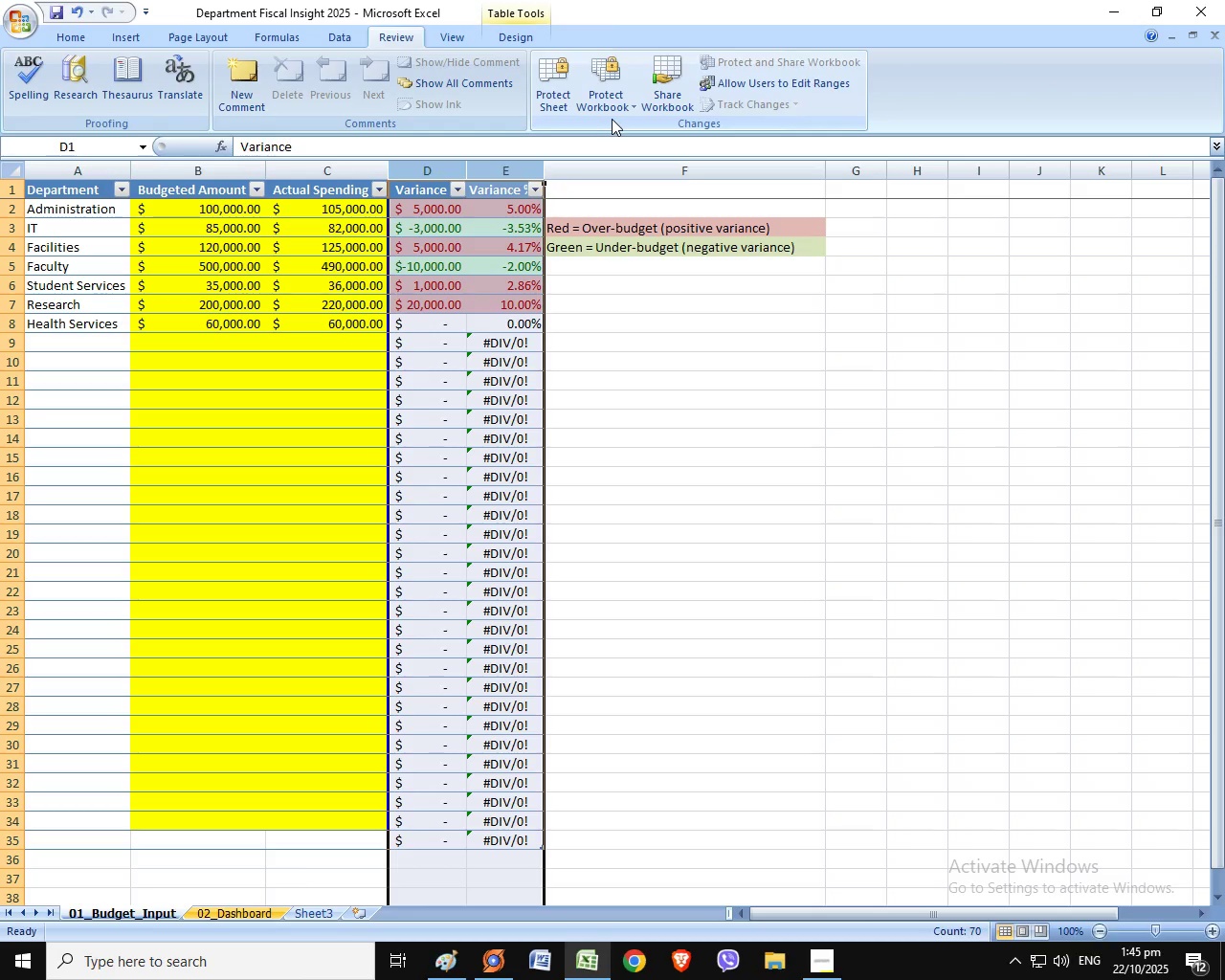 
mouse_move([590, 108])
 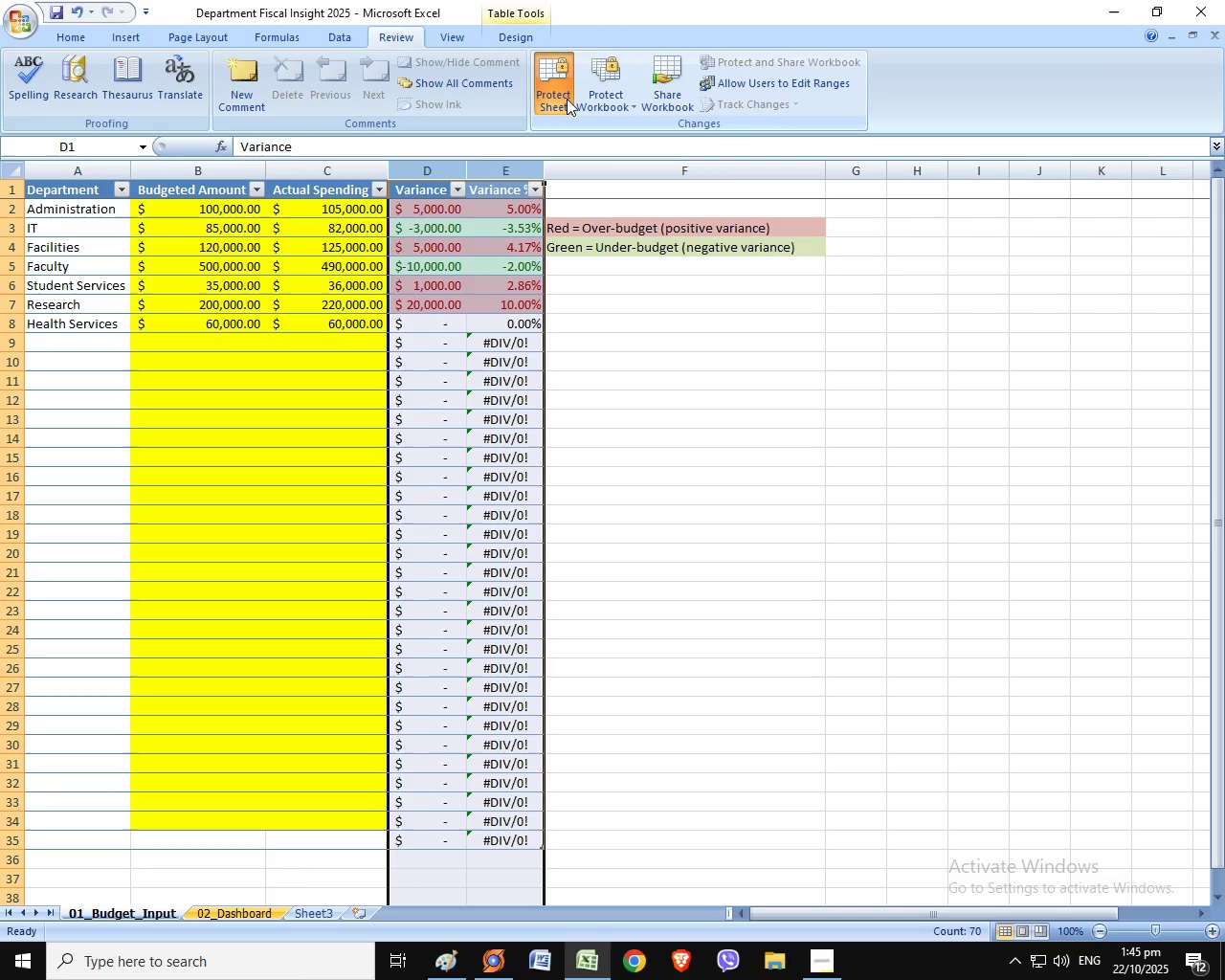 
left_click([567, 99])
 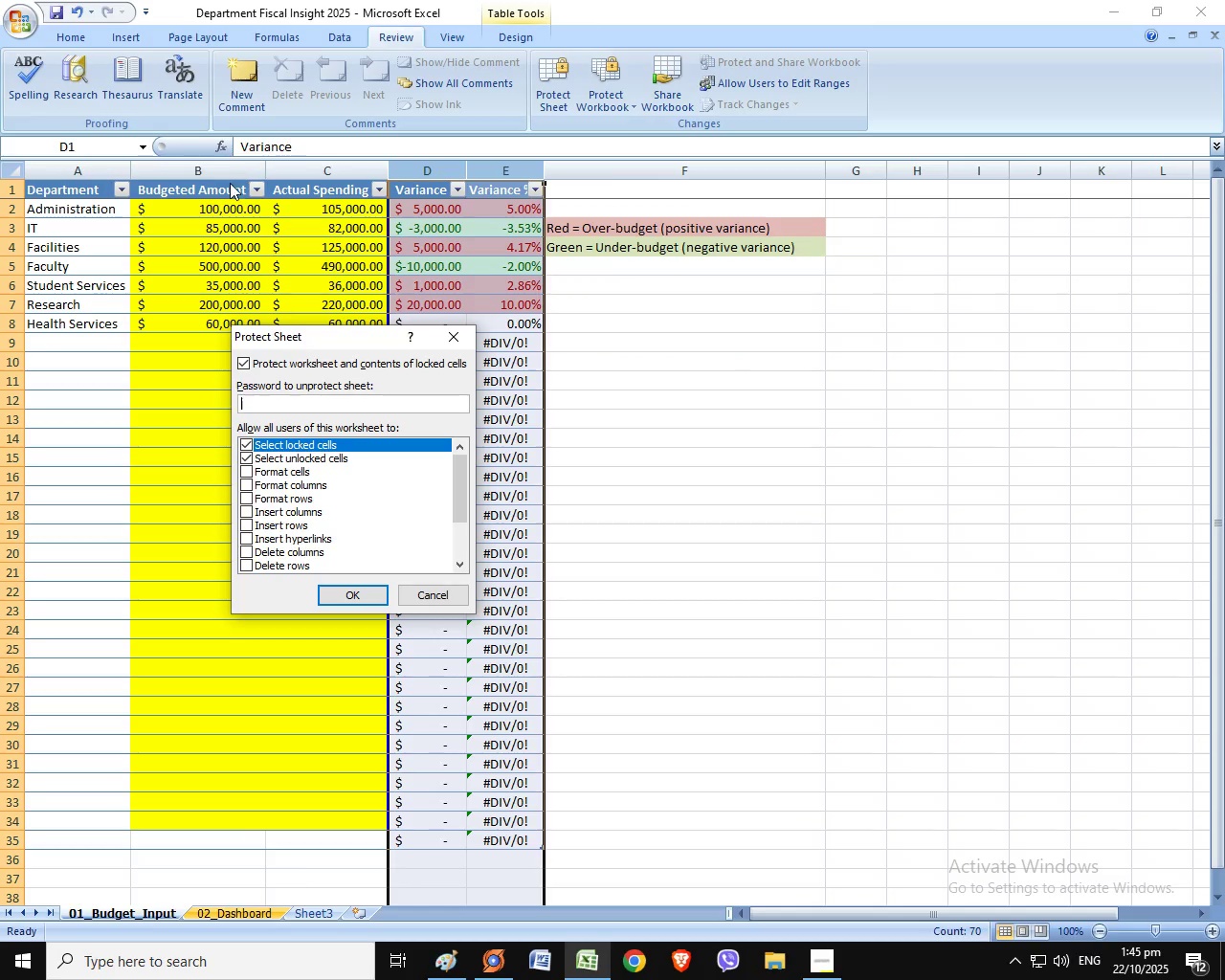 
left_click_drag(start_coordinate=[223, 172], to_coordinate=[297, 187])
 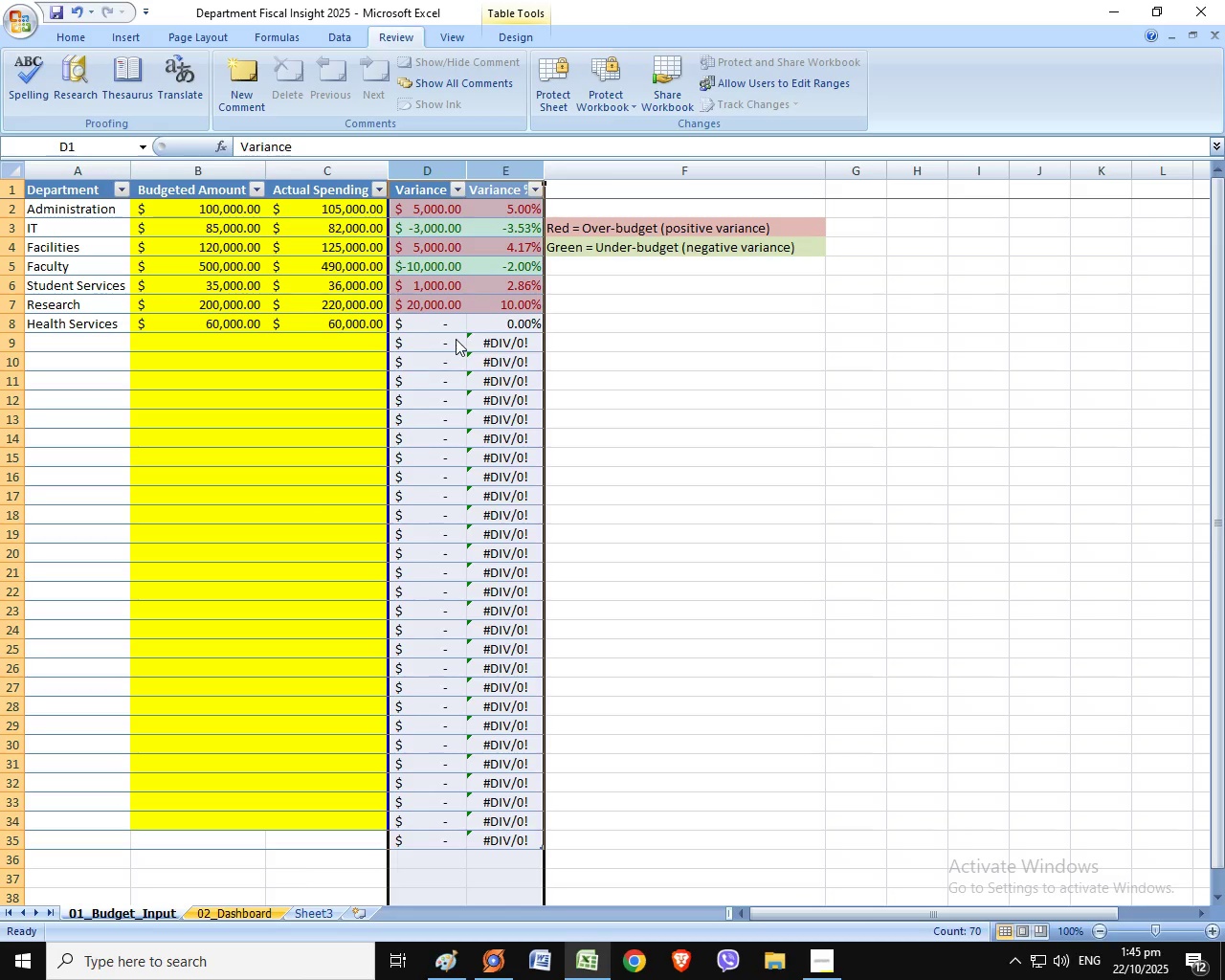 
wait(12.15)
 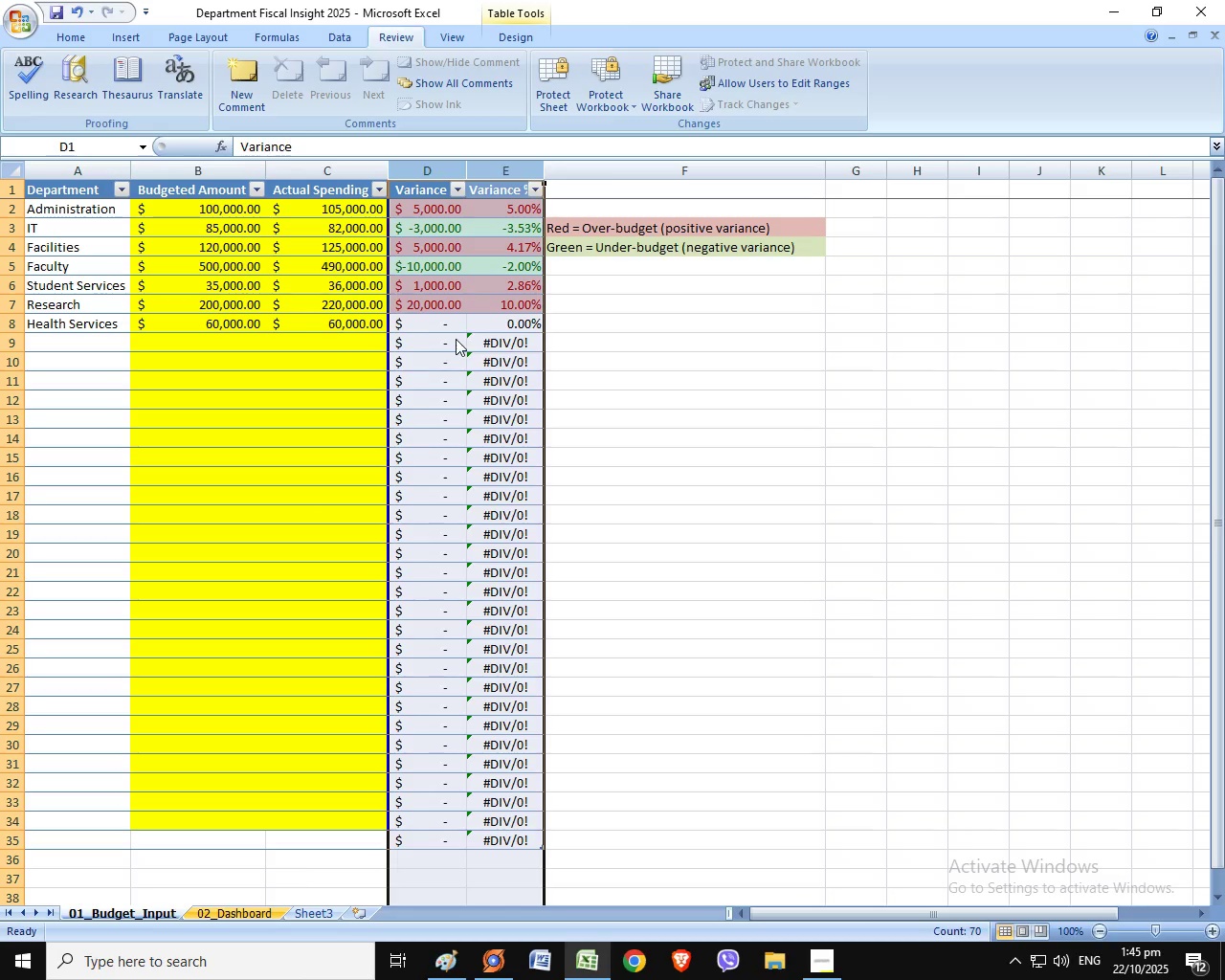 
left_click([427, 368])
 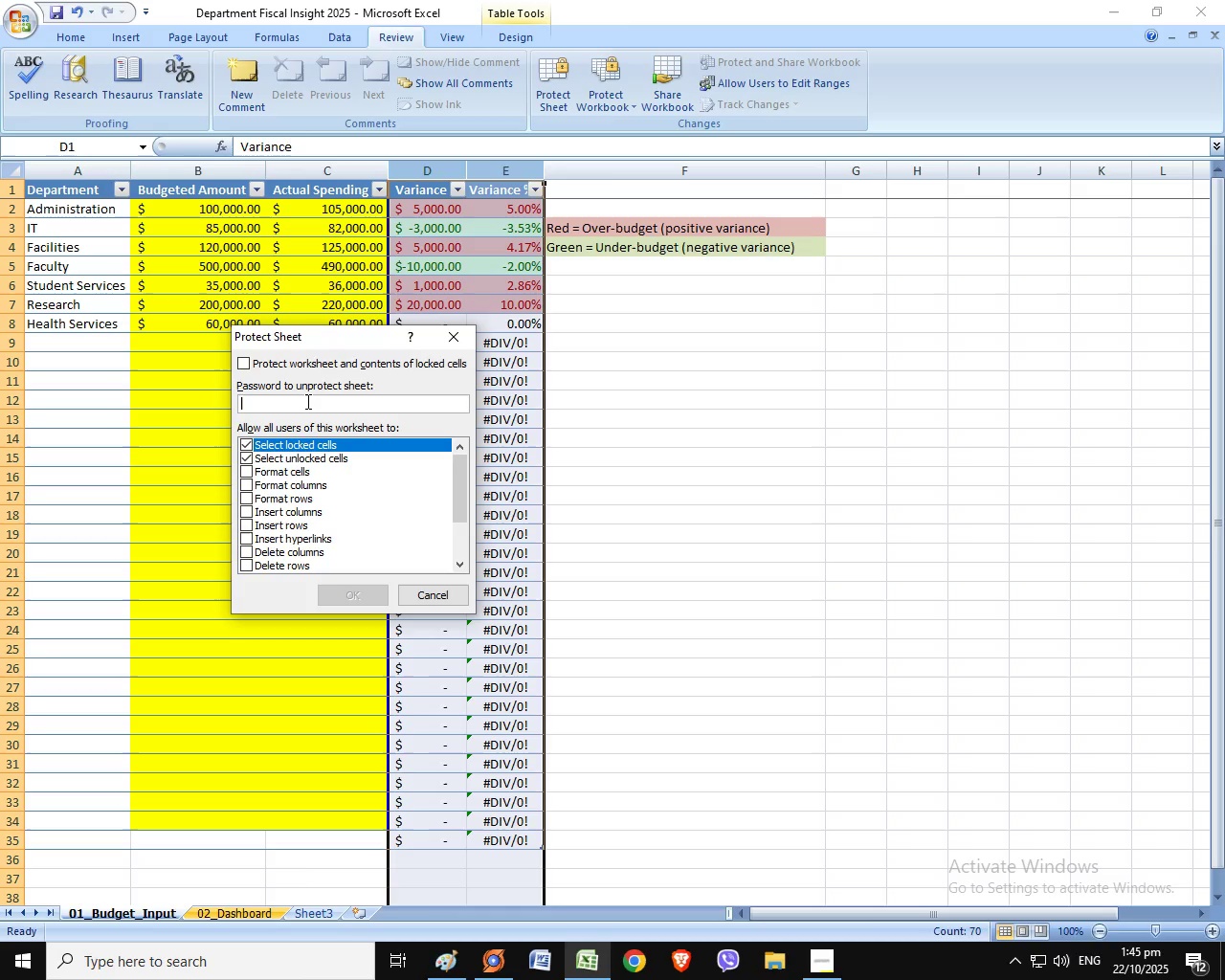 
left_click([306, 401])
 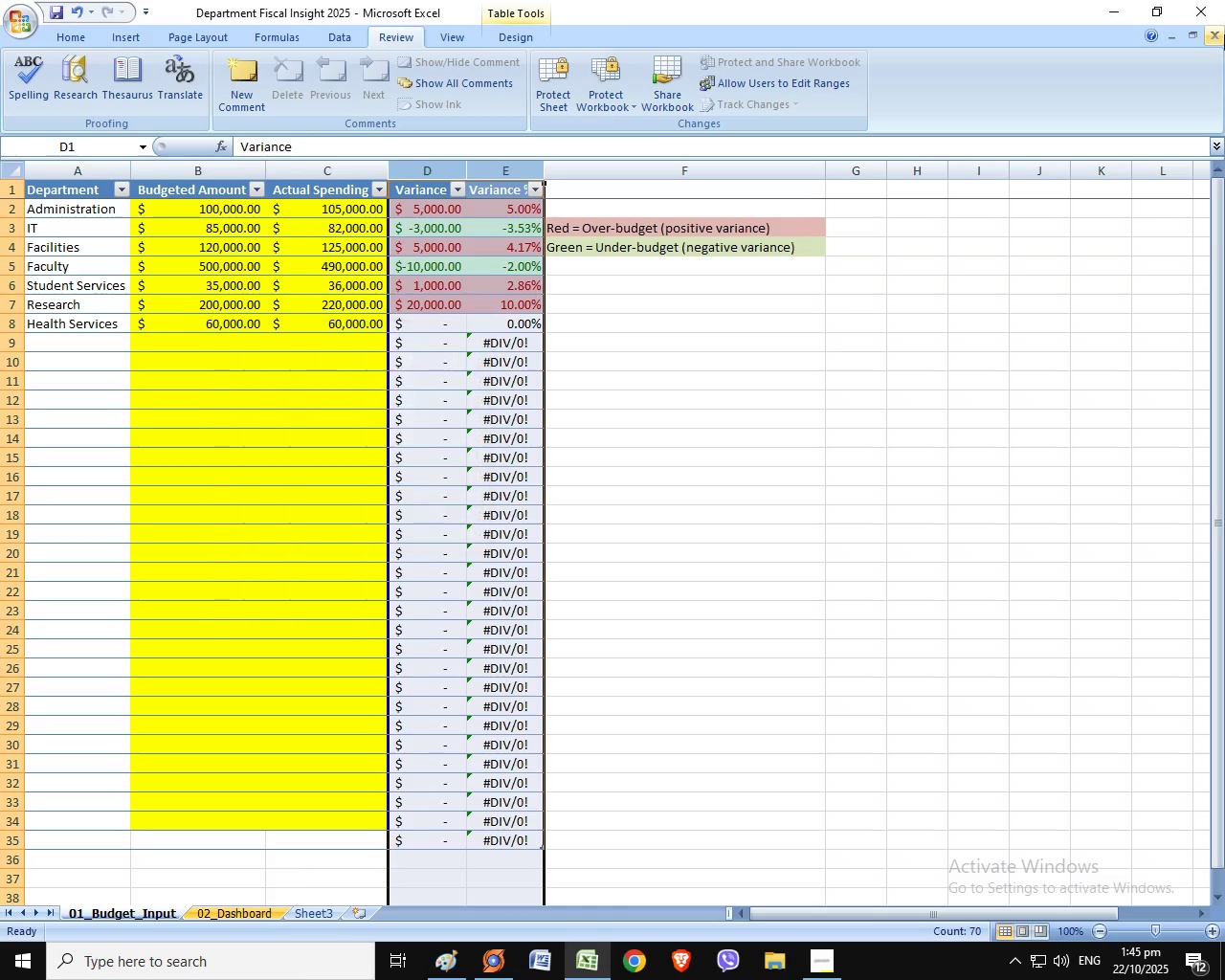 
left_click([451, 338])
 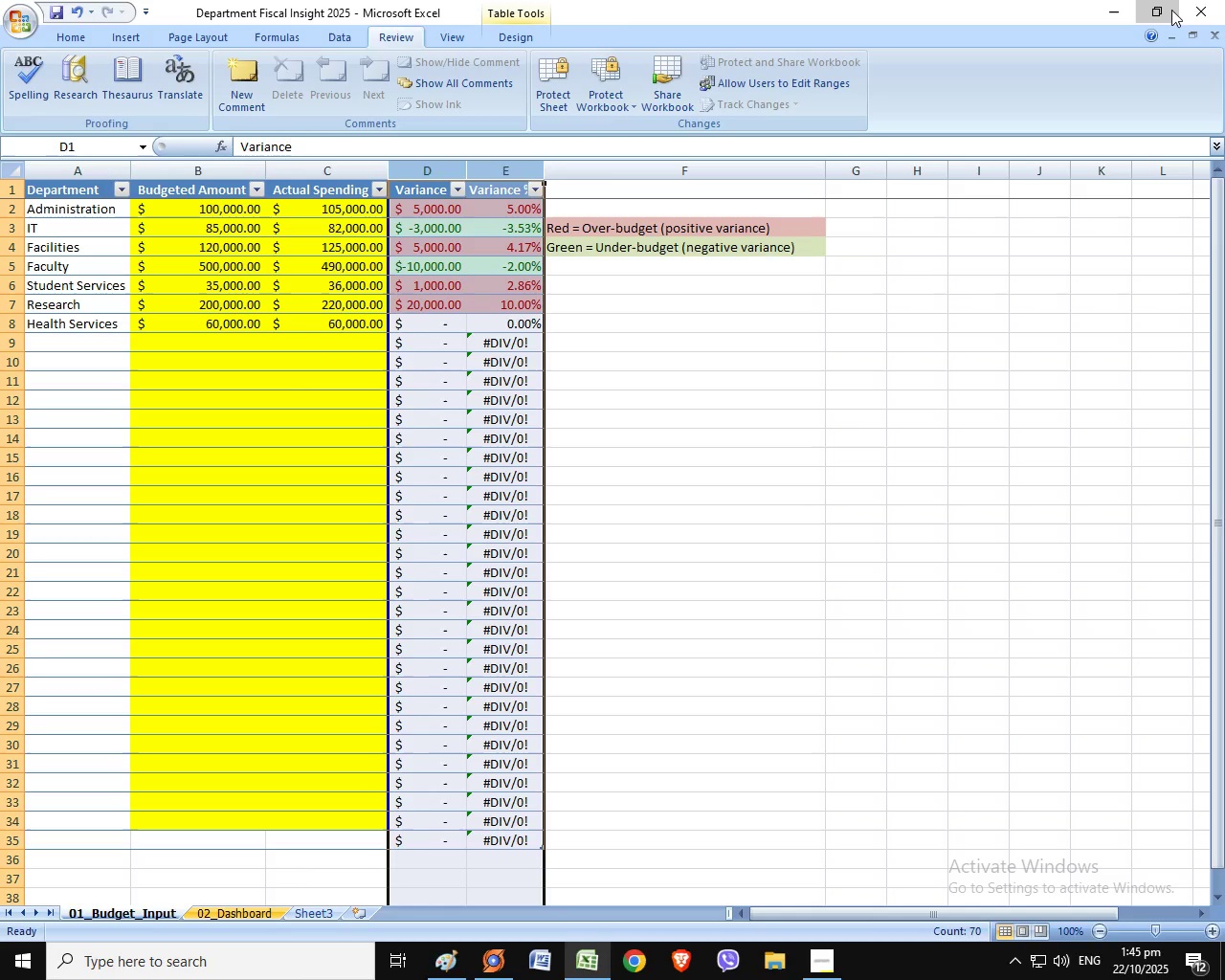 
mouse_move([1156, 33])
 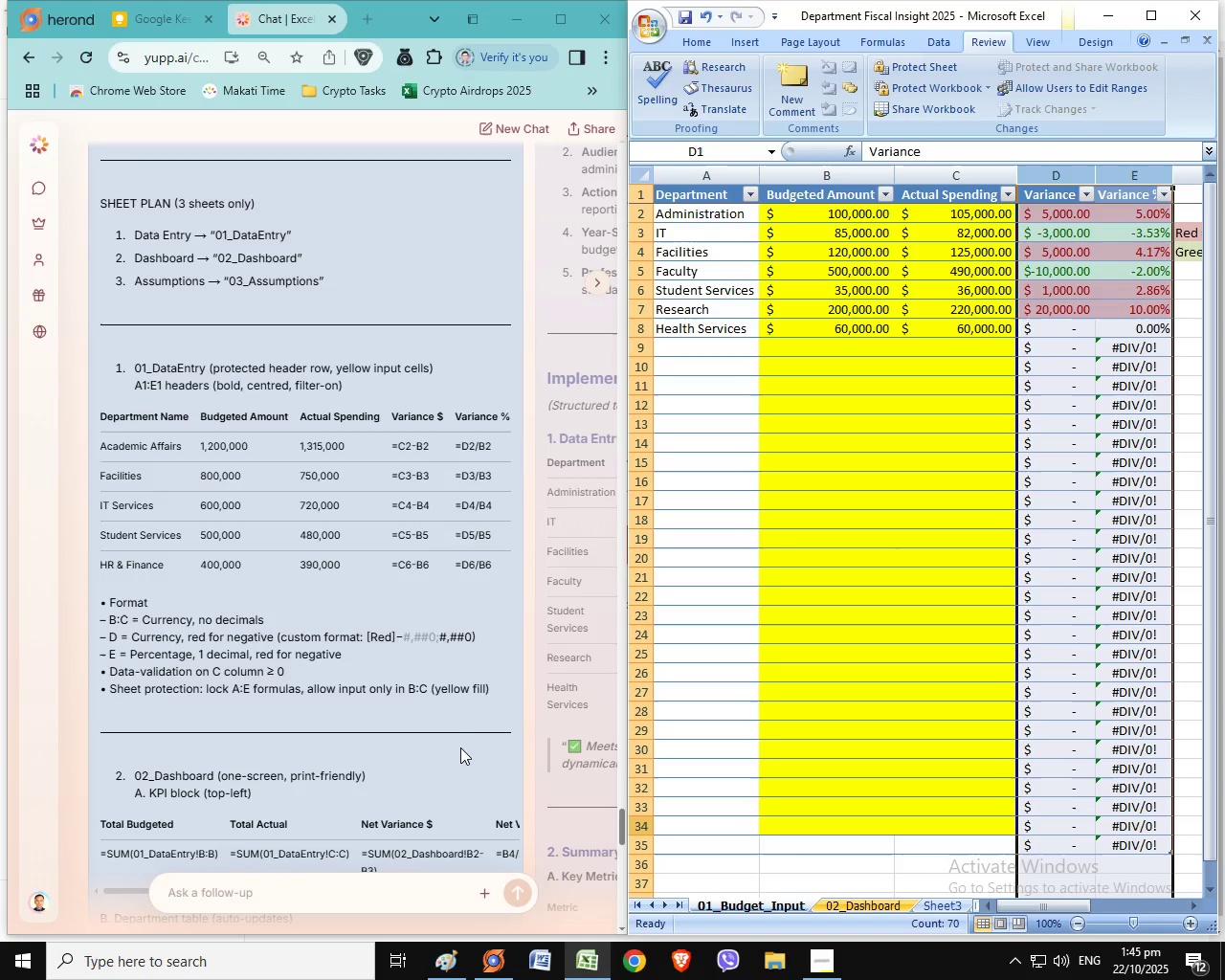 
scroll: coordinate [460, 747], scroll_direction: down, amount: 3.0
 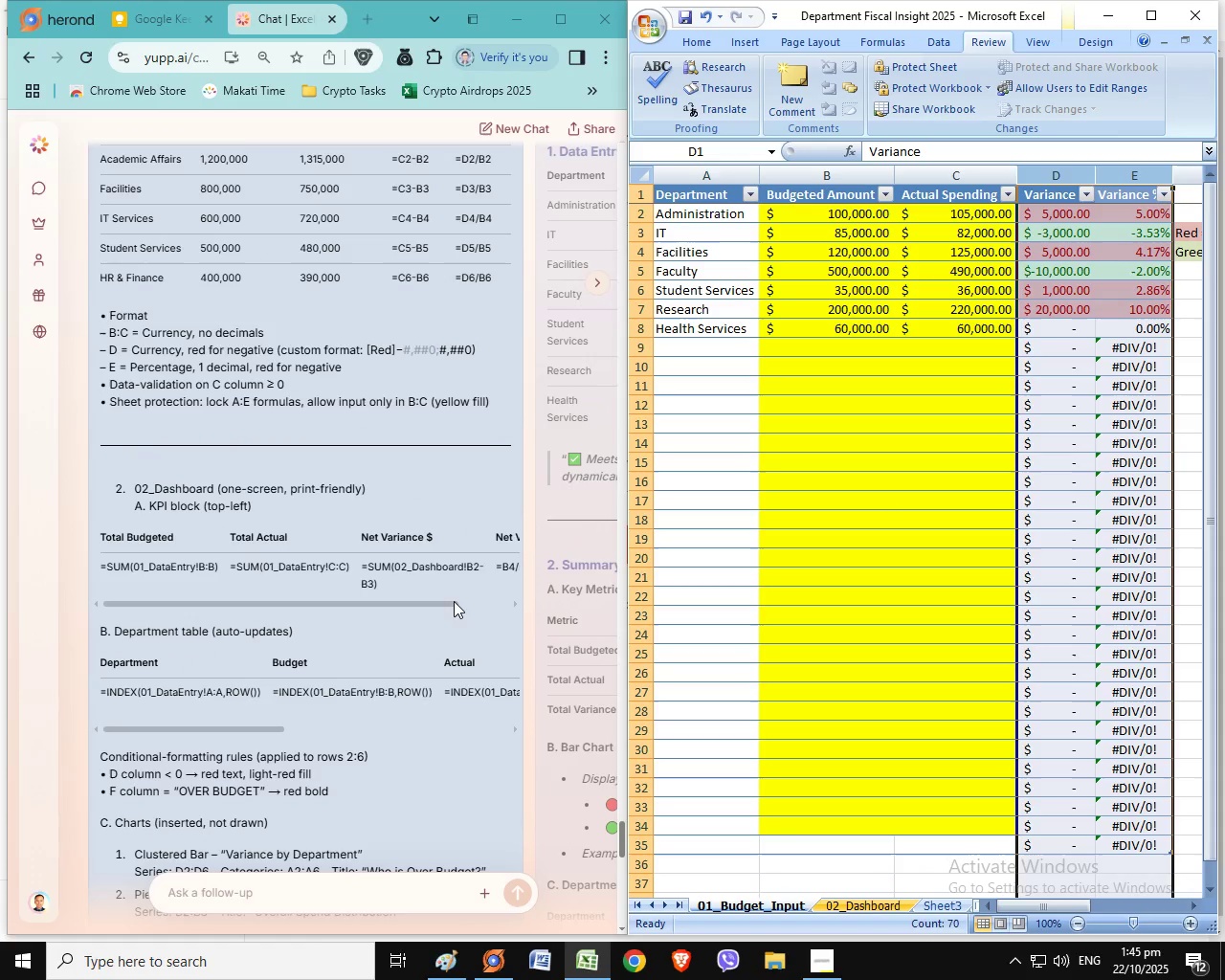 
wait(7.69)
 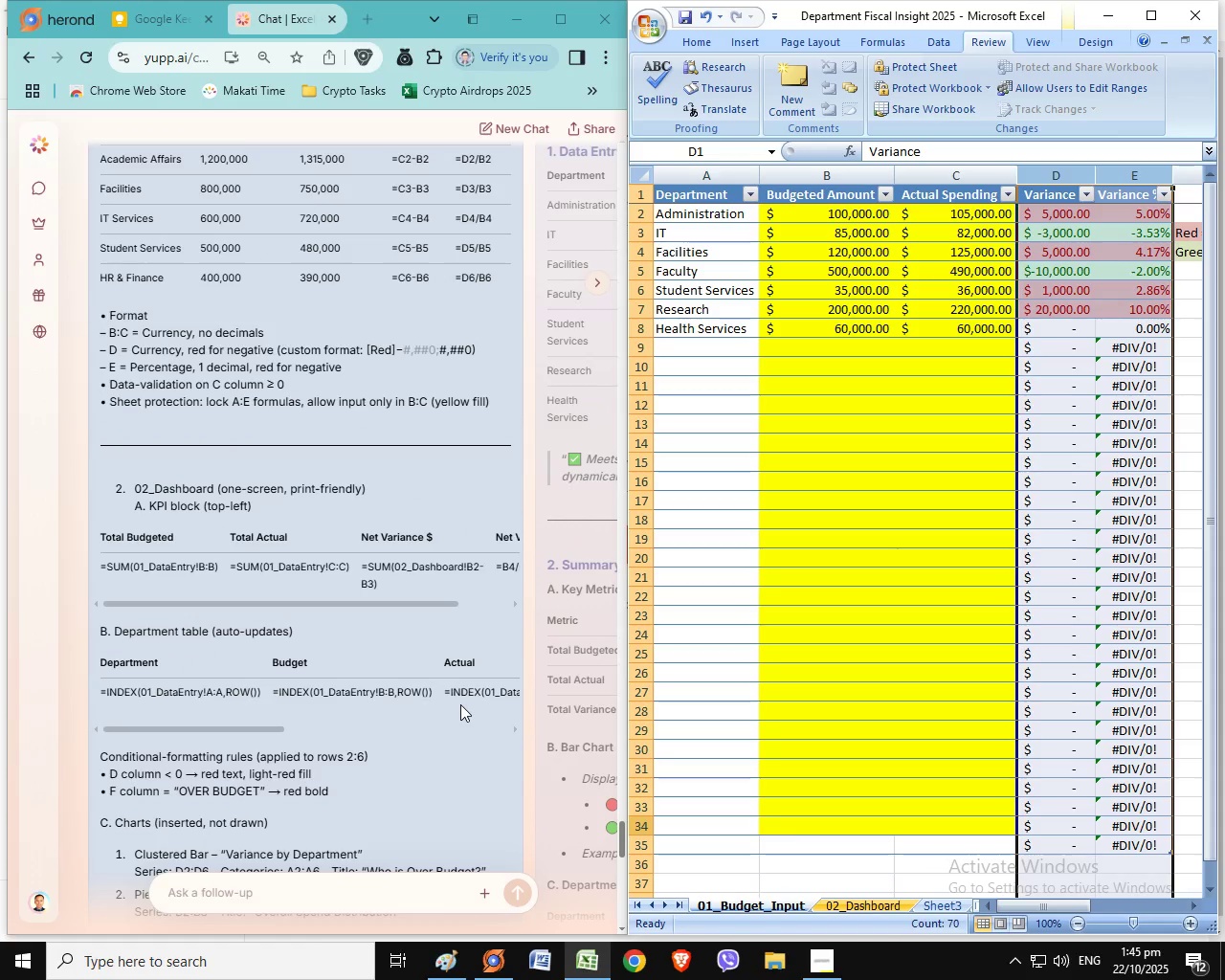 
left_click_drag(start_coordinate=[451, 602], to_coordinate=[412, 595])
 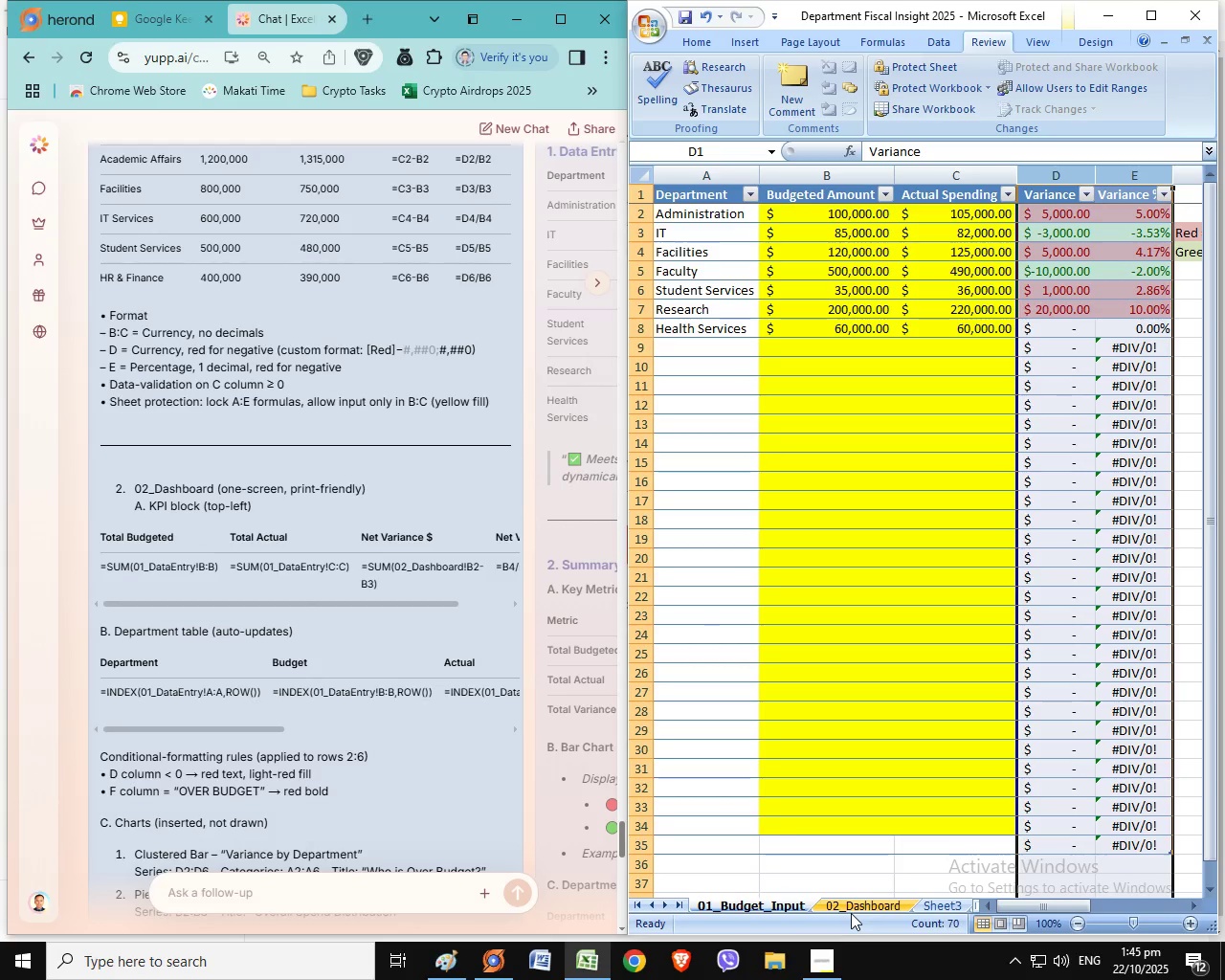 
left_click([851, 913])
 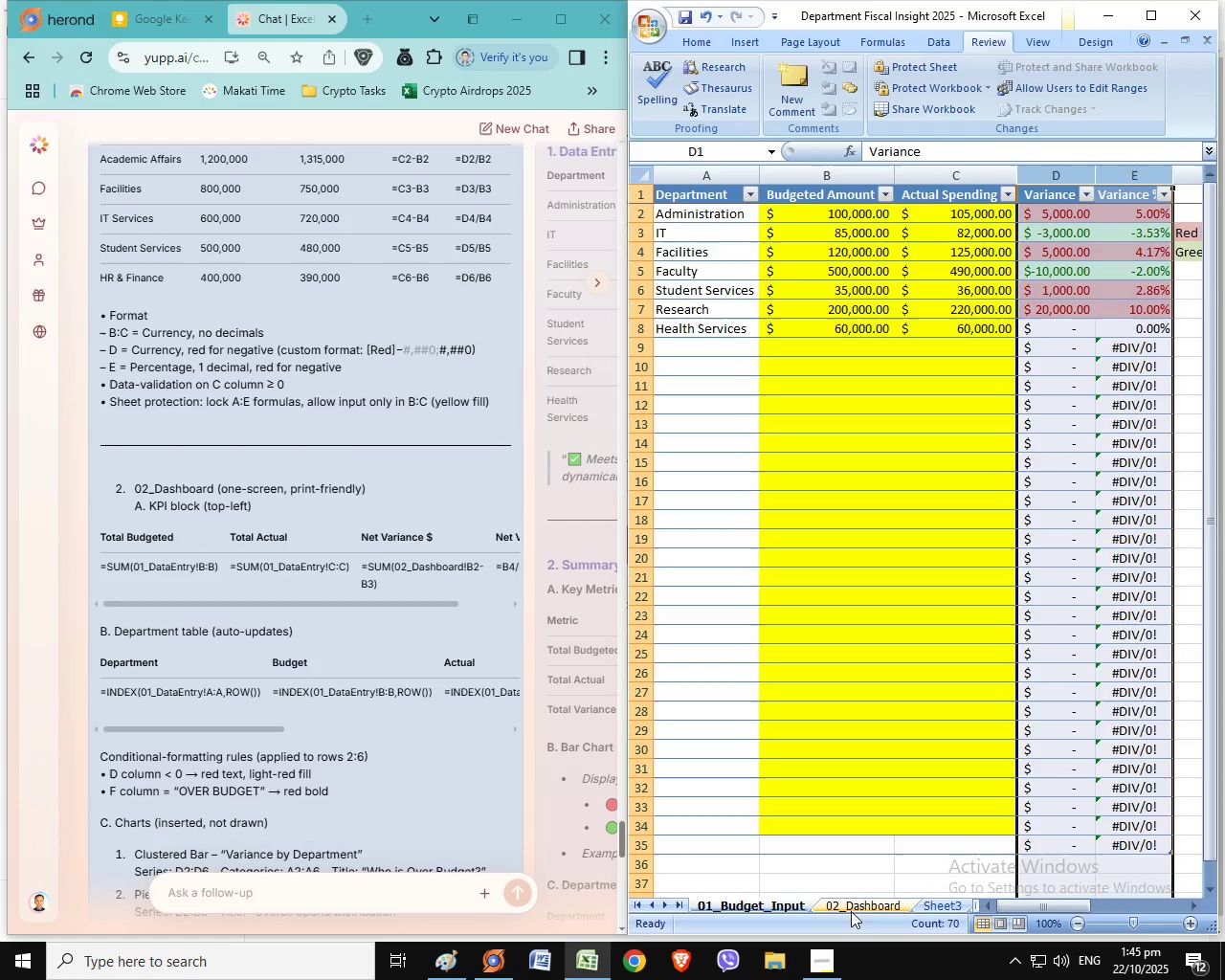 
left_click([858, 908])
 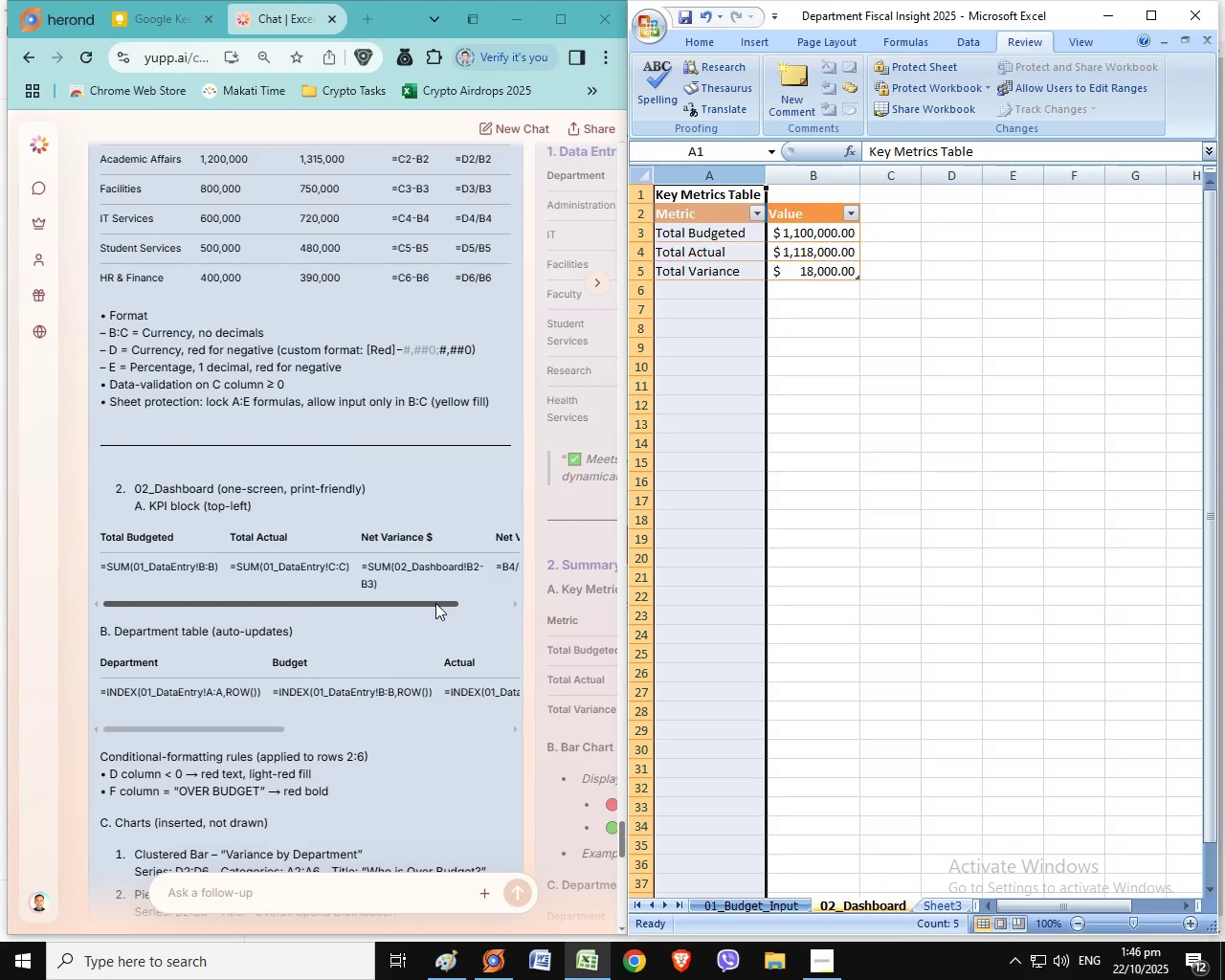 
left_click_drag(start_coordinate=[436, 604], to_coordinate=[513, 605])
 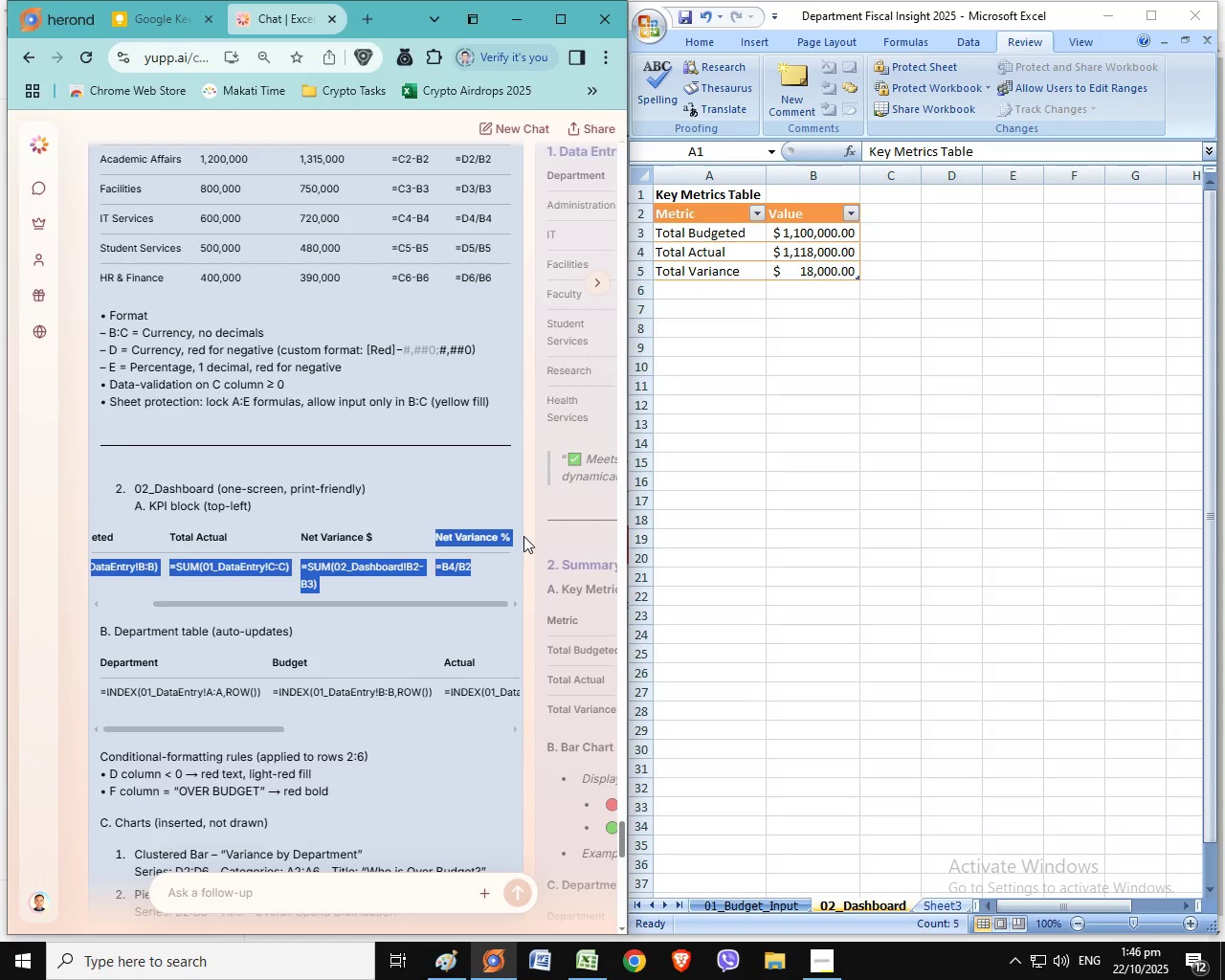 
left_click_drag(start_coordinate=[434, 536], to_coordinate=[511, 530])
 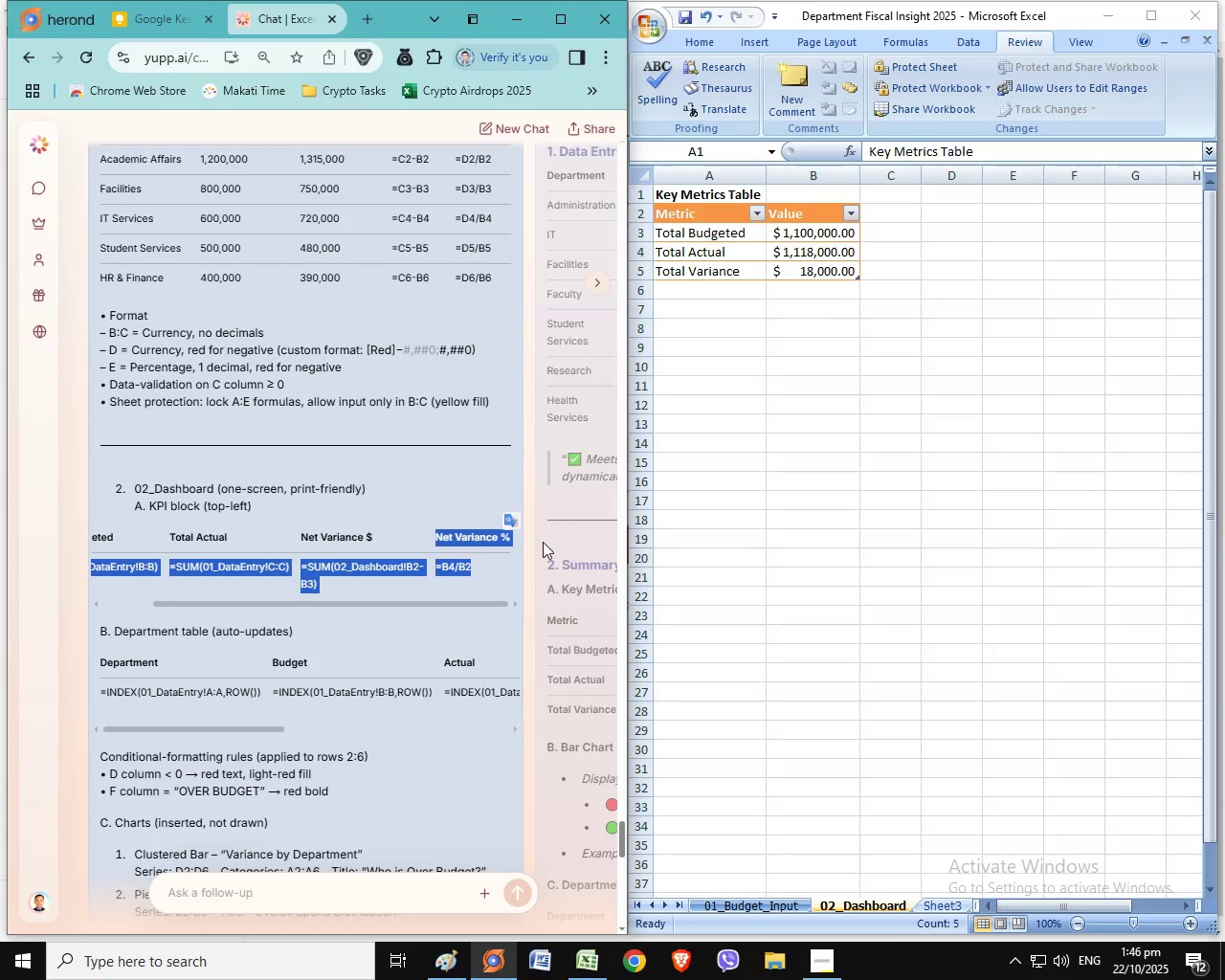 
key(Control+C)
 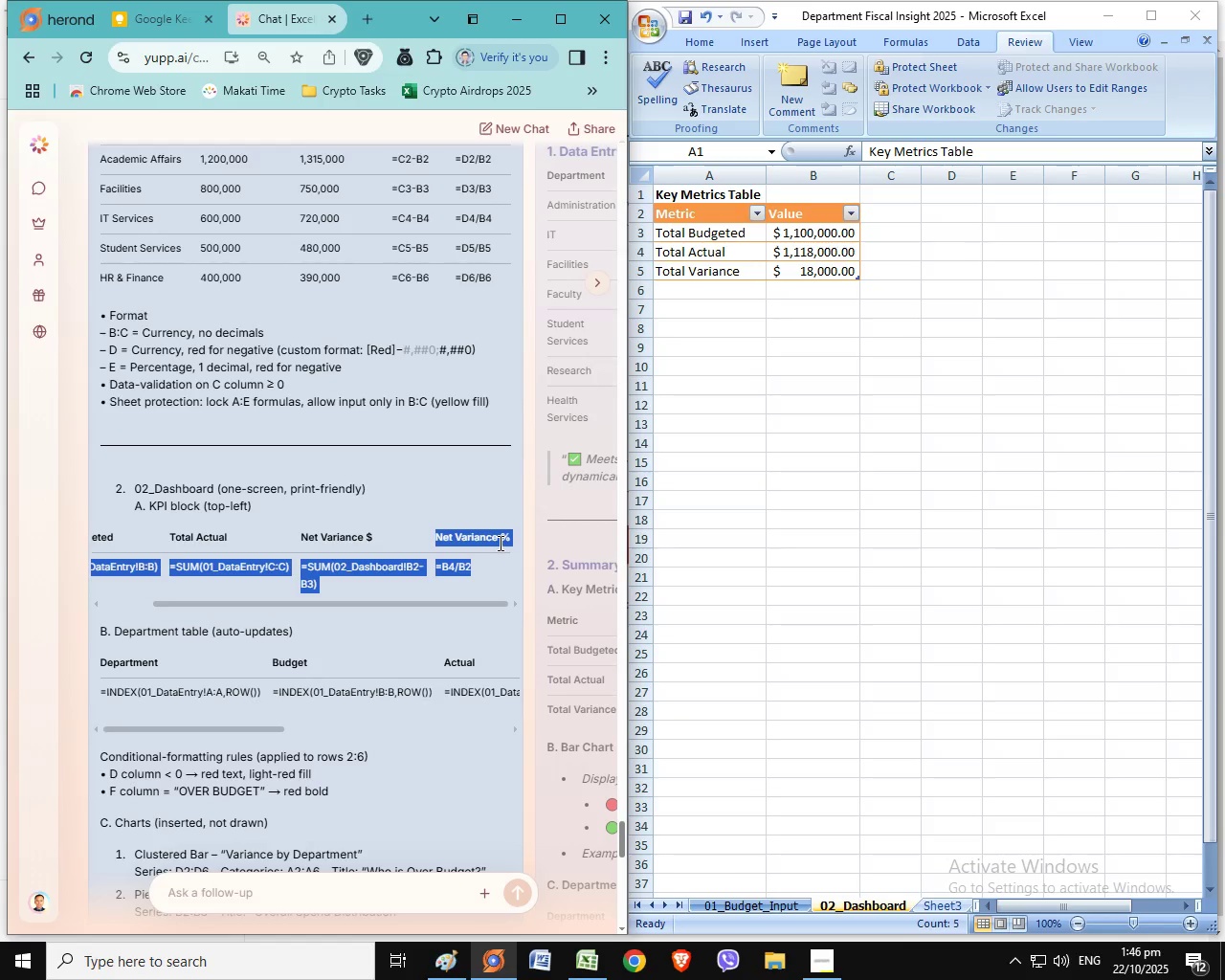 
left_click([499, 543])
 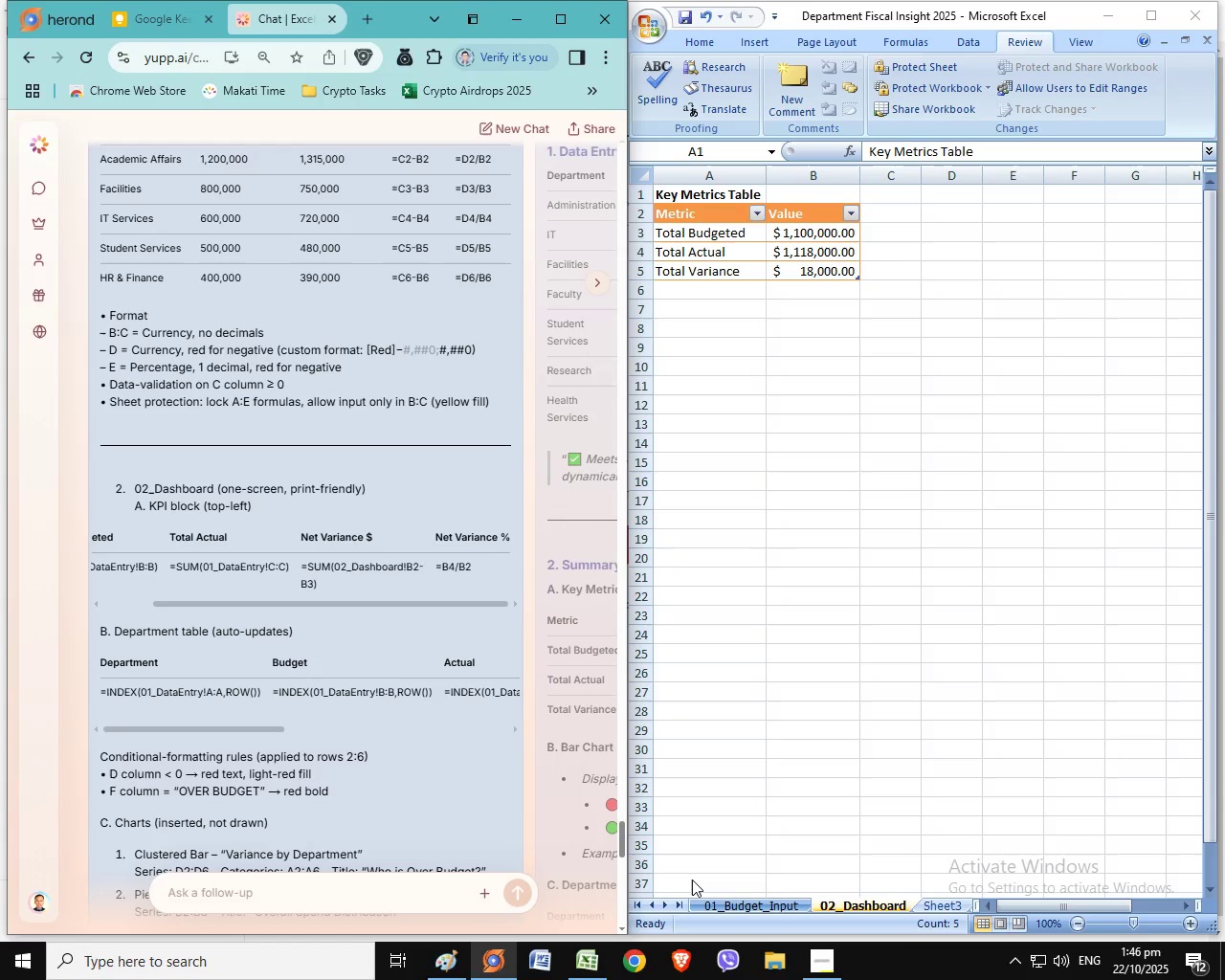 
left_click([739, 900])
 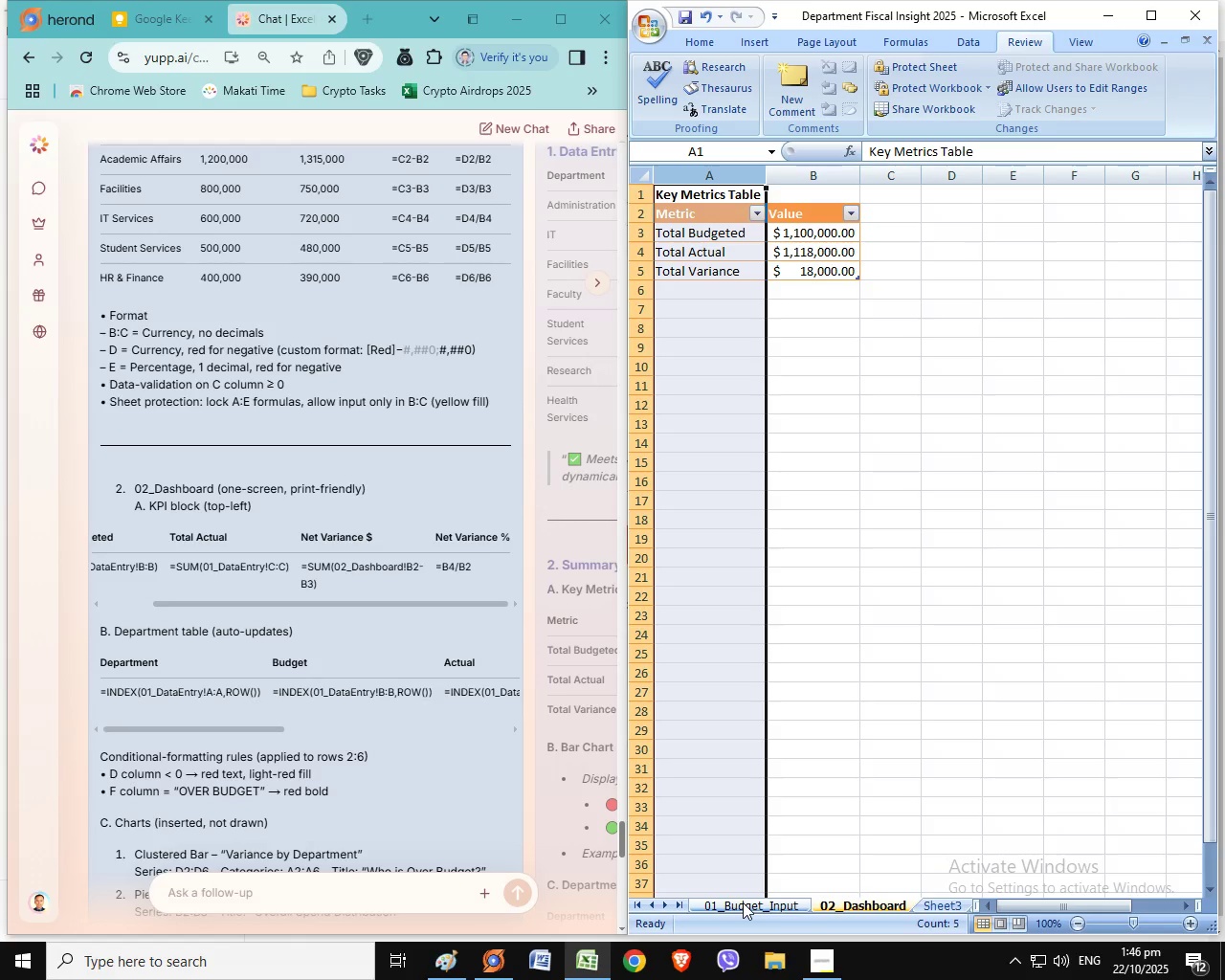 
double_click([747, 904])
 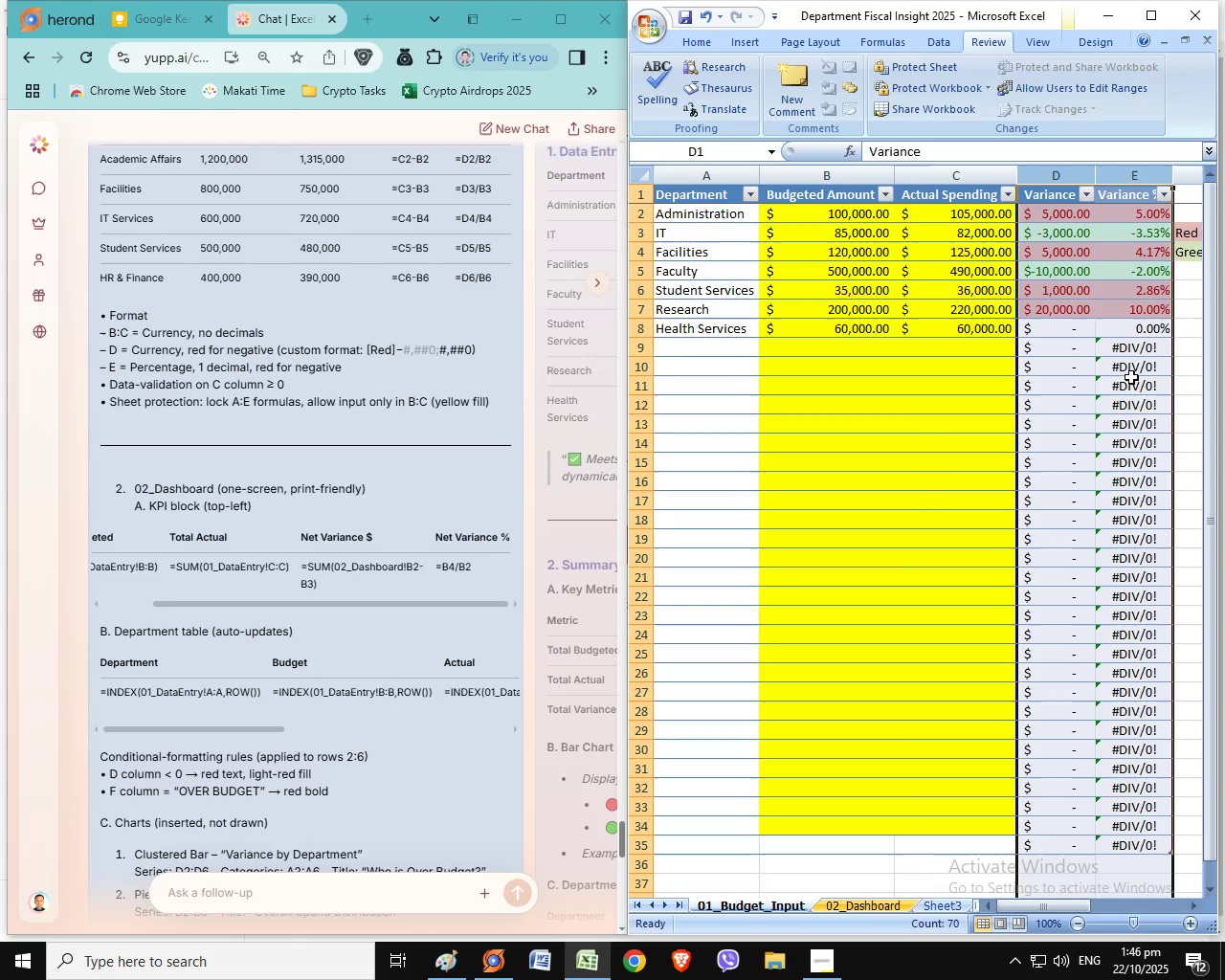 
left_click([1125, 207])
 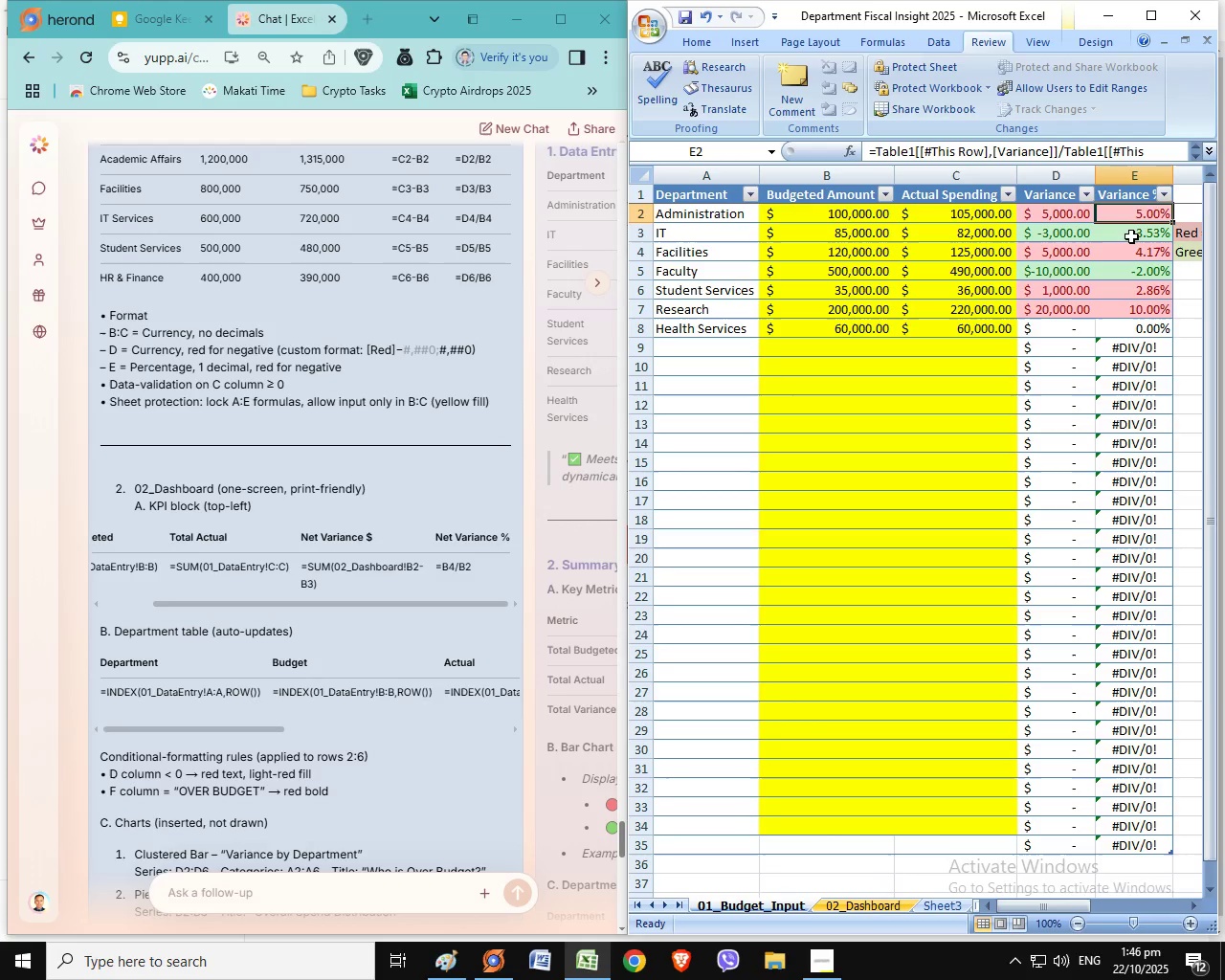 
wait(6.87)
 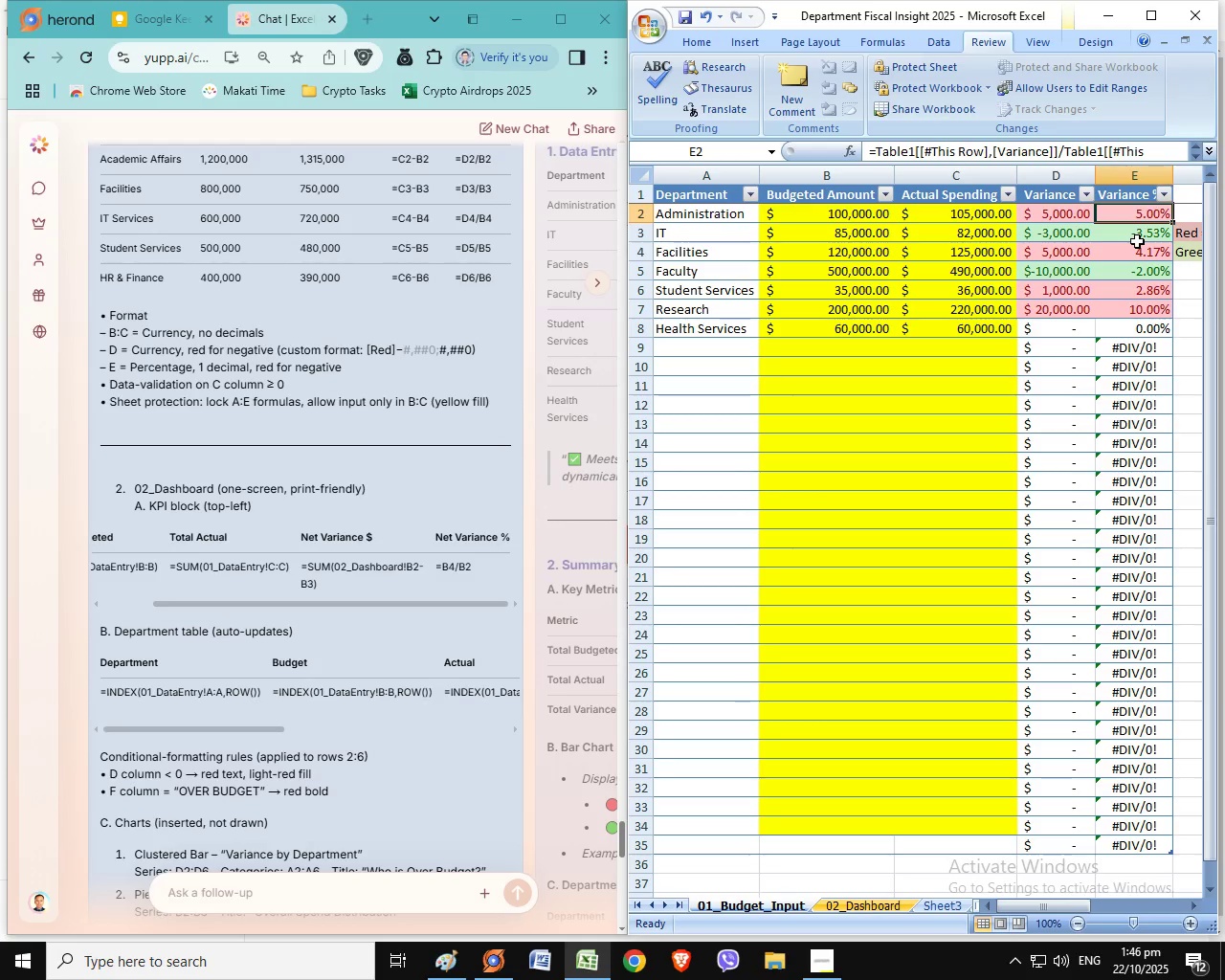 
mouse_move([1080, 153])
 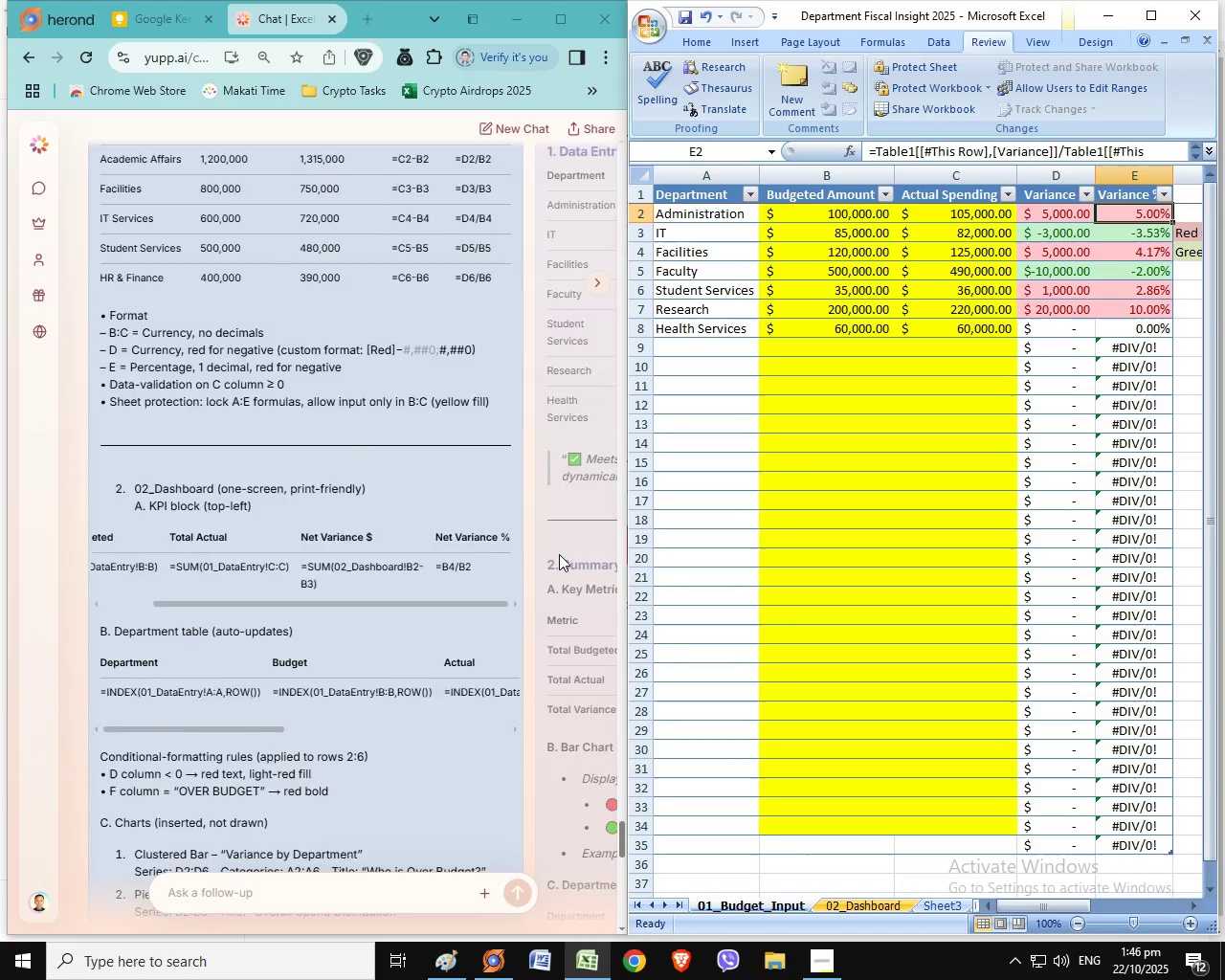 
scroll: coordinate [559, 554], scroll_direction: up, amount: 1.0
 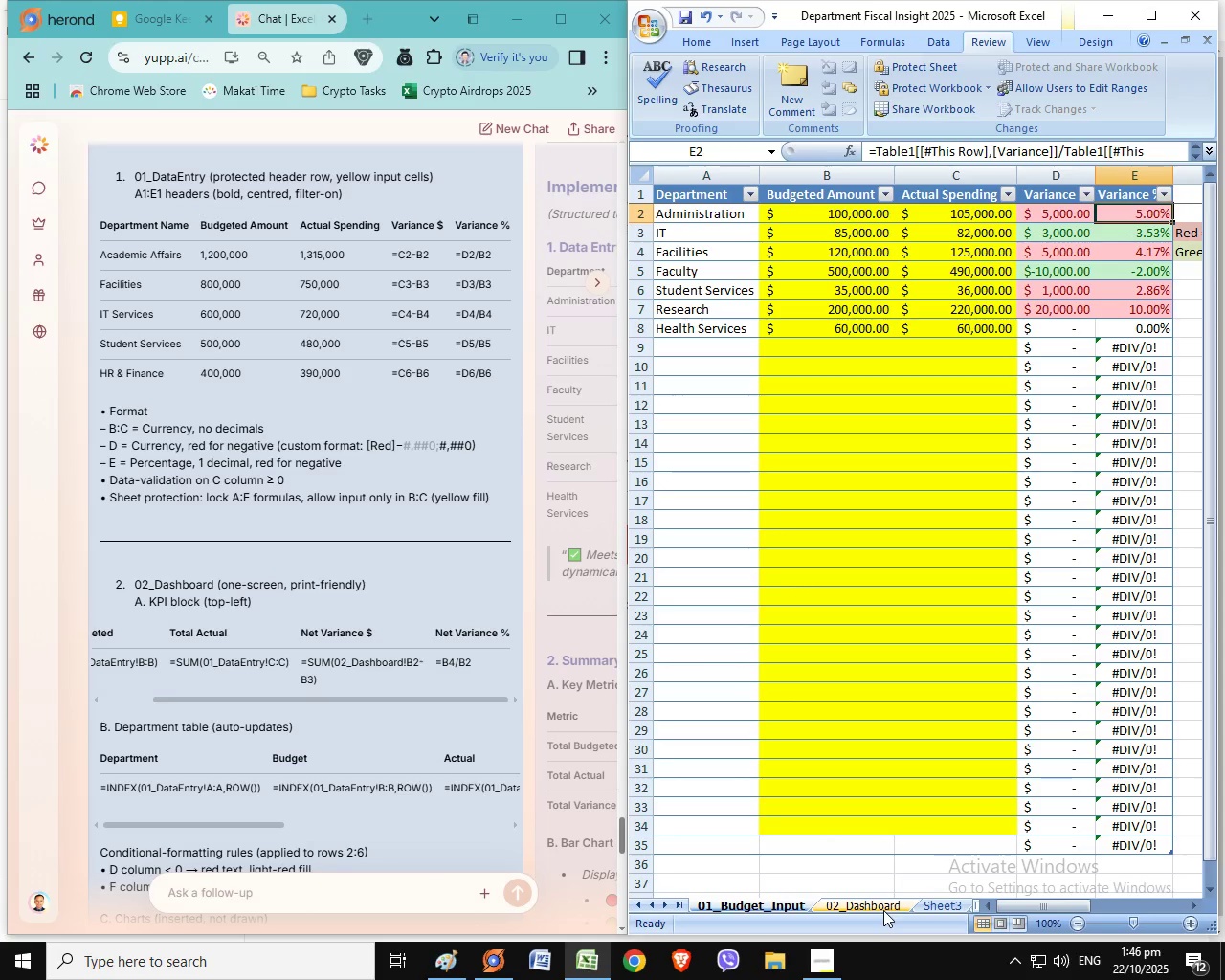 
wait(10.63)
 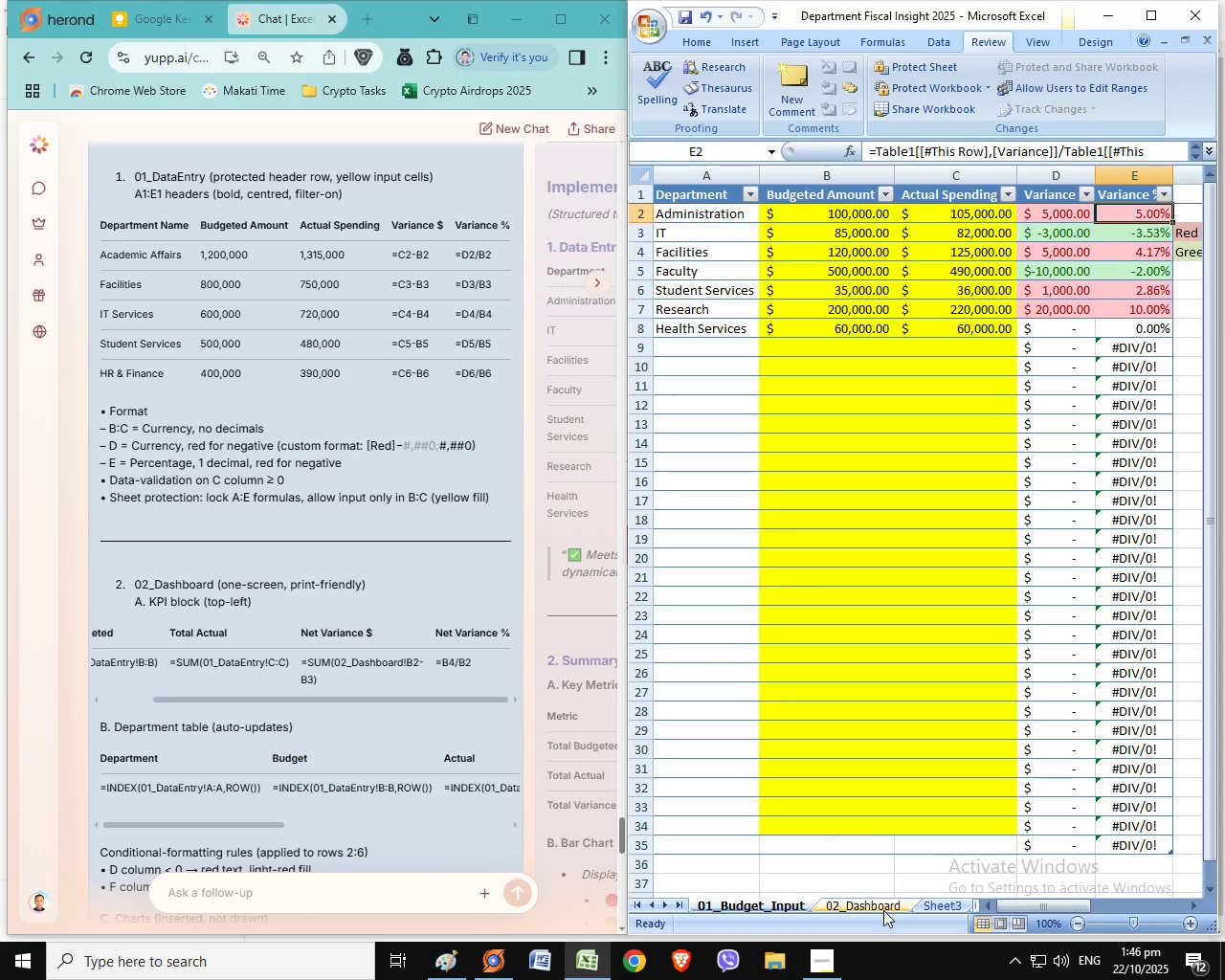 
left_click([879, 911])
 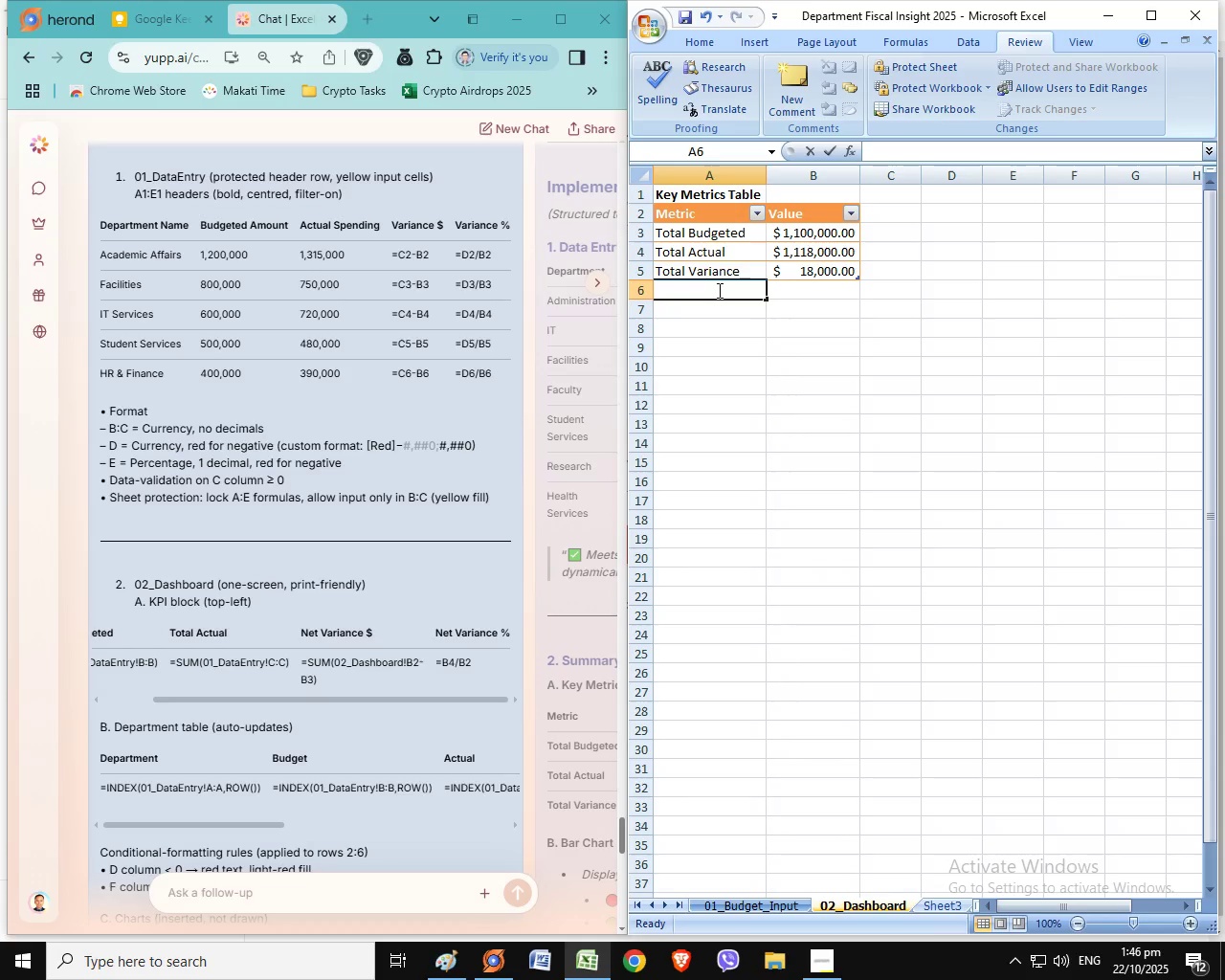 
double_click([718, 290])
 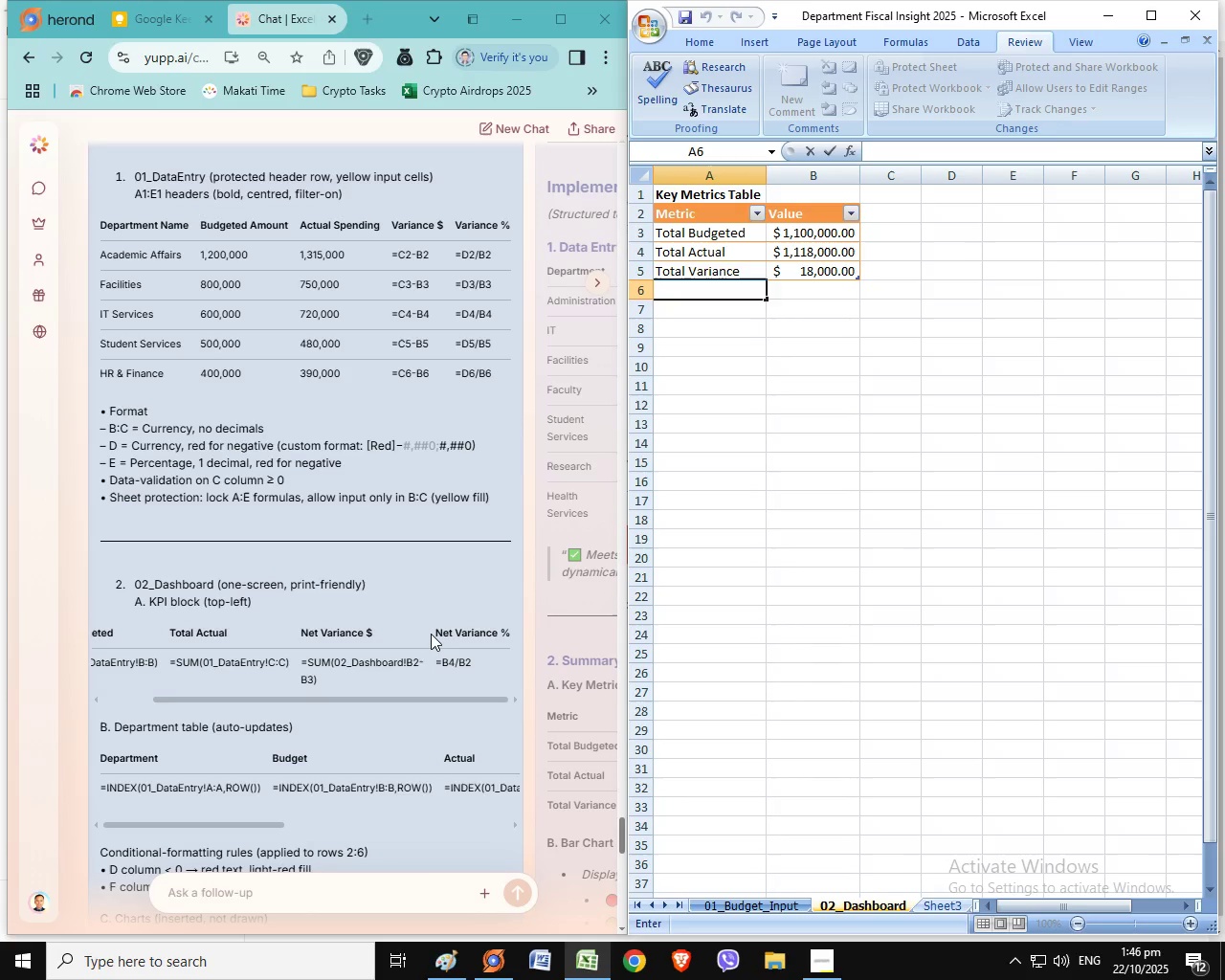 
left_click_drag(start_coordinate=[437, 634], to_coordinate=[509, 635])
 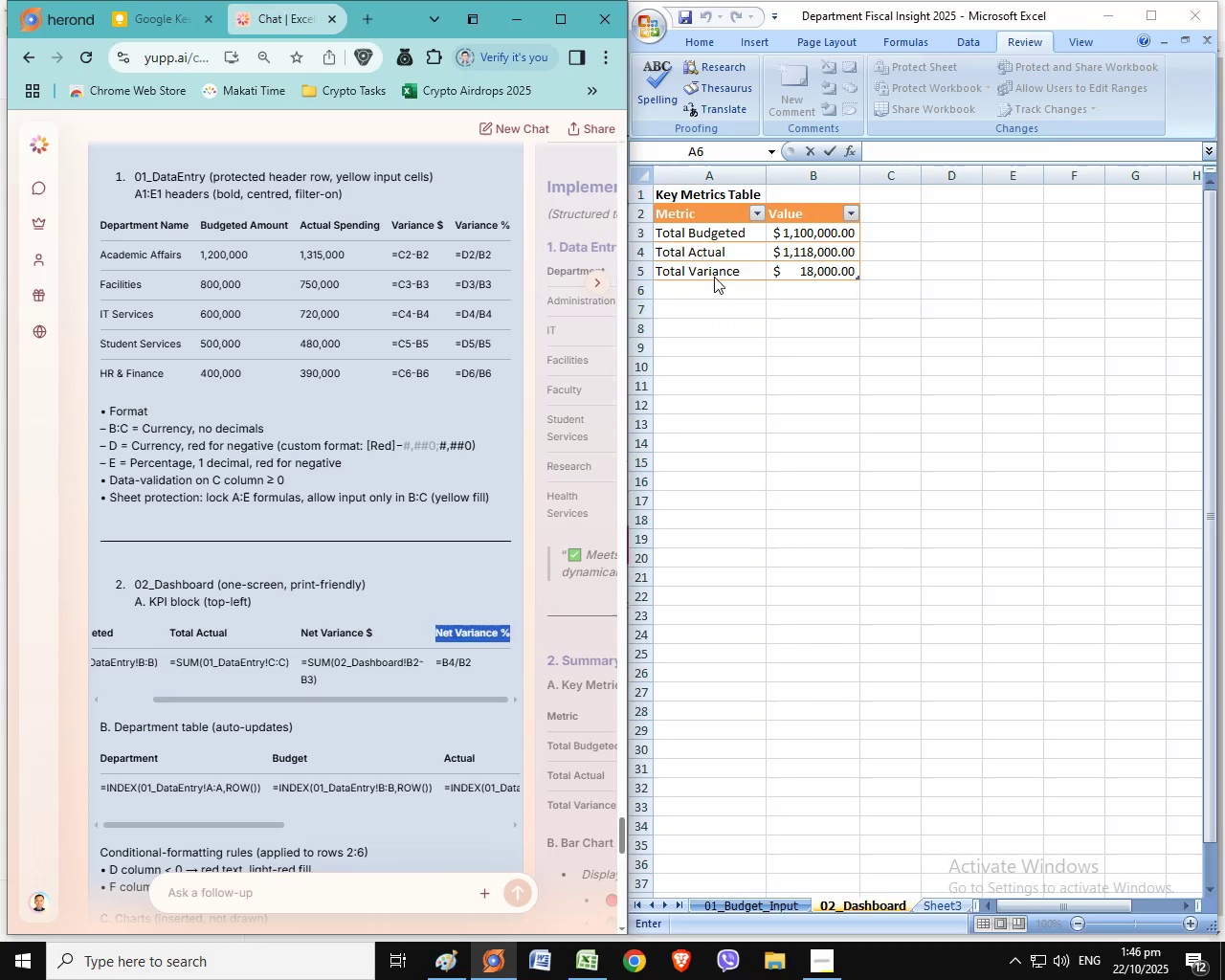 
key(Control+C)
 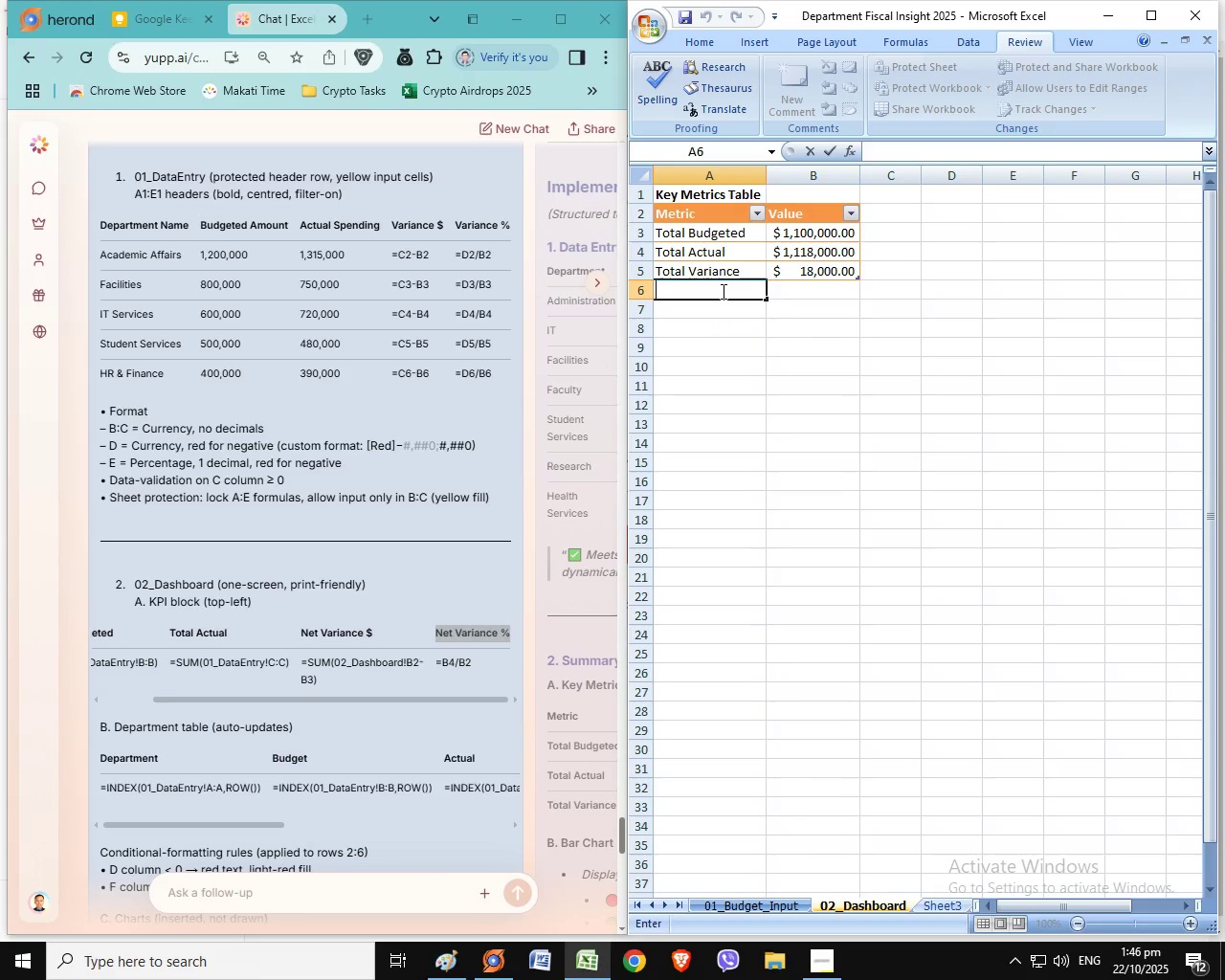 
left_click([714, 277])
 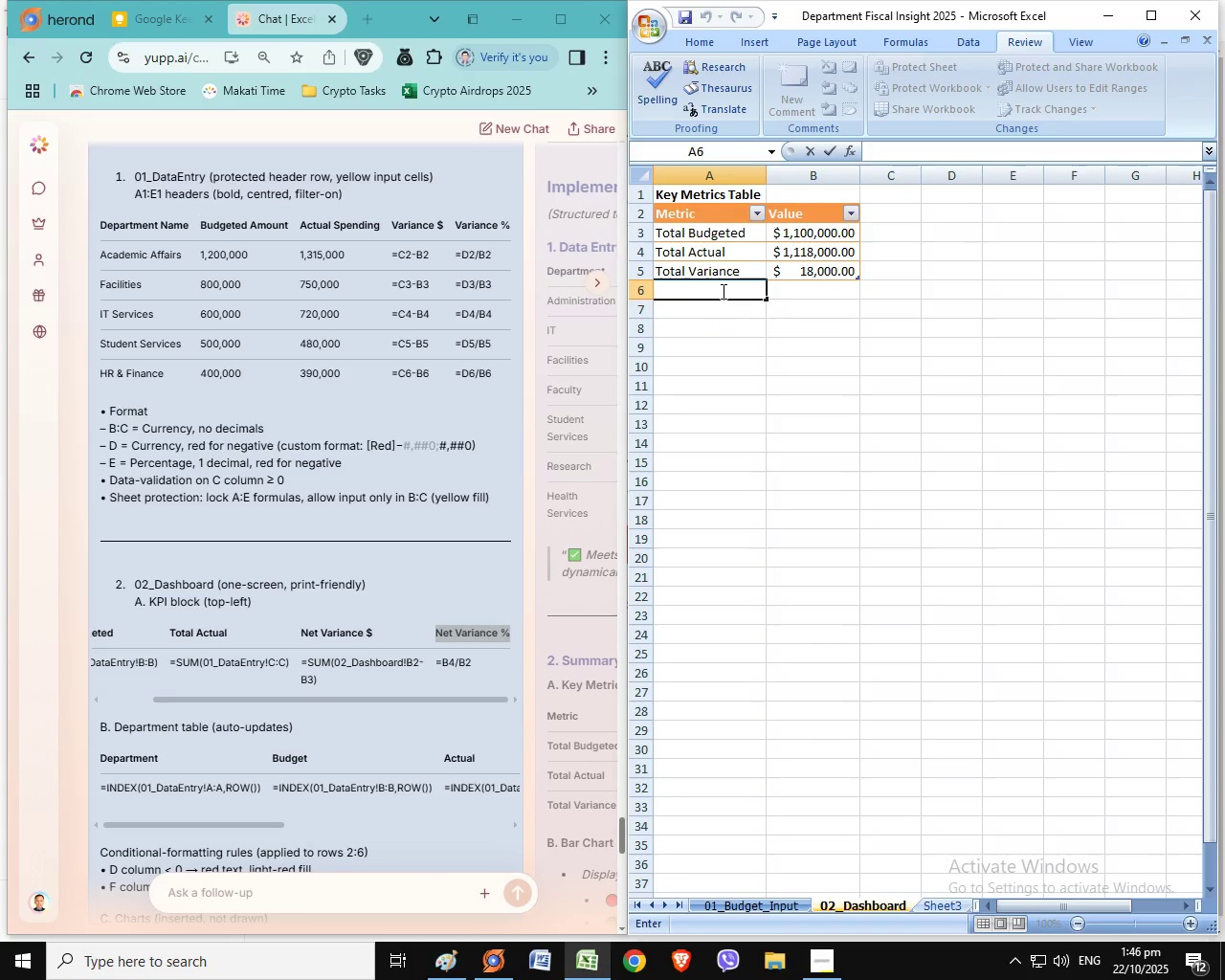 
left_click([722, 291])
 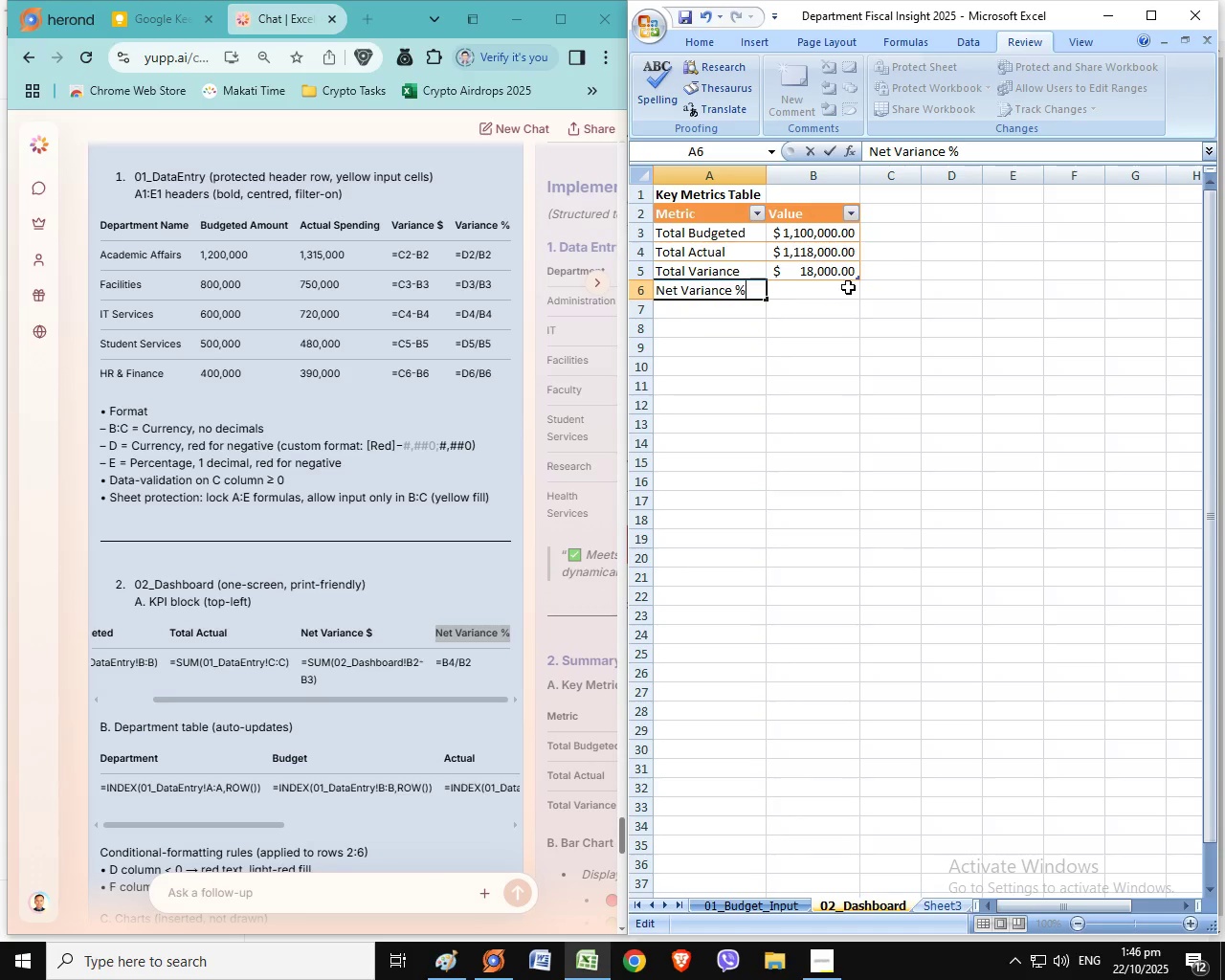 
key(Control+V)
 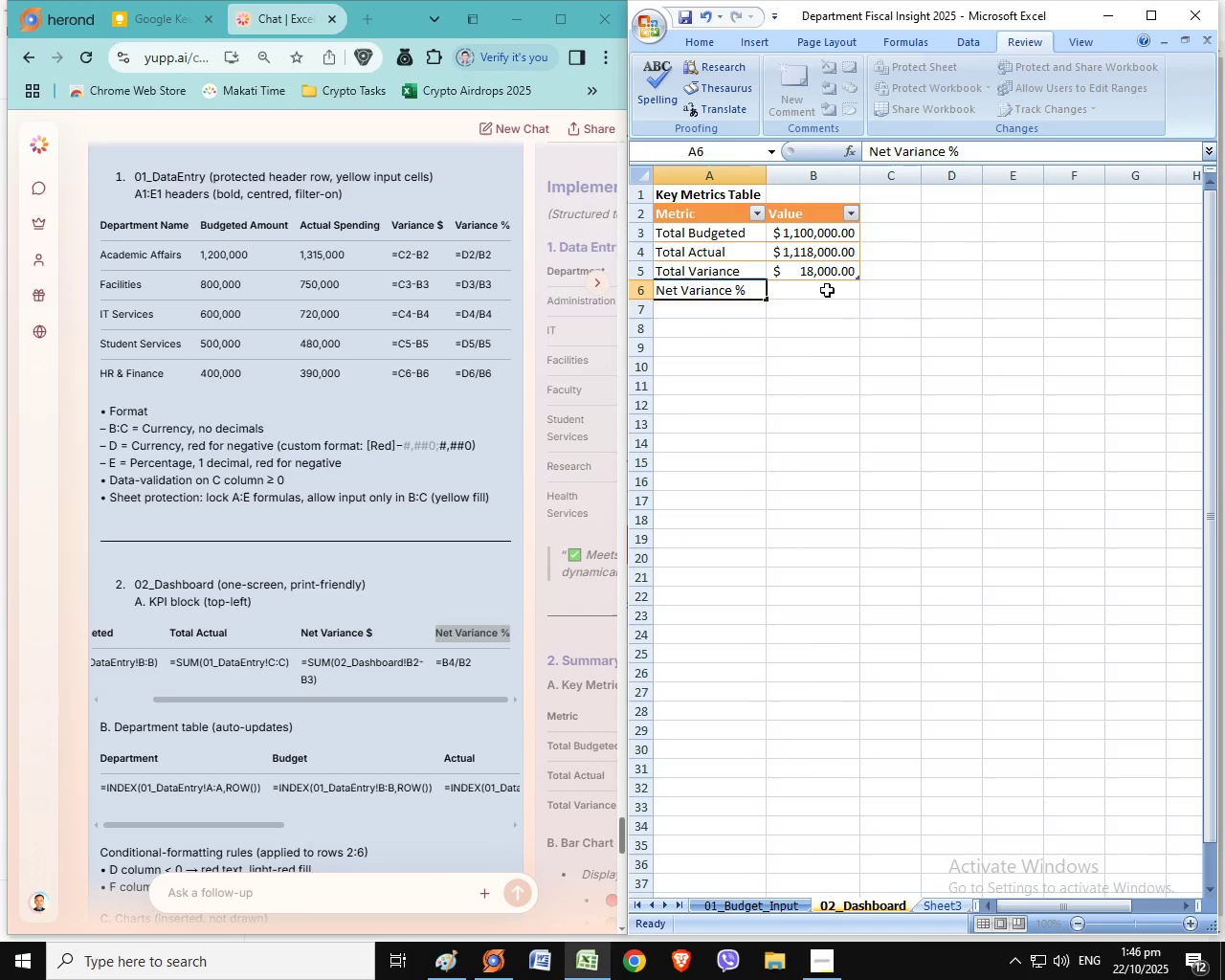 
mouse_move([824, 290])
 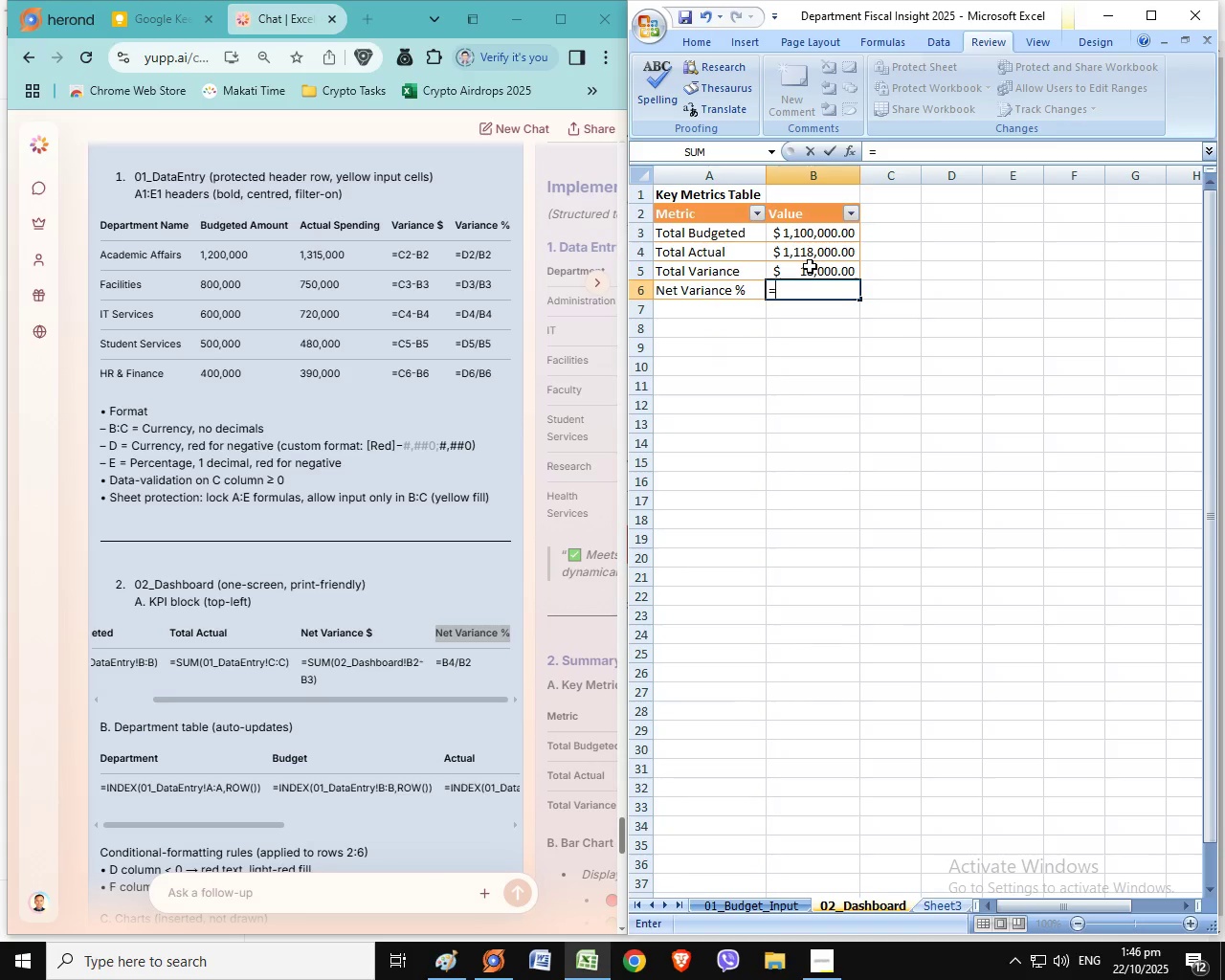 
key(Equal)
 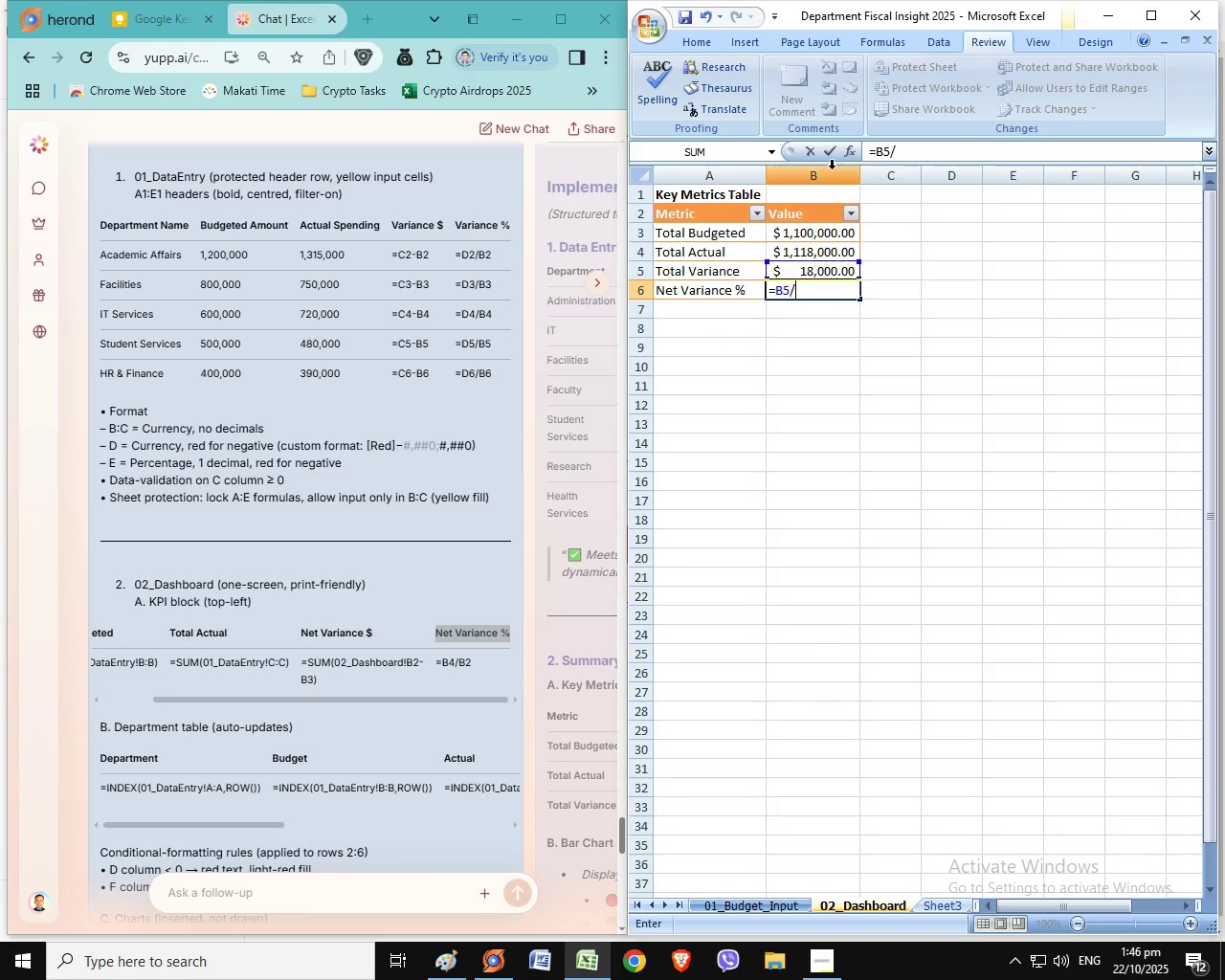 
key(Slash)
 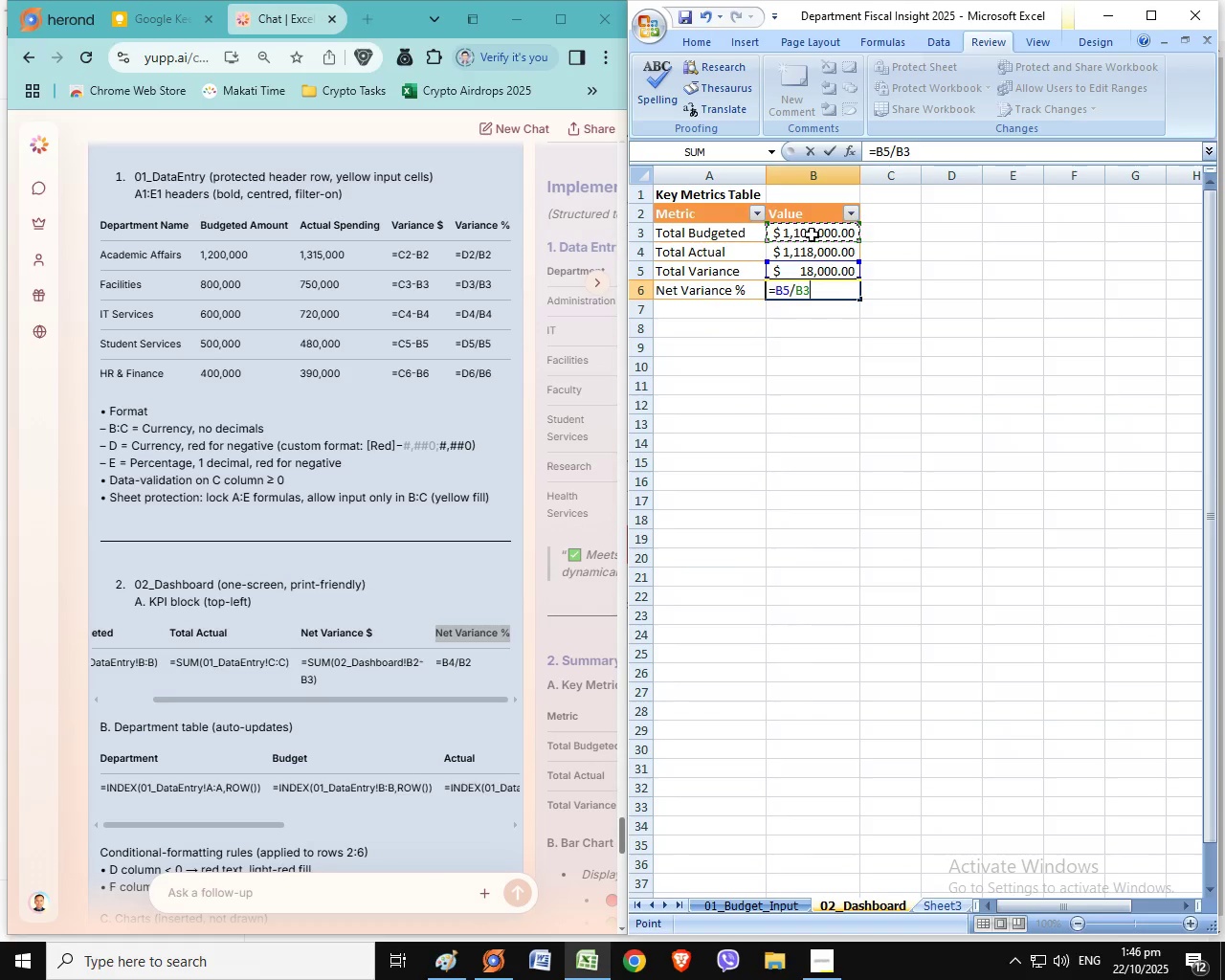 
left_click([812, 234])
 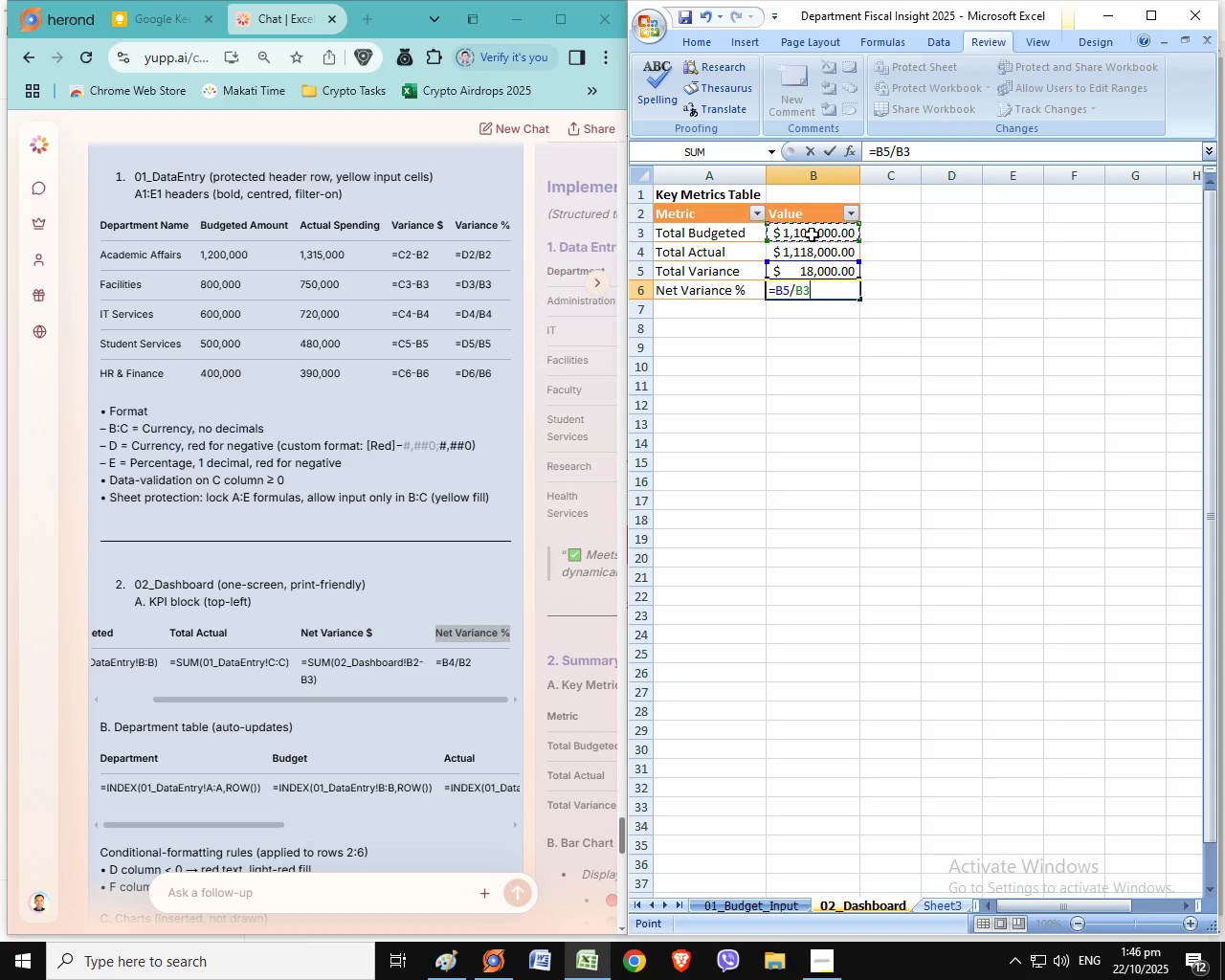 
key(Enter)
 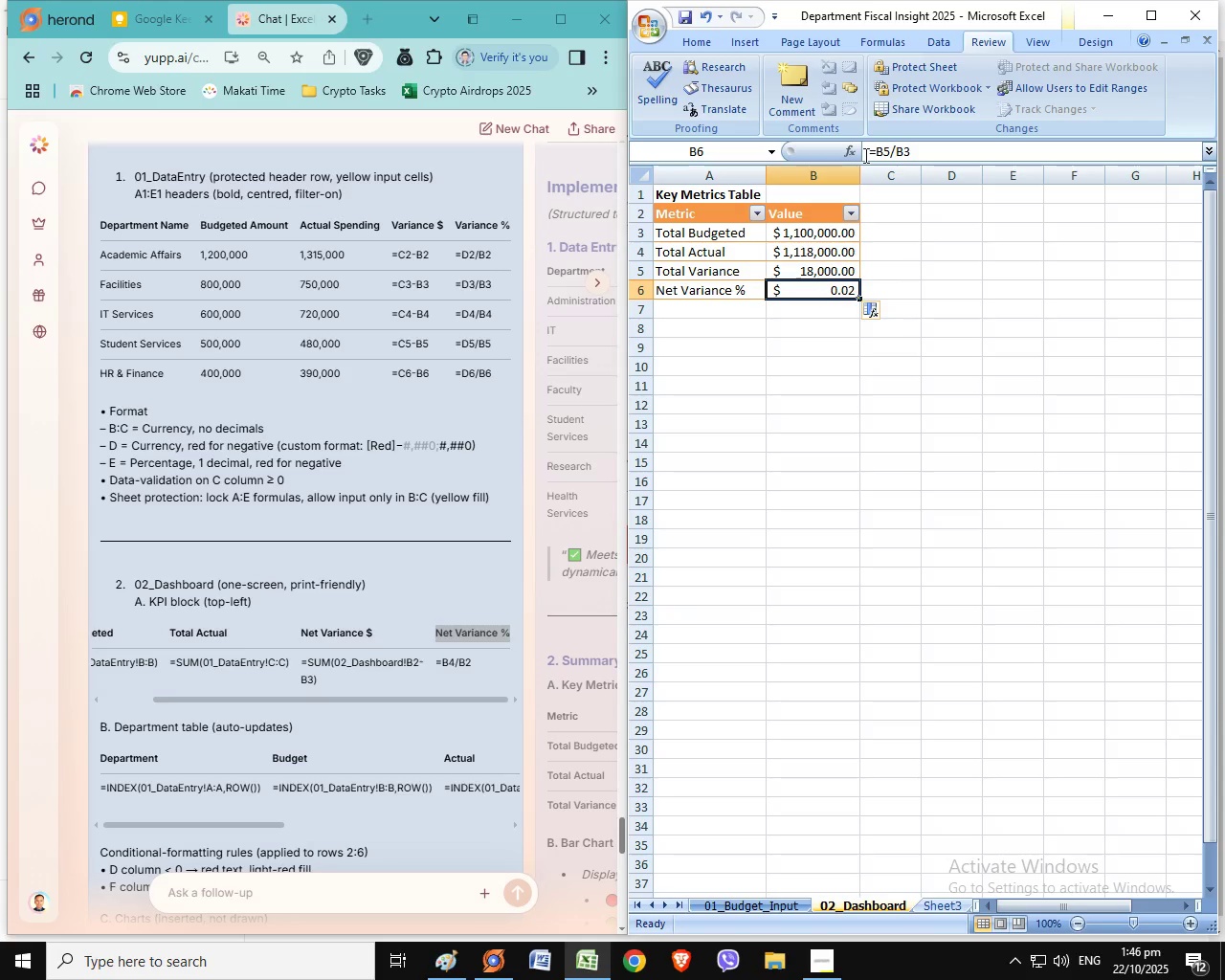 
left_click([812, 292])
 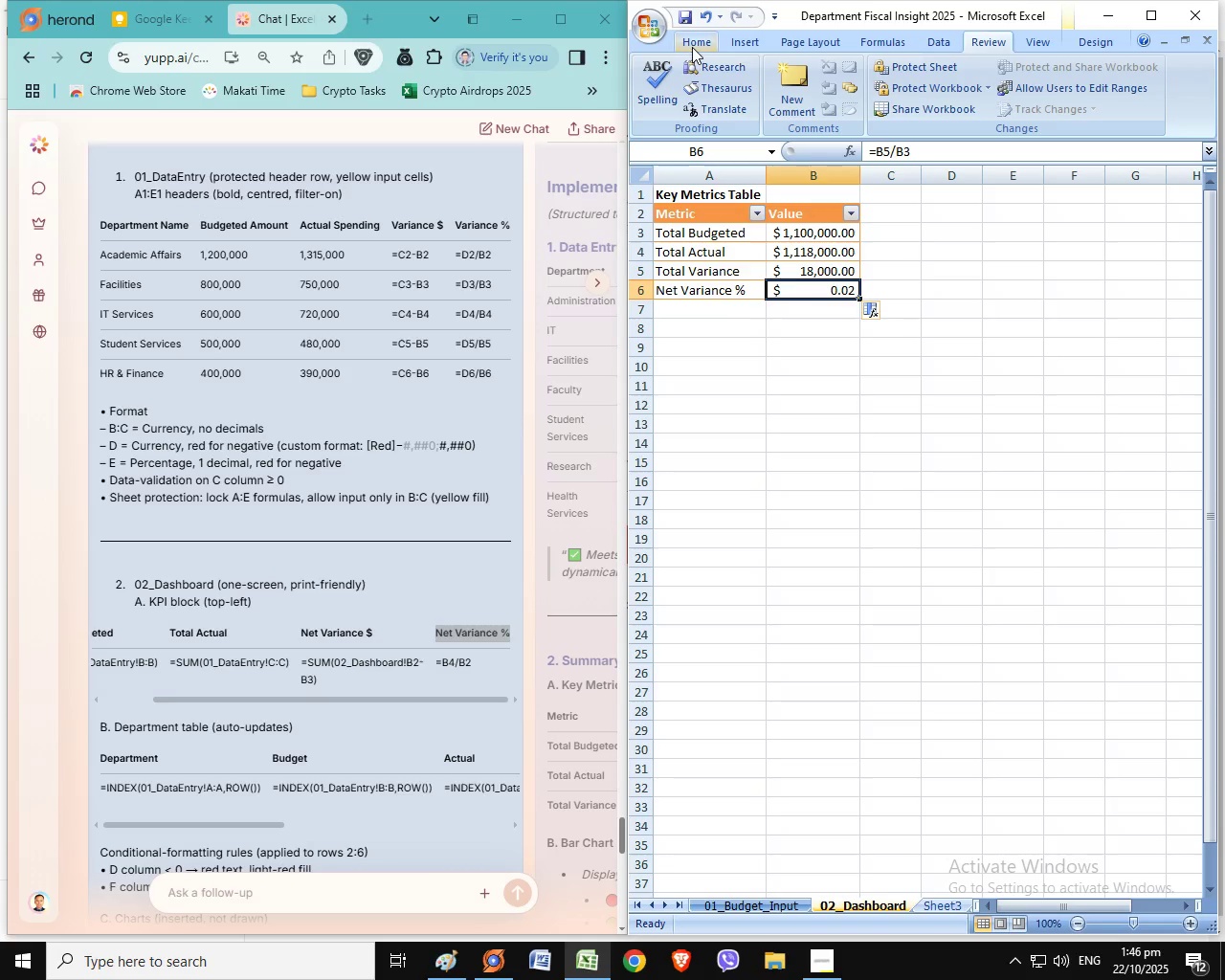 
left_click([692, 47])
 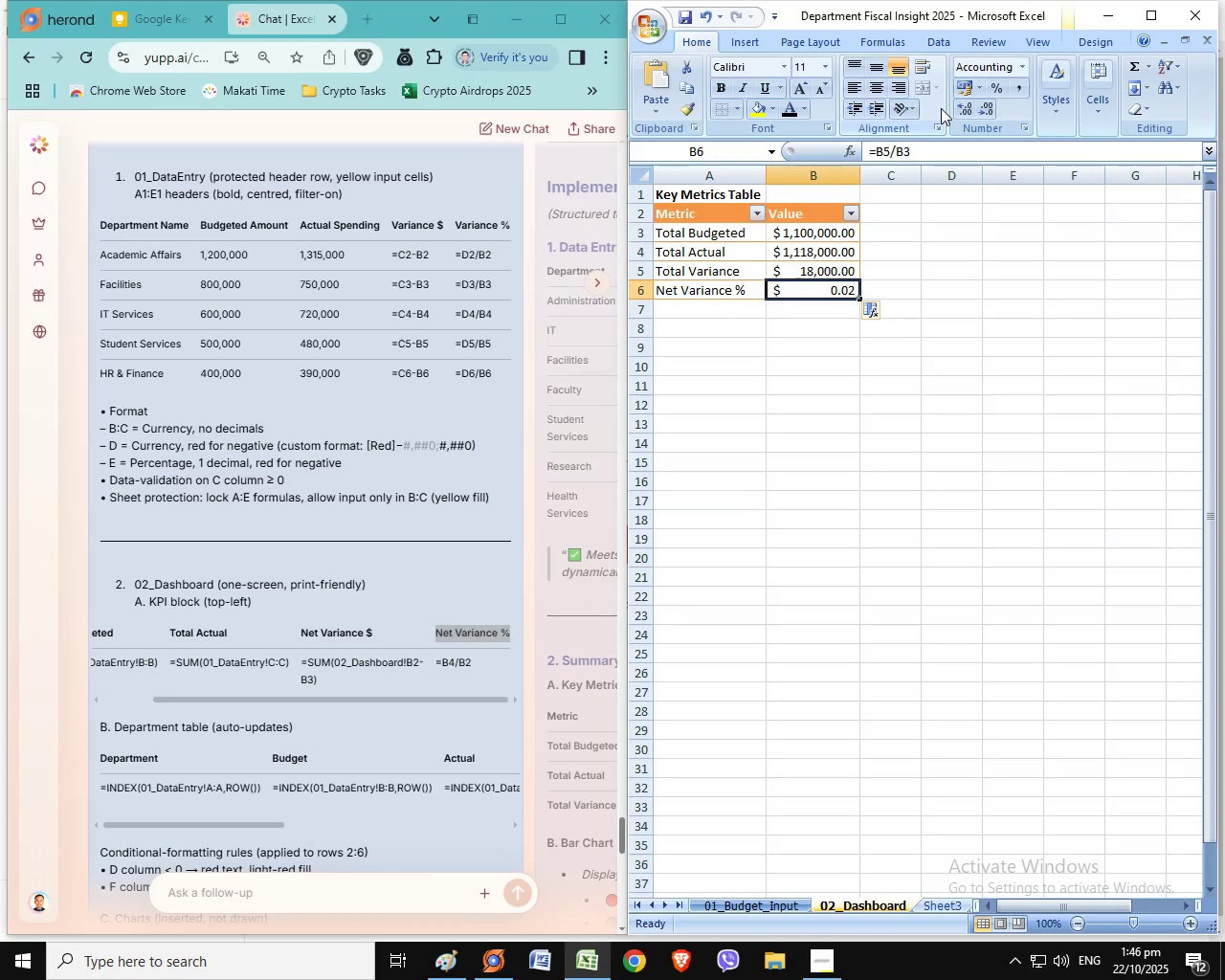 
left_click([987, 96])
 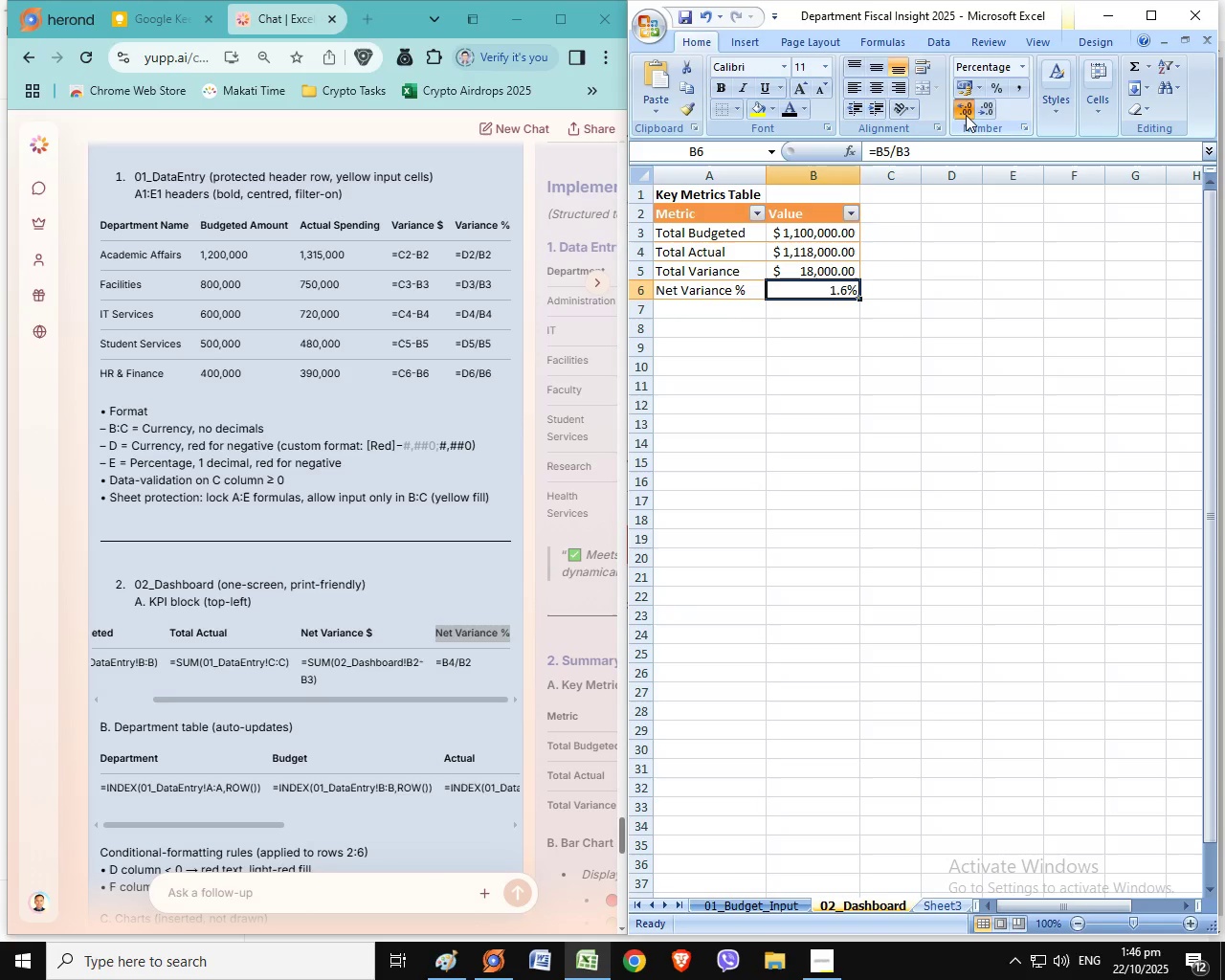 
double_click([966, 115])
 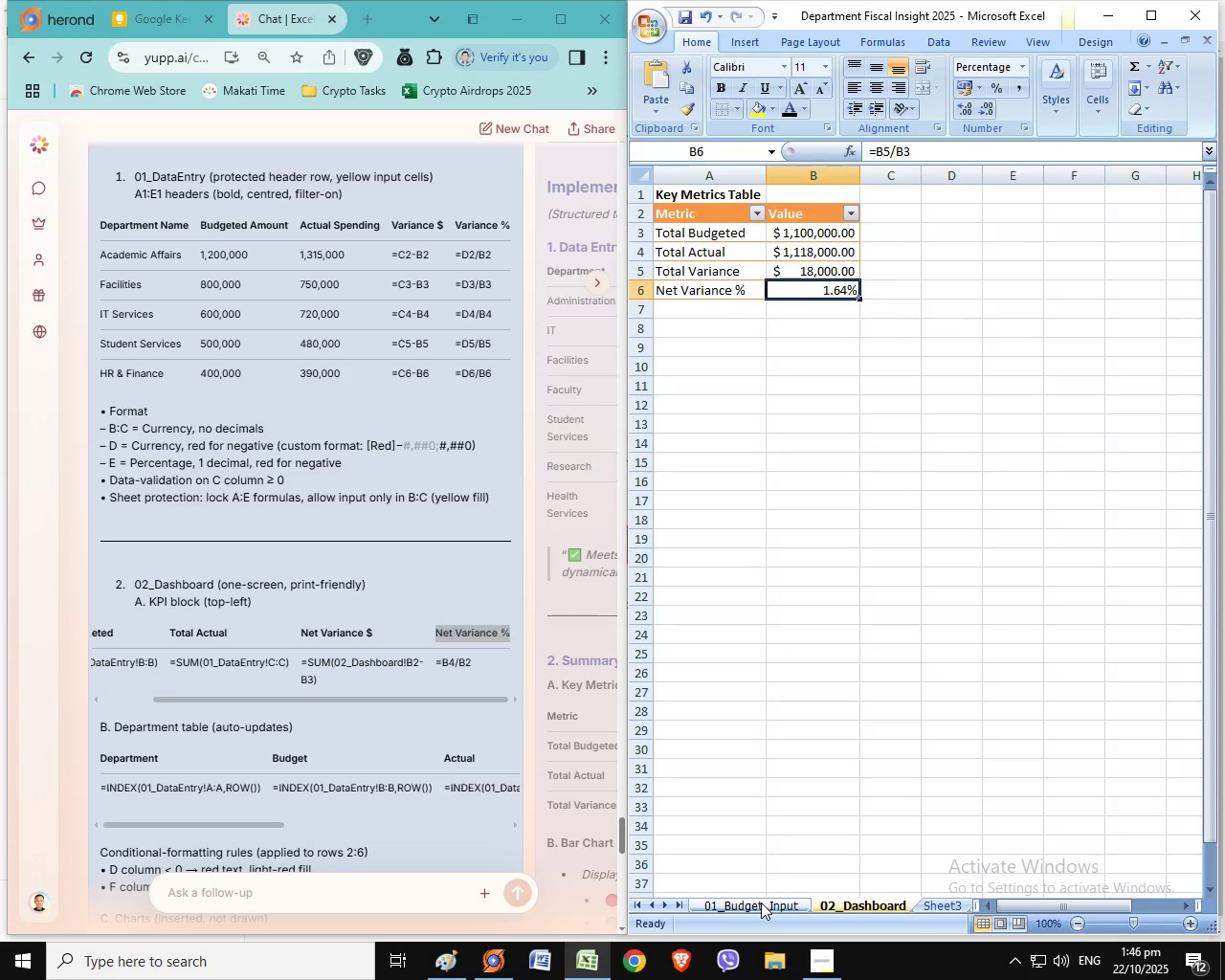 
left_click([761, 902])
 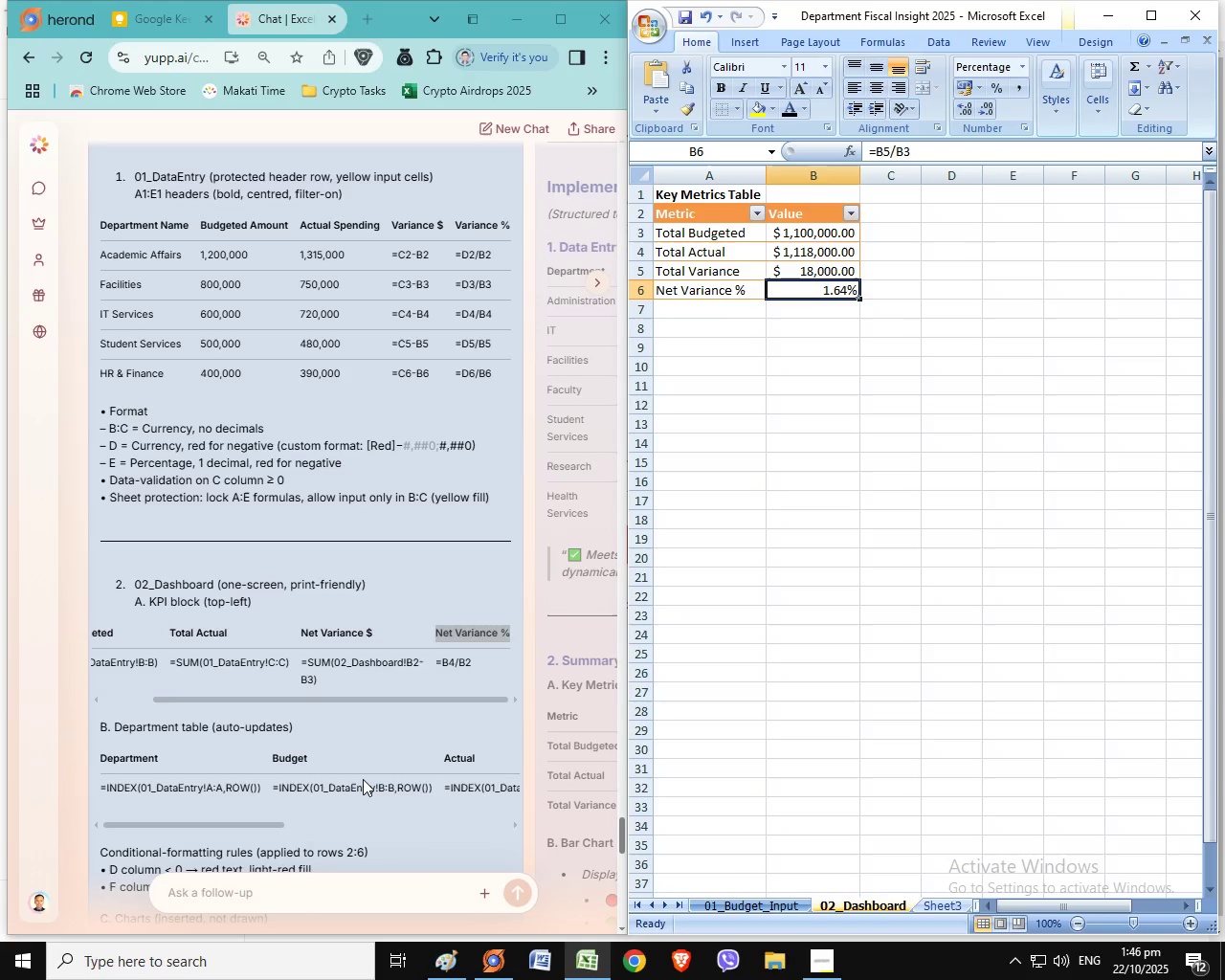 
left_click([363, 779])
 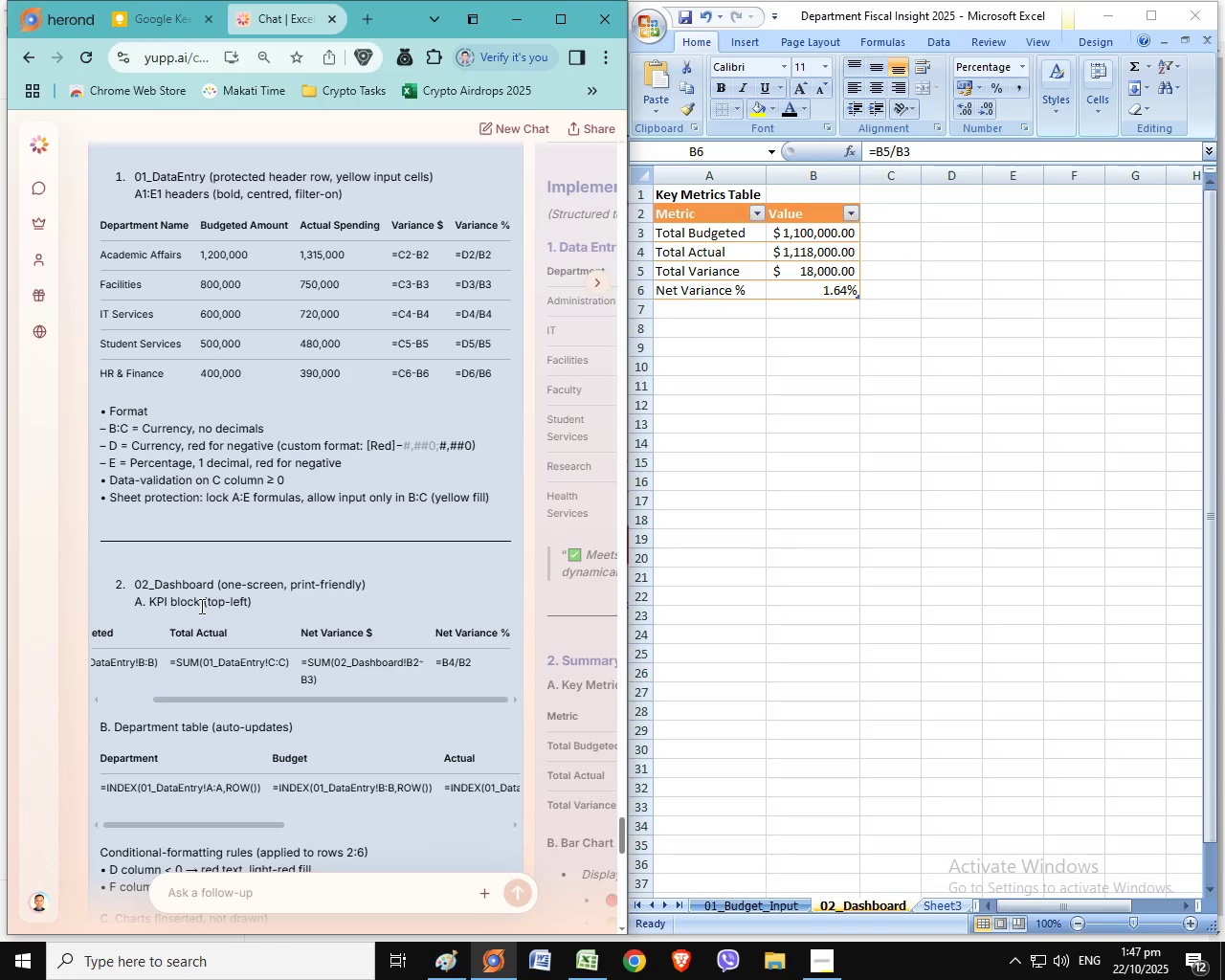 
left_click([200, 606])
 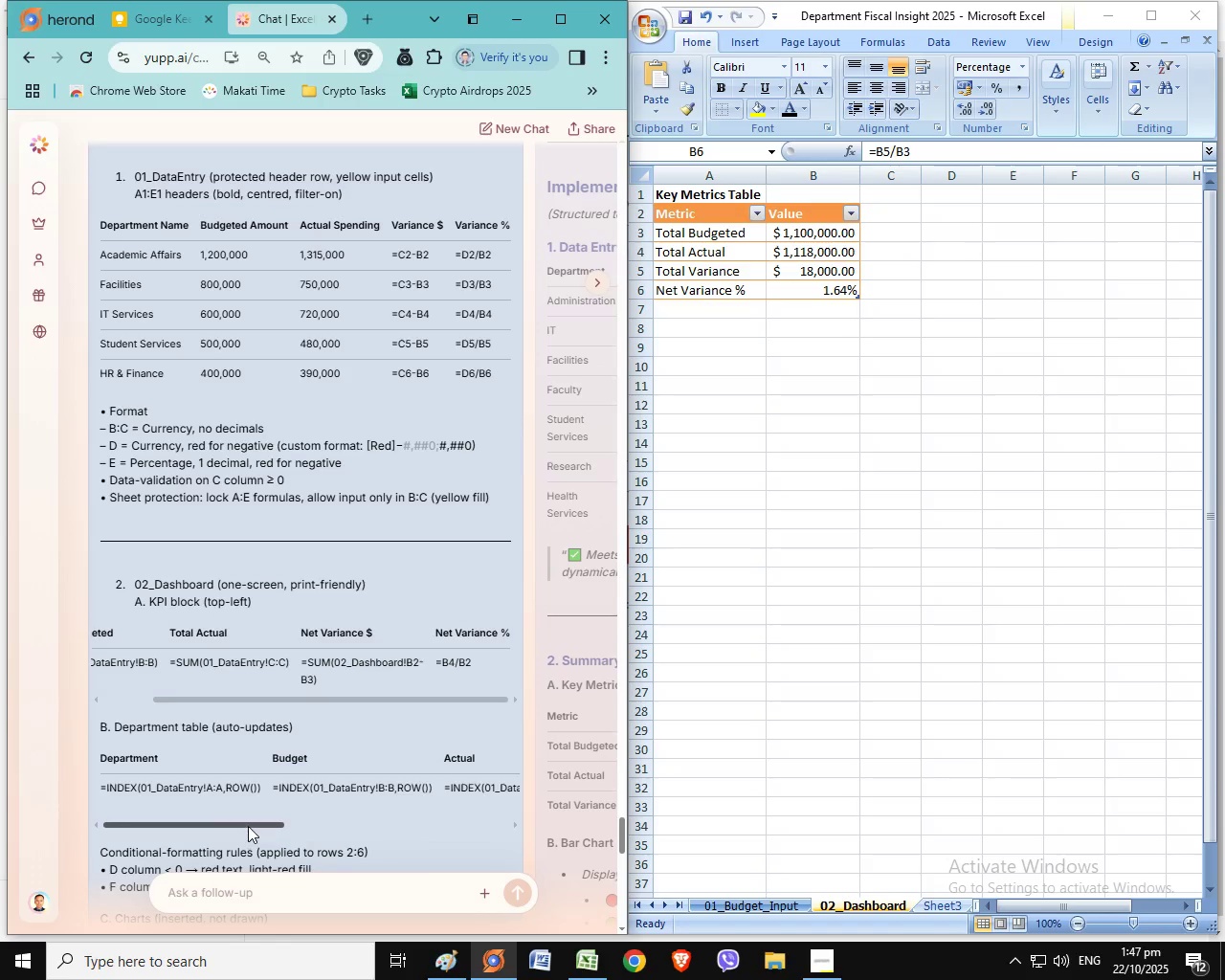 
left_click_drag(start_coordinate=[248, 826], to_coordinate=[465, 811])
 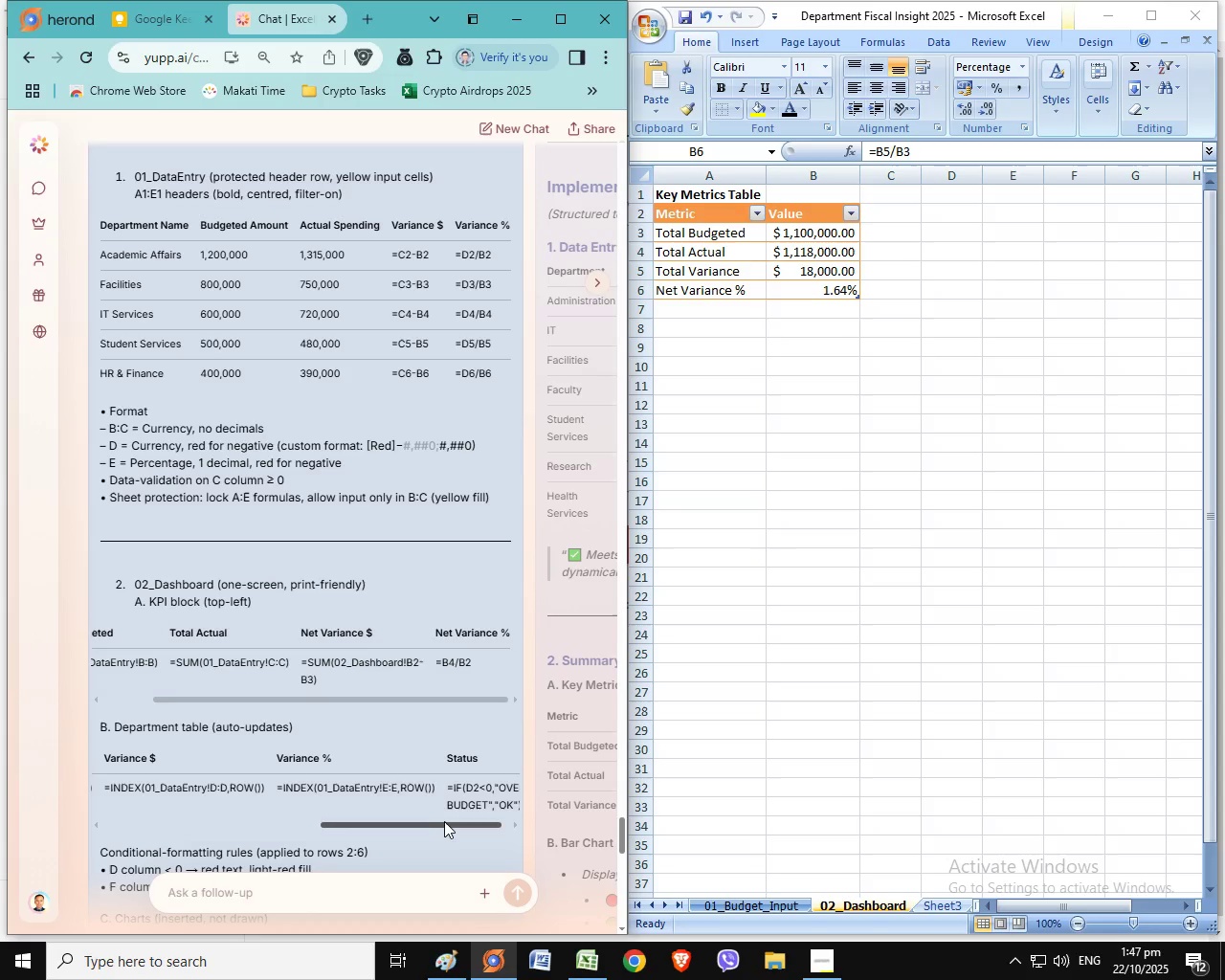 
left_click_drag(start_coordinate=[444, 821], to_coordinate=[165, 782])
 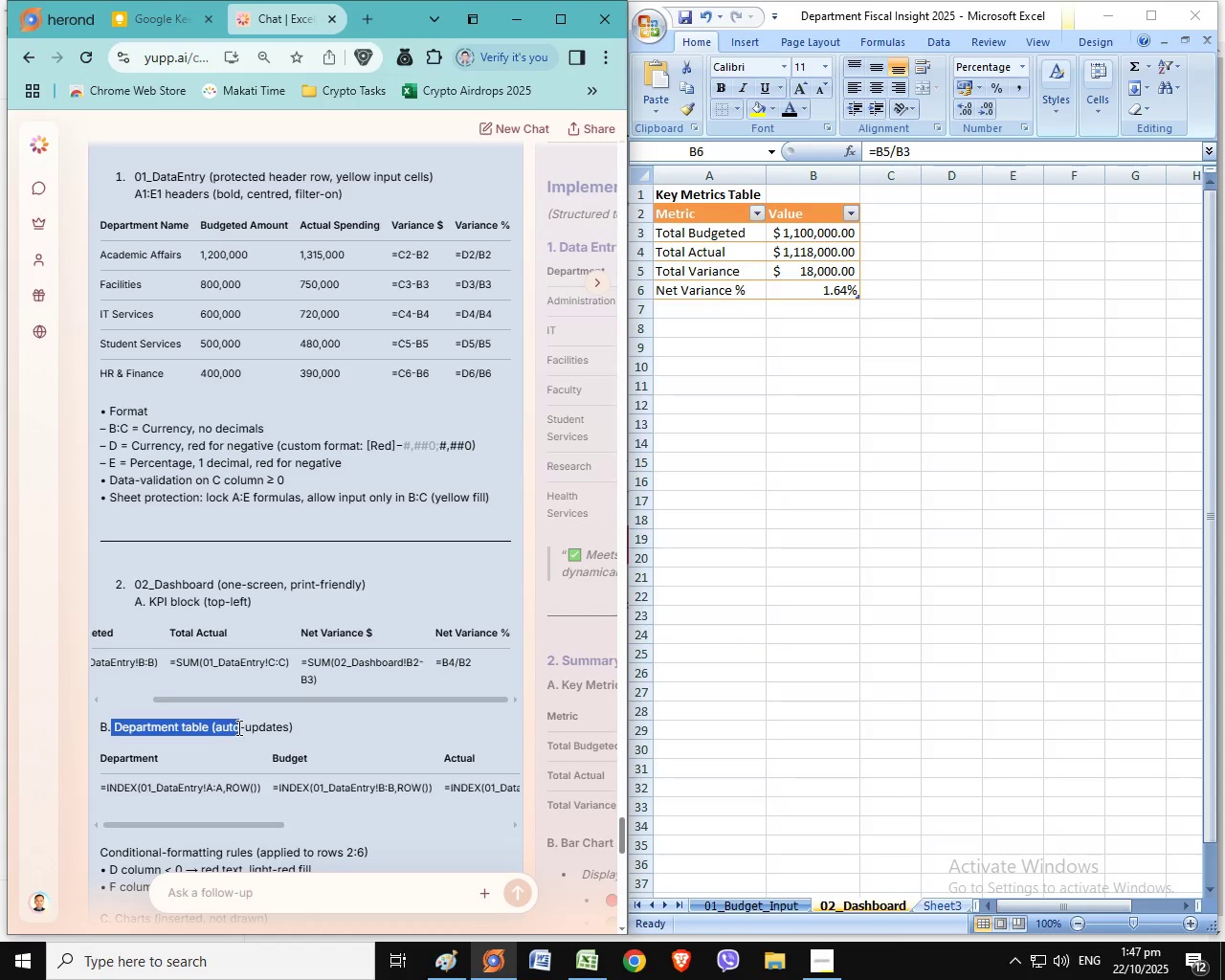 
left_click_drag(start_coordinate=[112, 725], to_coordinate=[215, 736])
 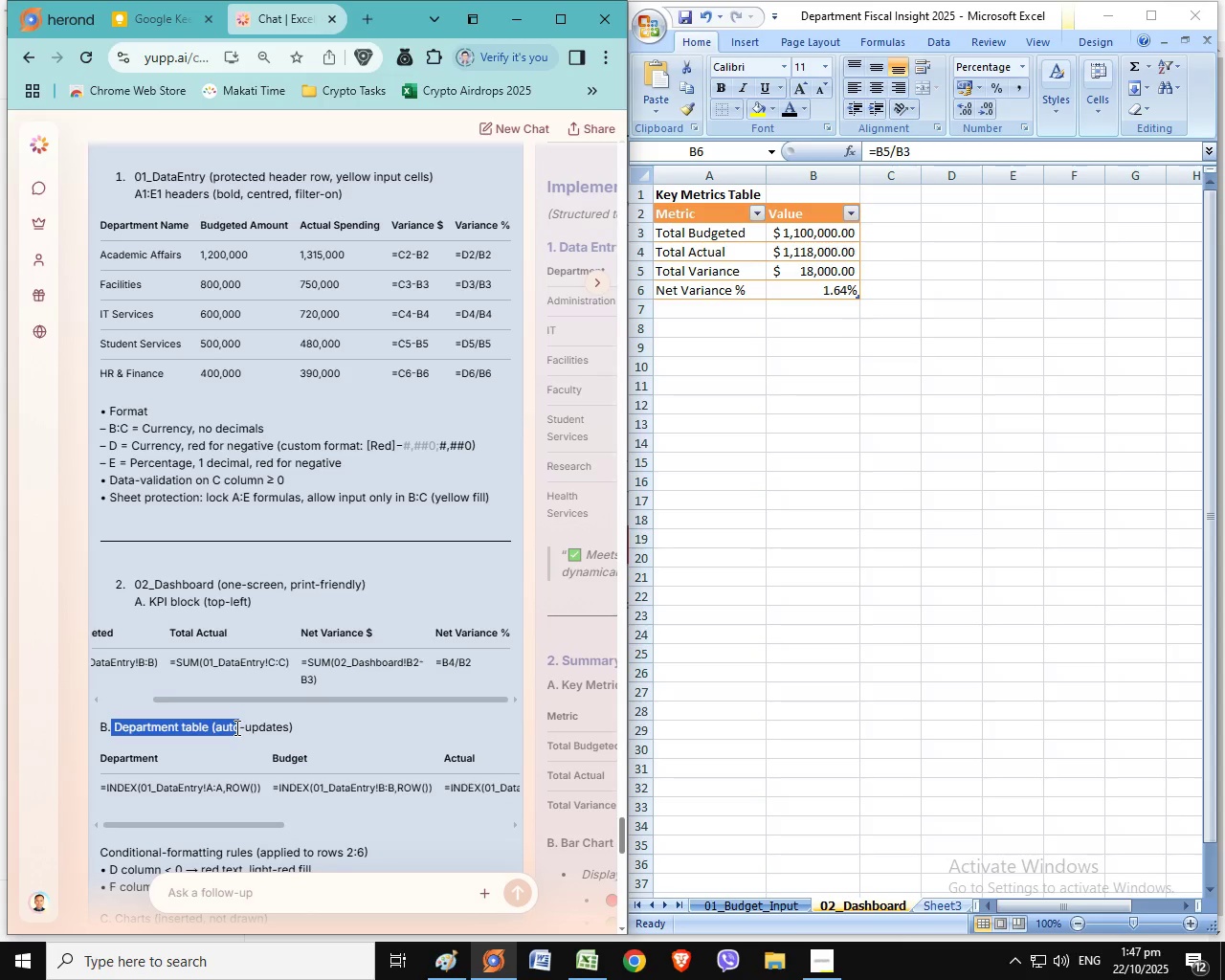 
left_click([217, 740])
 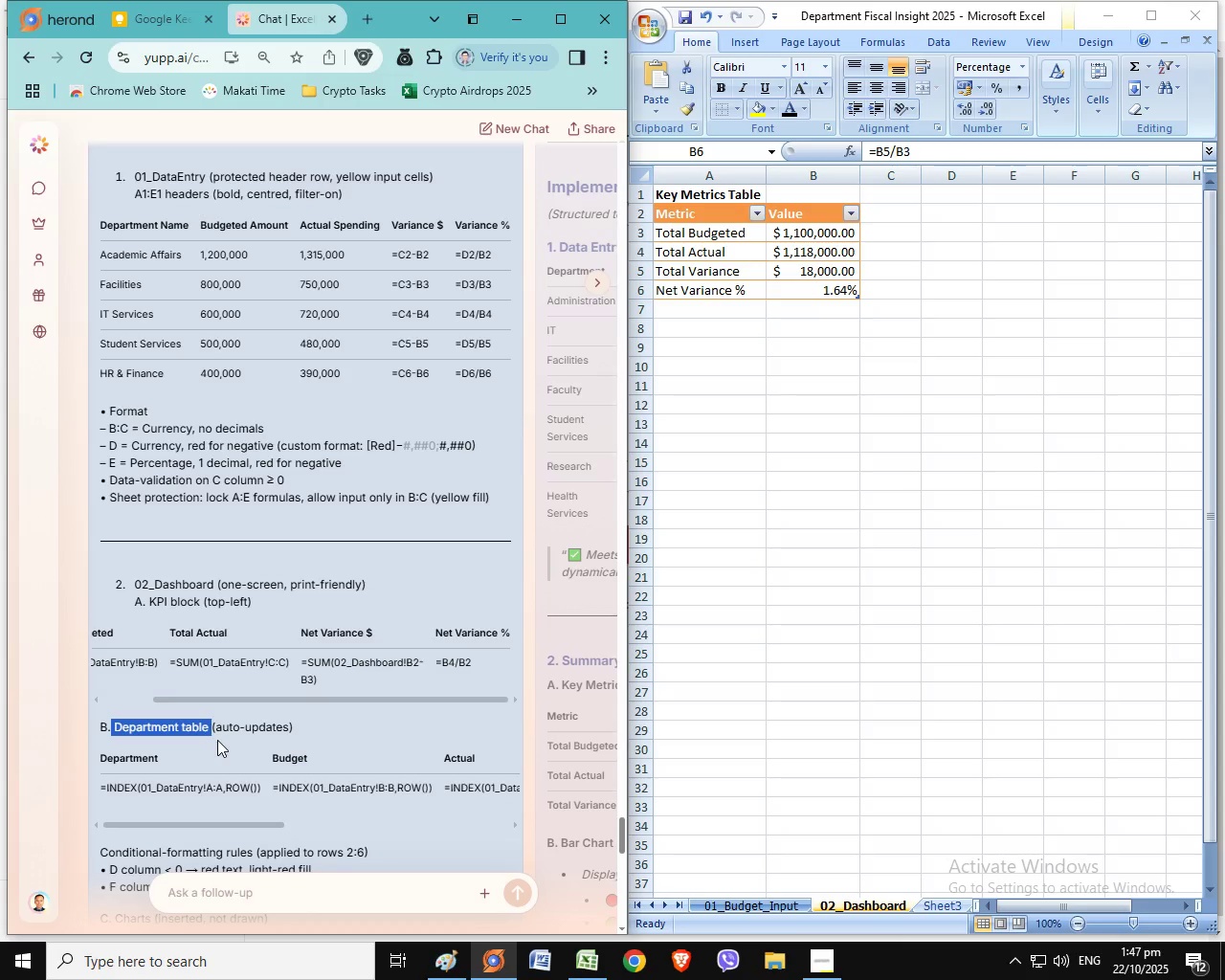 
left_click([211, 731])
 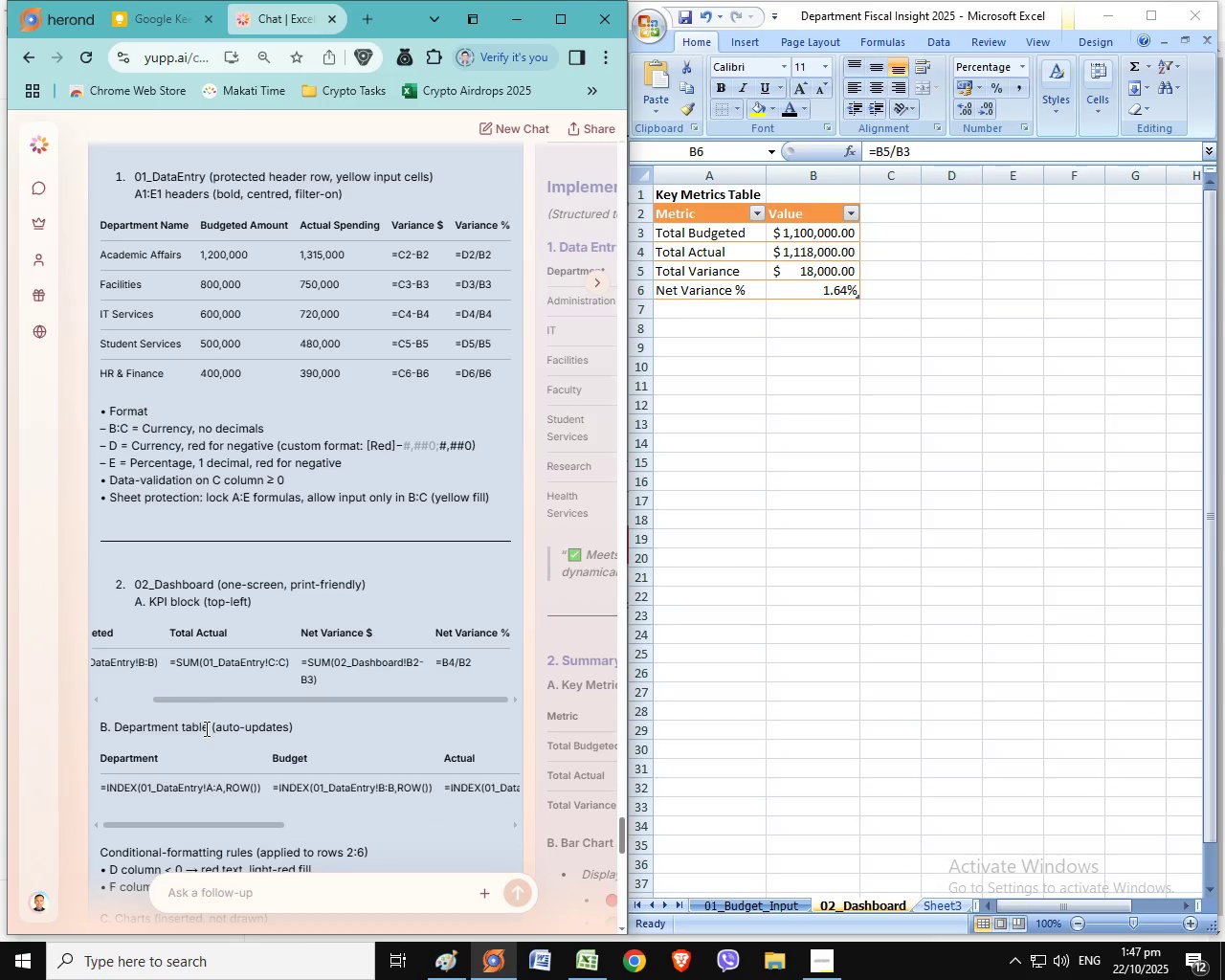 
left_click_drag(start_coordinate=[208, 729], to_coordinate=[116, 728])
 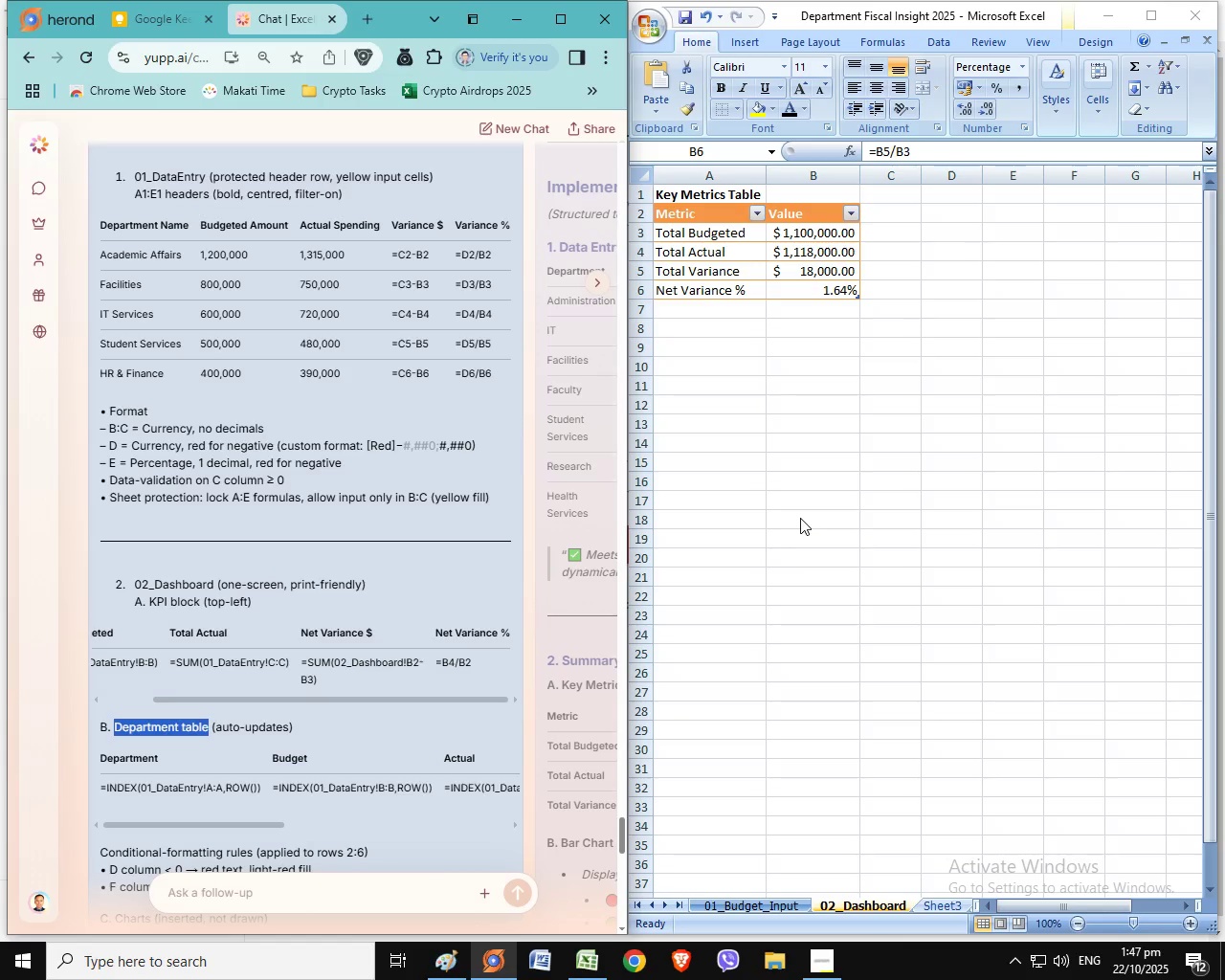 
key(Control+C)
 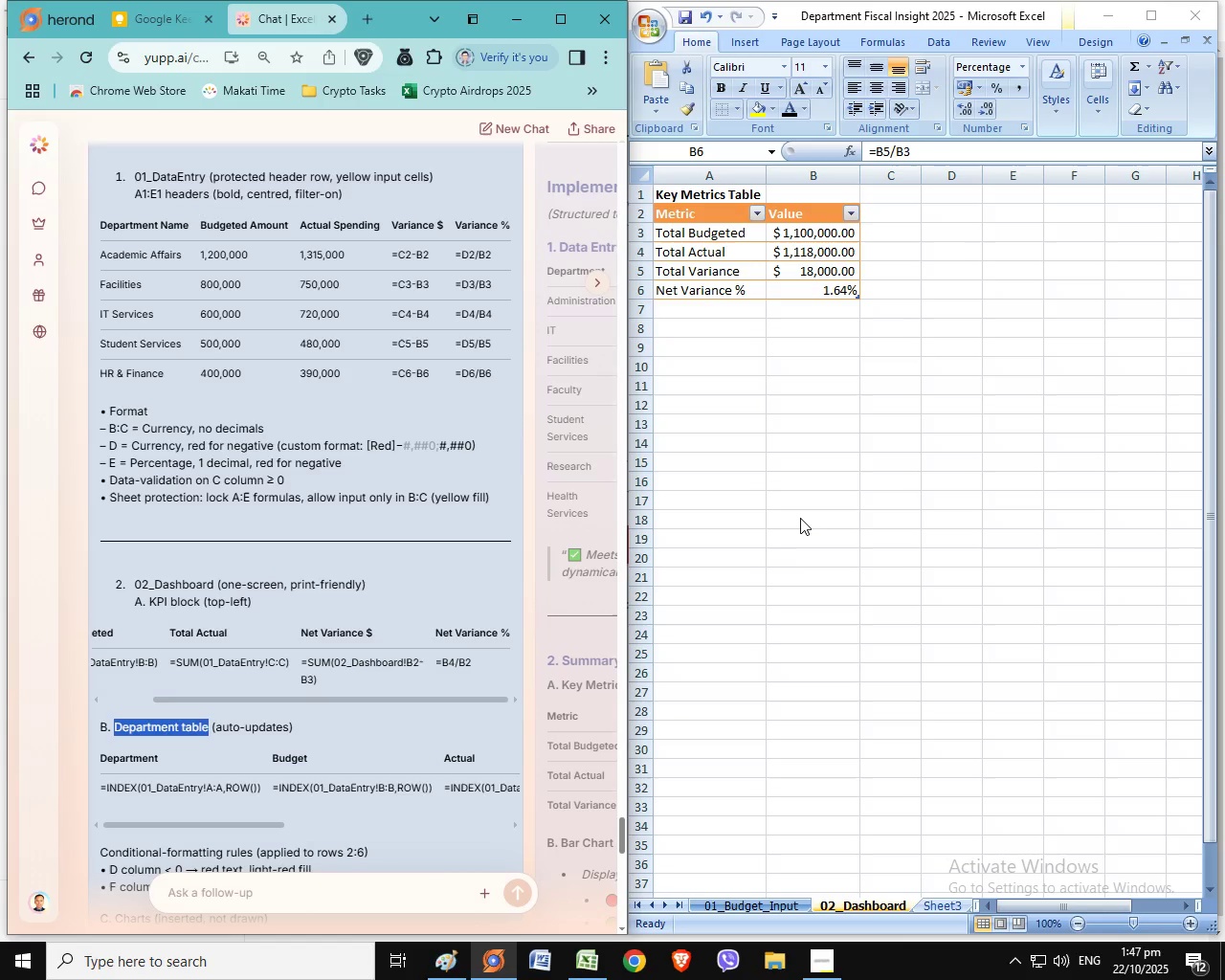 
key(Control+C)
 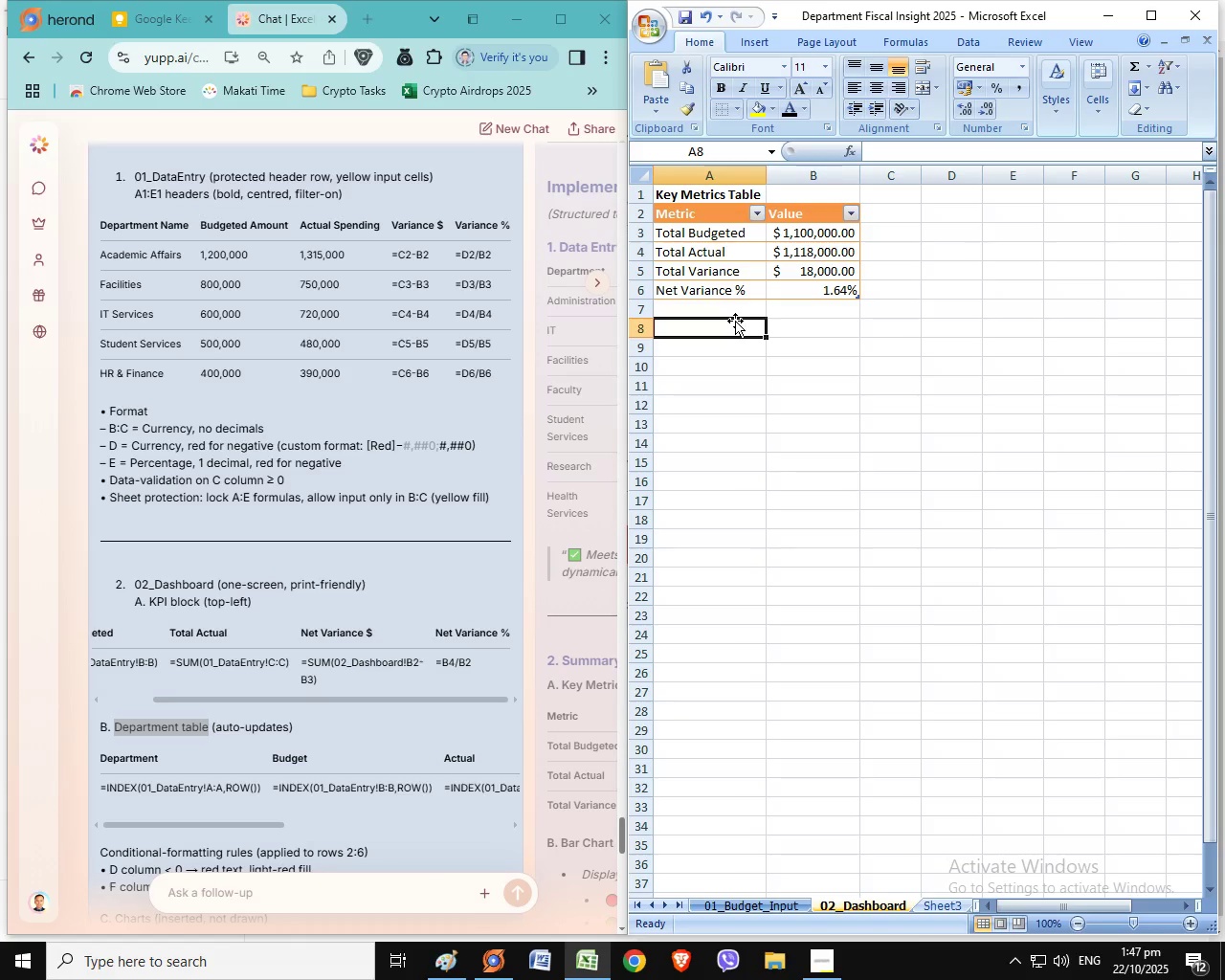 
key(Control+ControlLeft)
 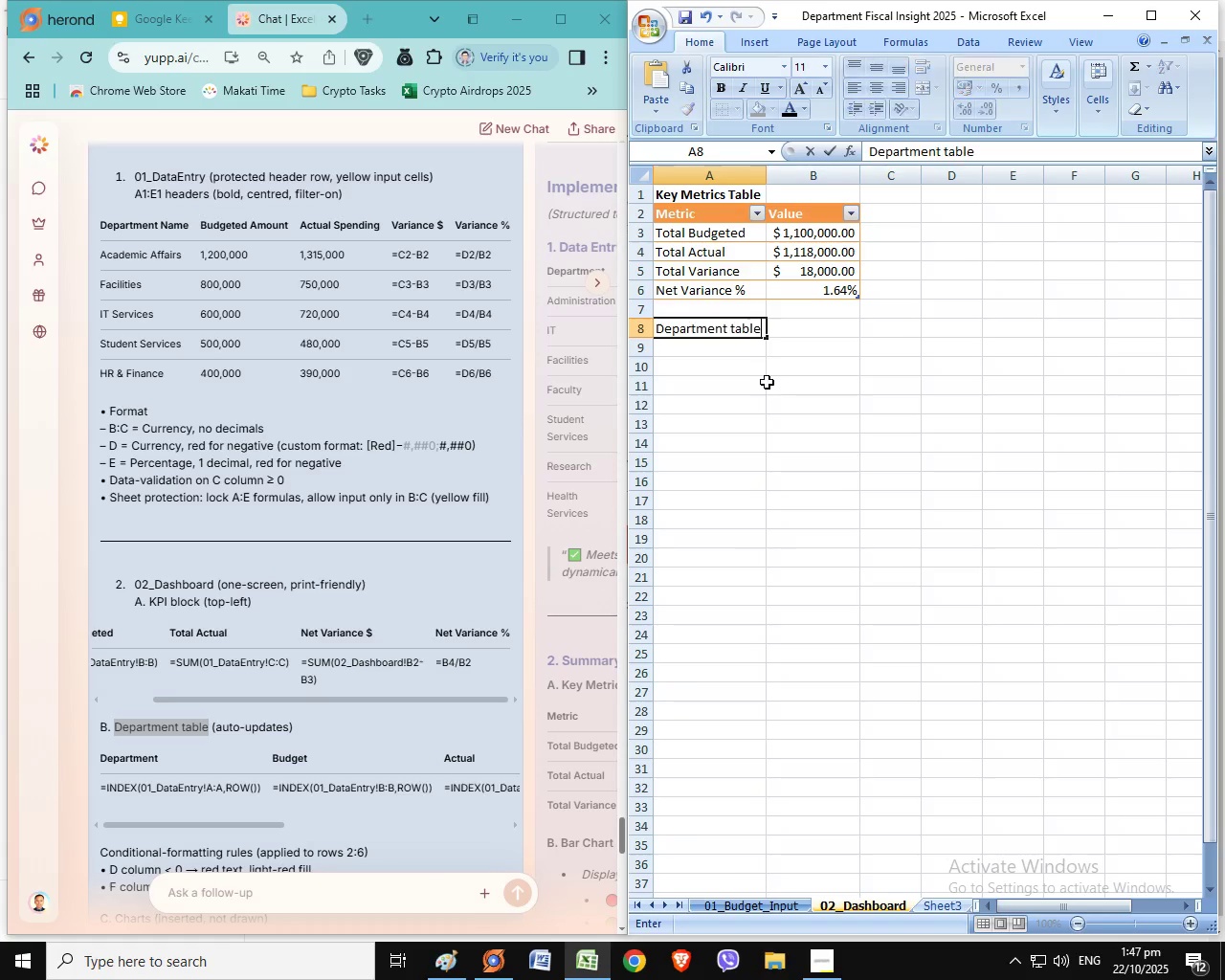 
double_click([735, 321])
 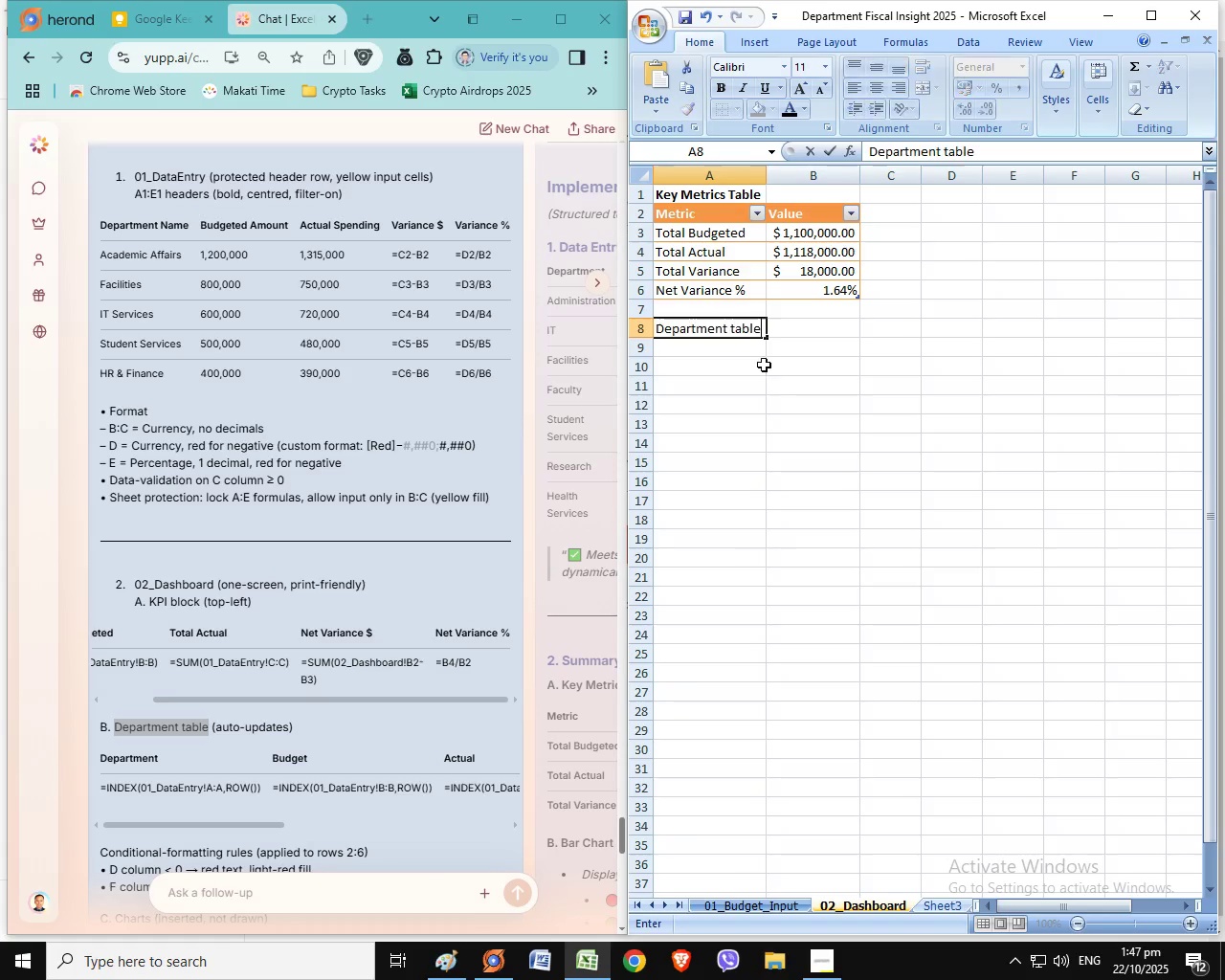 
double_click([739, 325])
 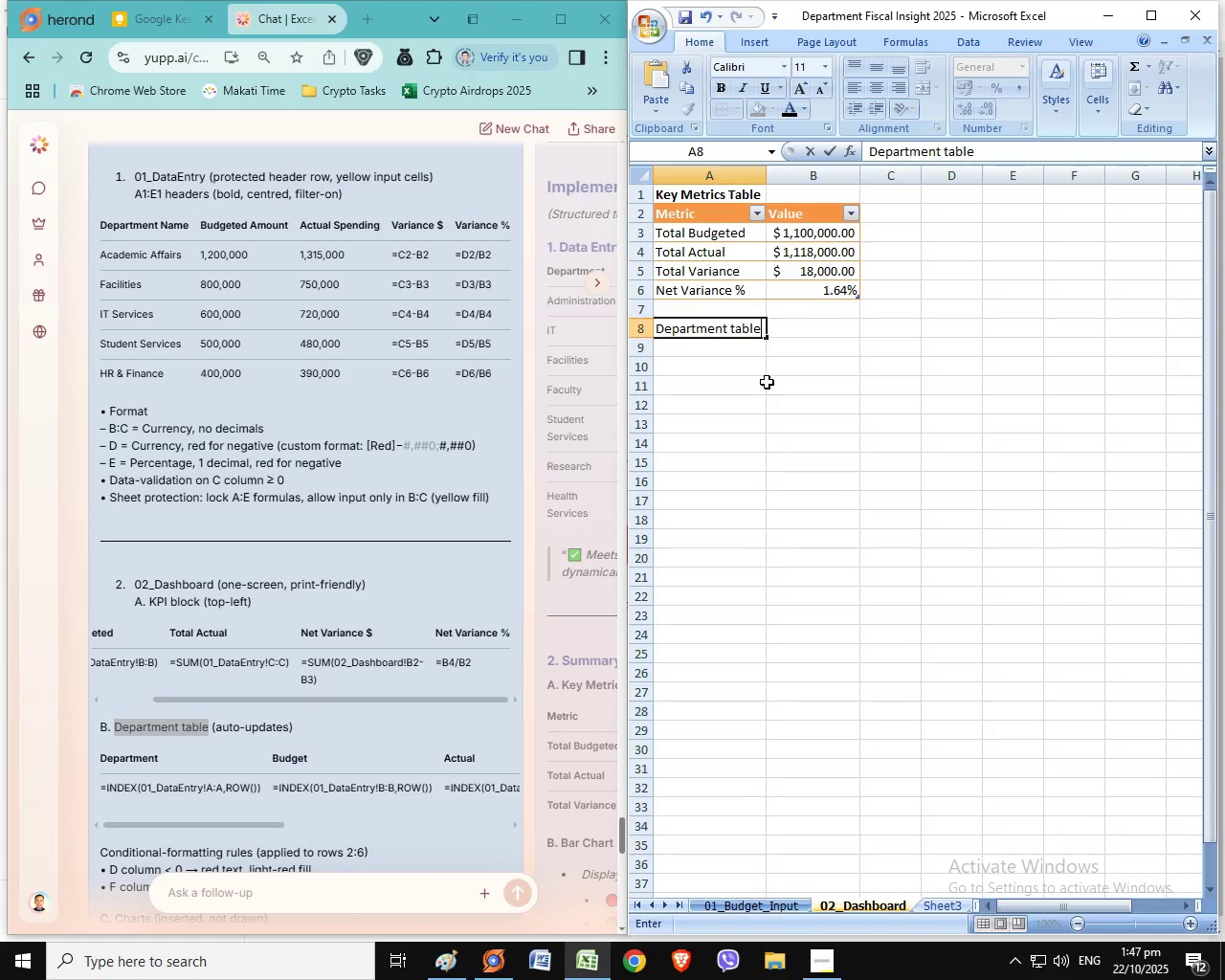 
key(Control+ControlLeft)
 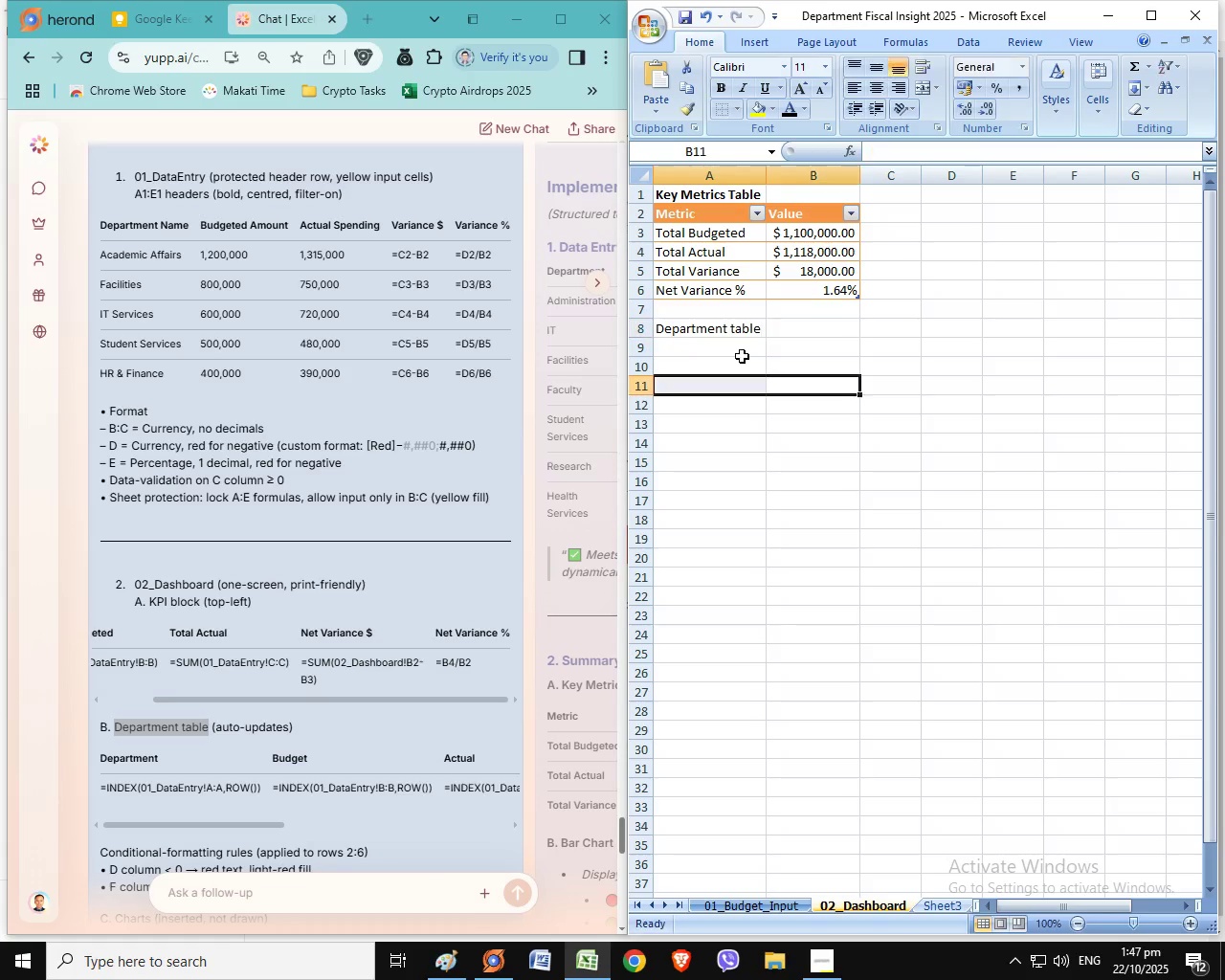 
key(Control+V)
 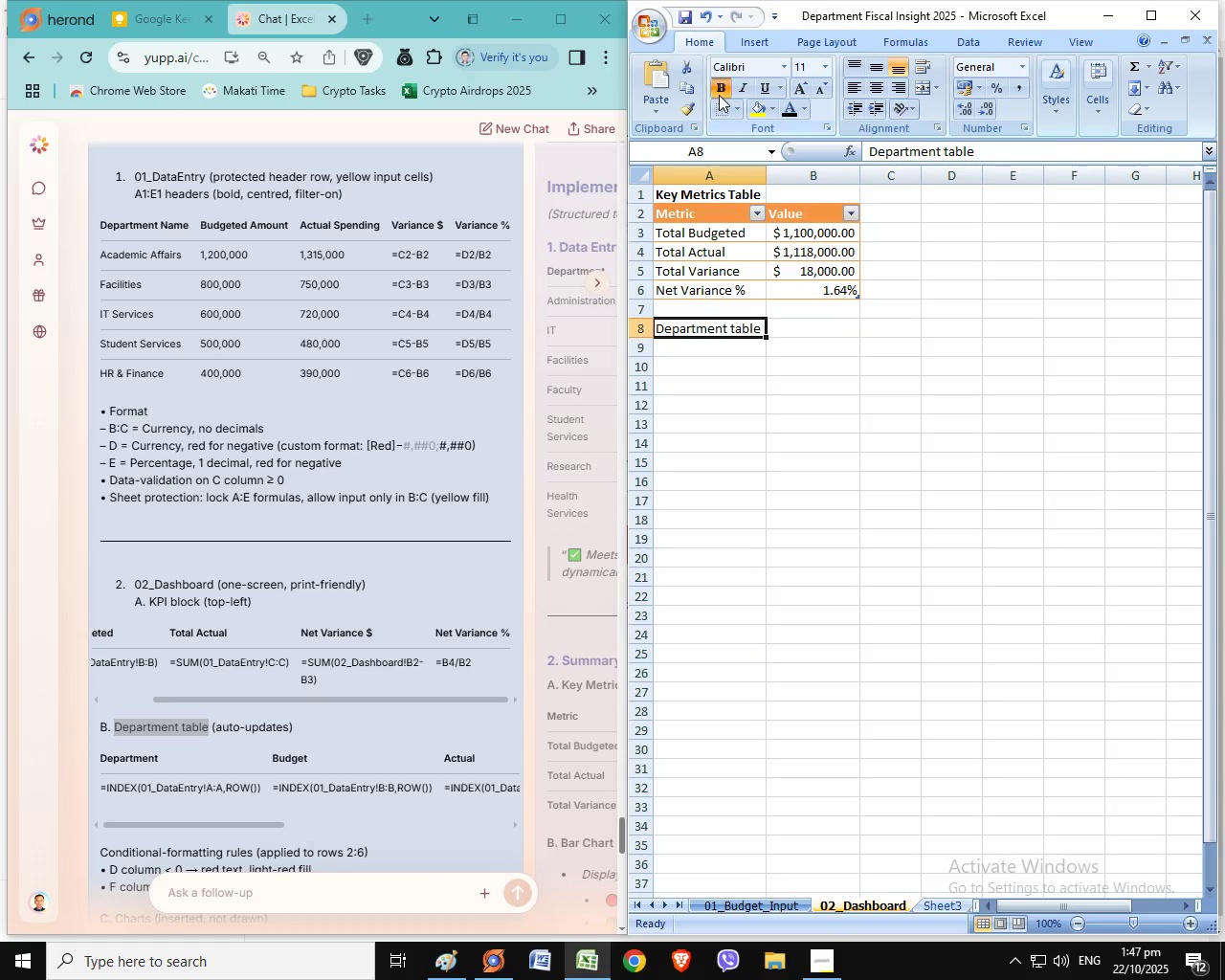 
left_click([719, 95])
 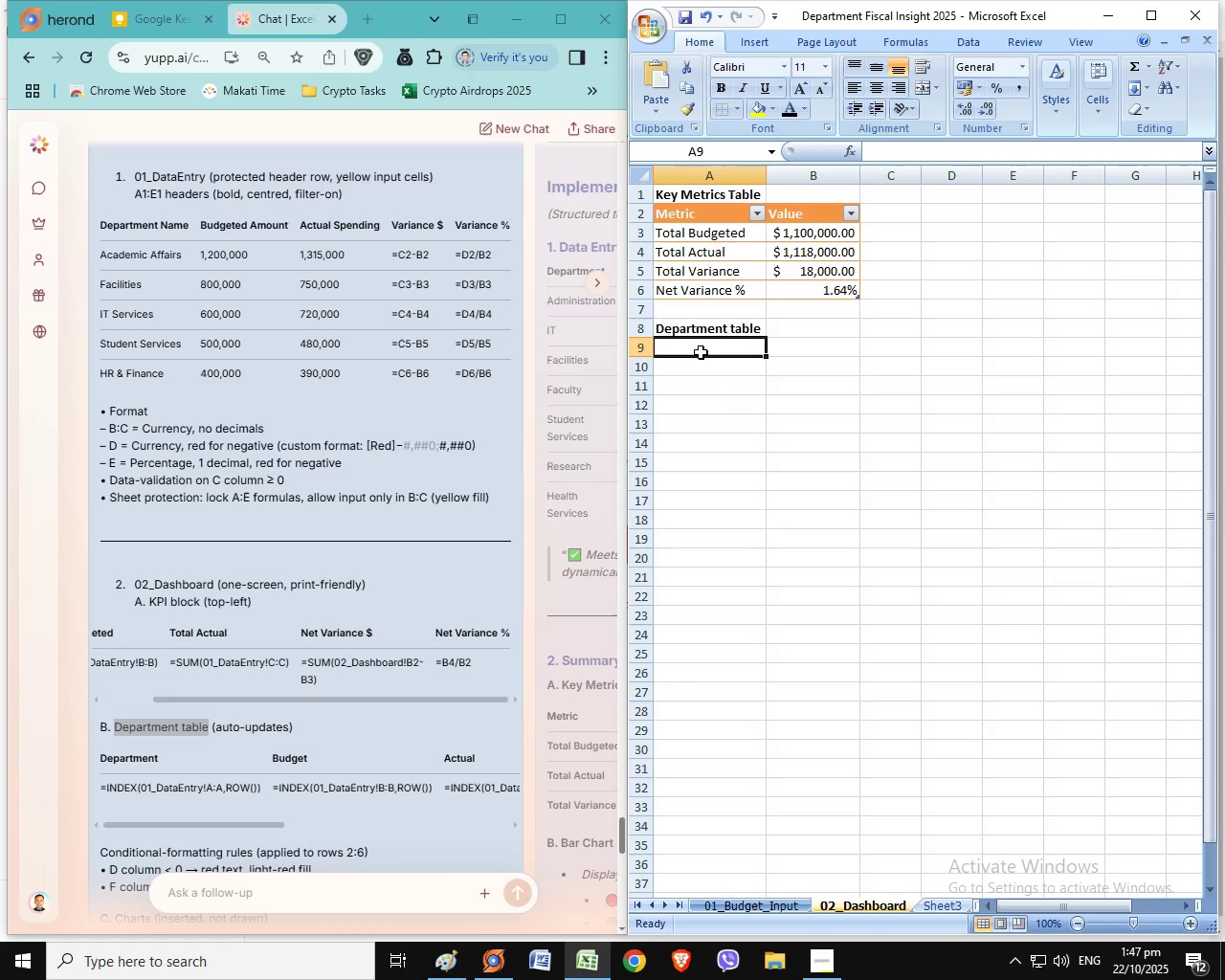 
left_click([701, 352])
 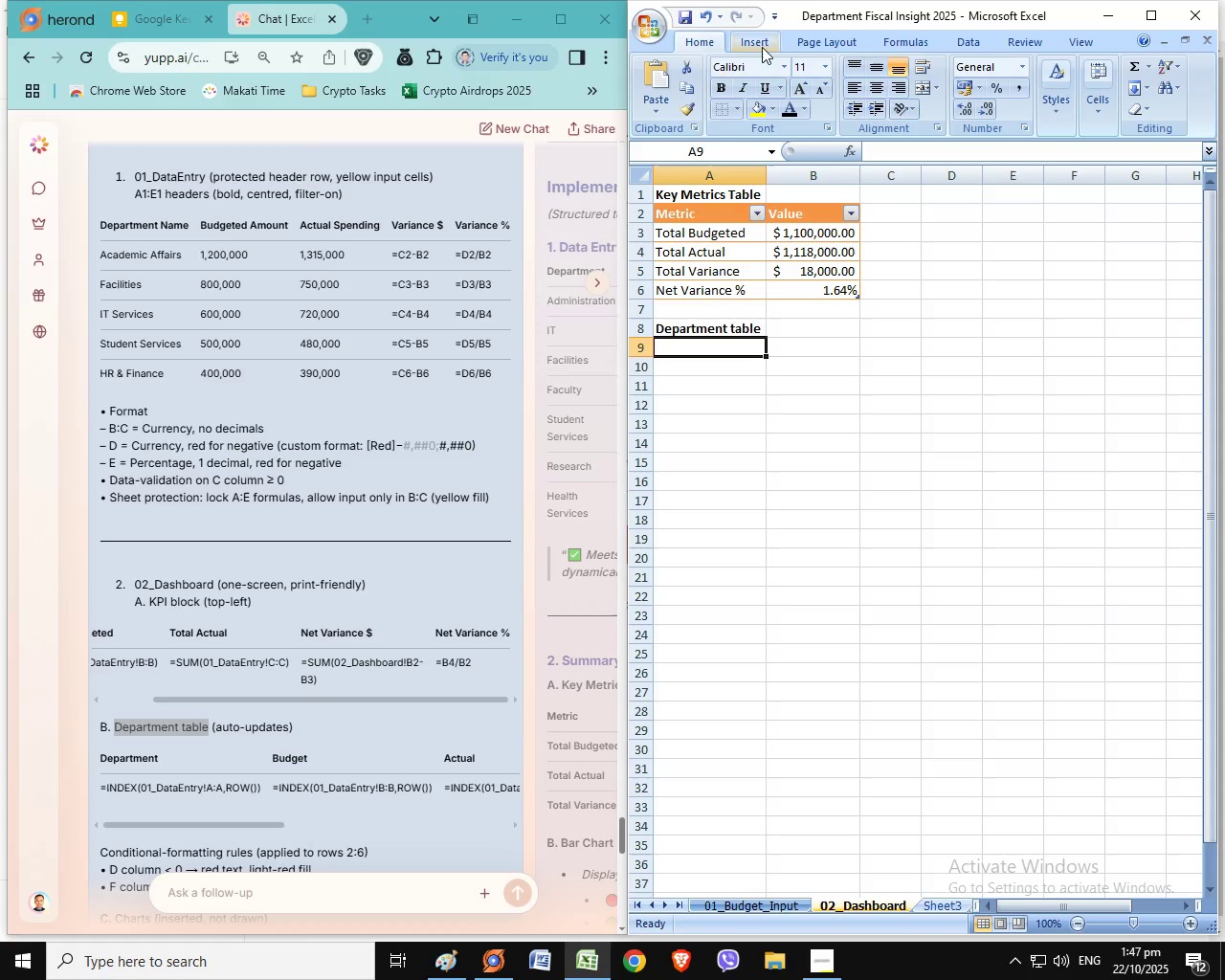 
double_click([759, 43])
 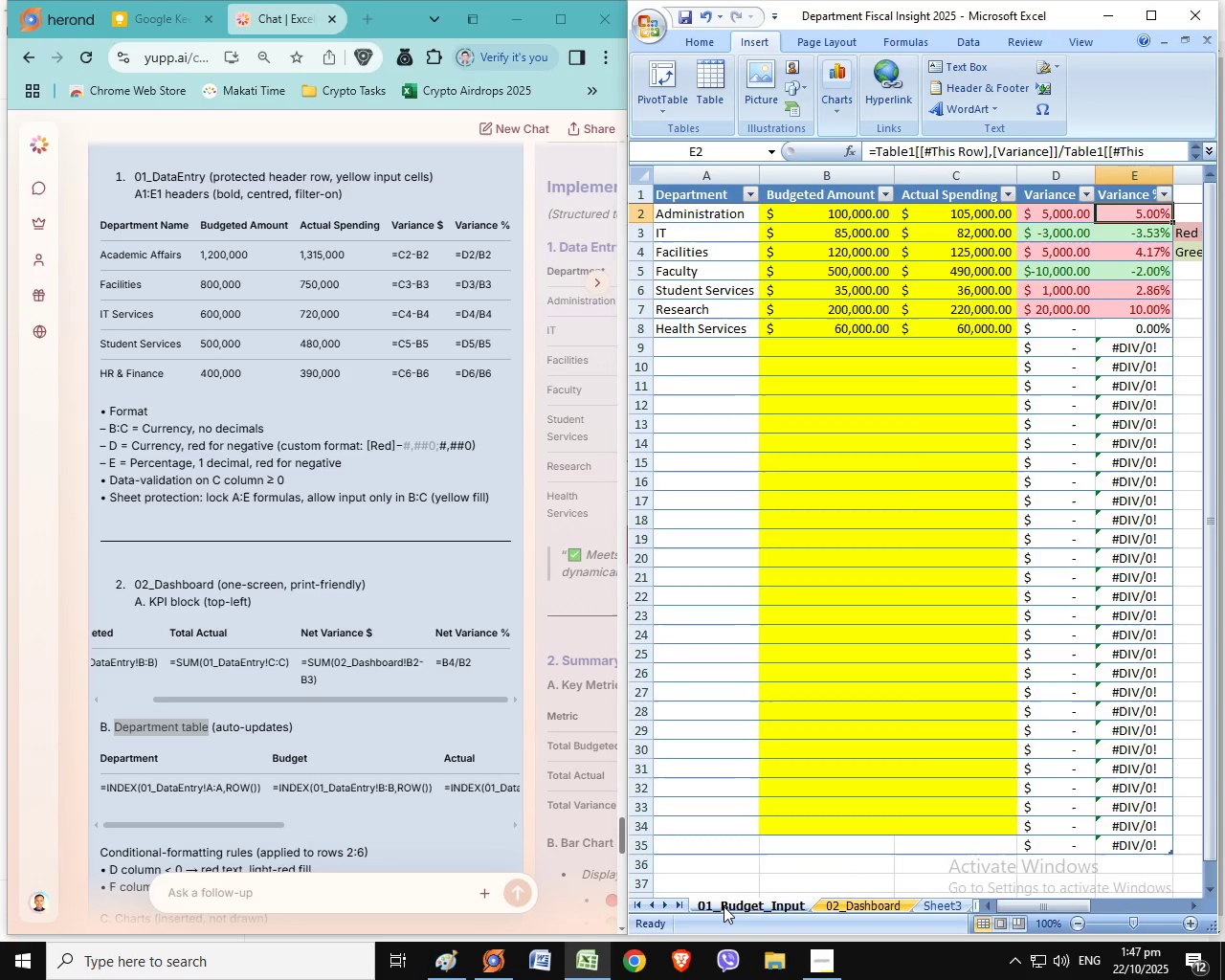 
left_click([724, 906])
 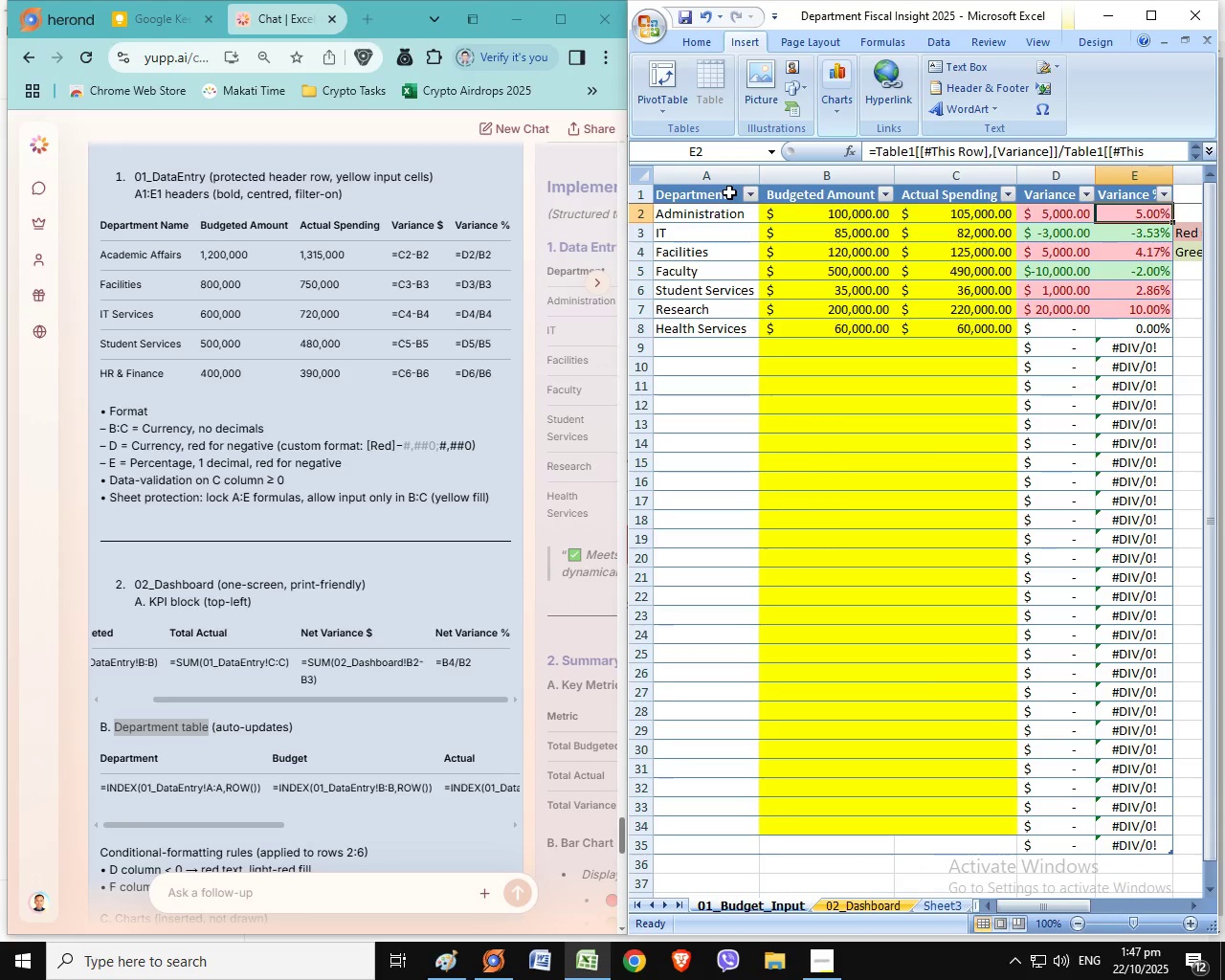 
left_click_drag(start_coordinate=[710, 177], to_coordinate=[1115, 173])
 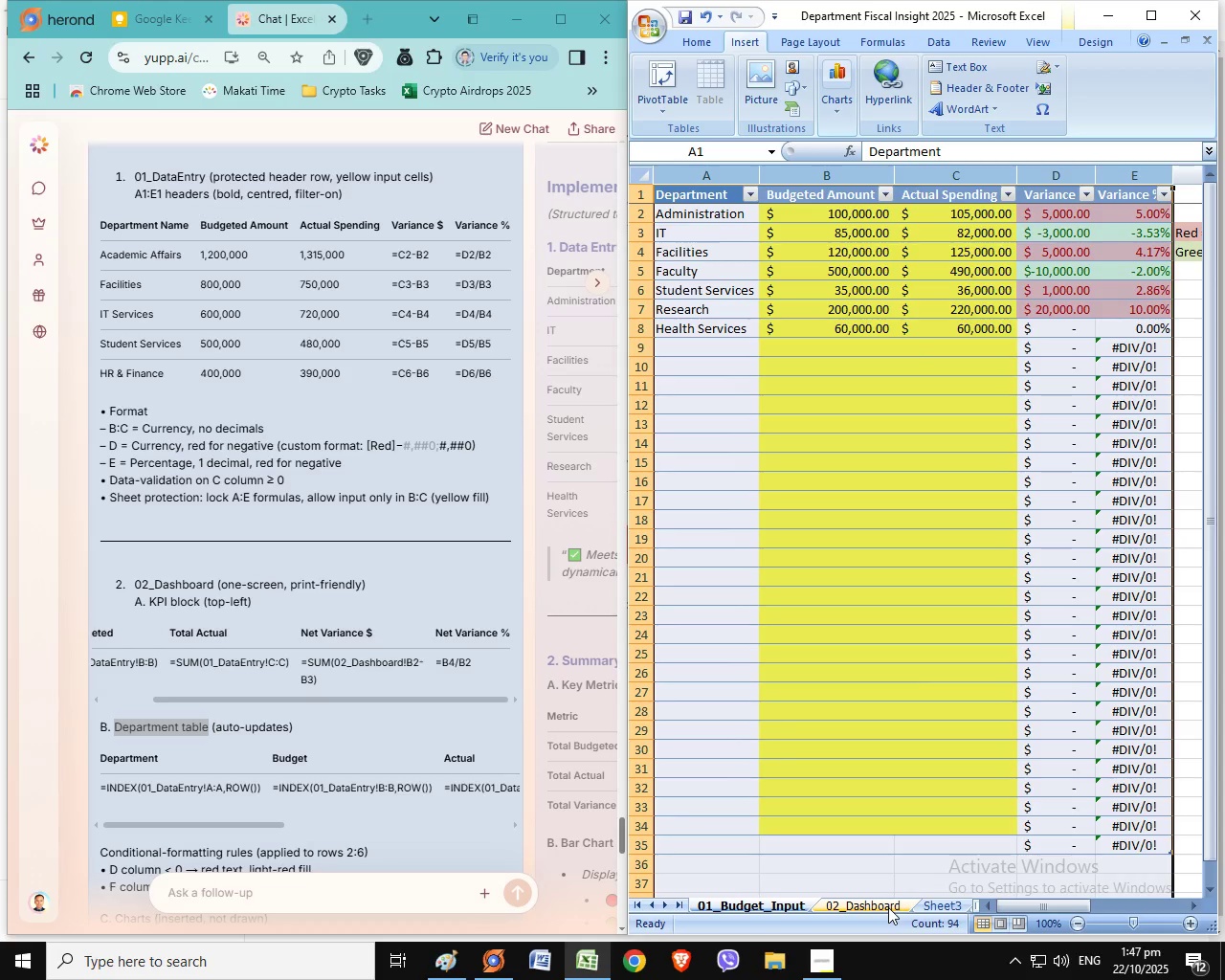 
left_click([888, 907])
 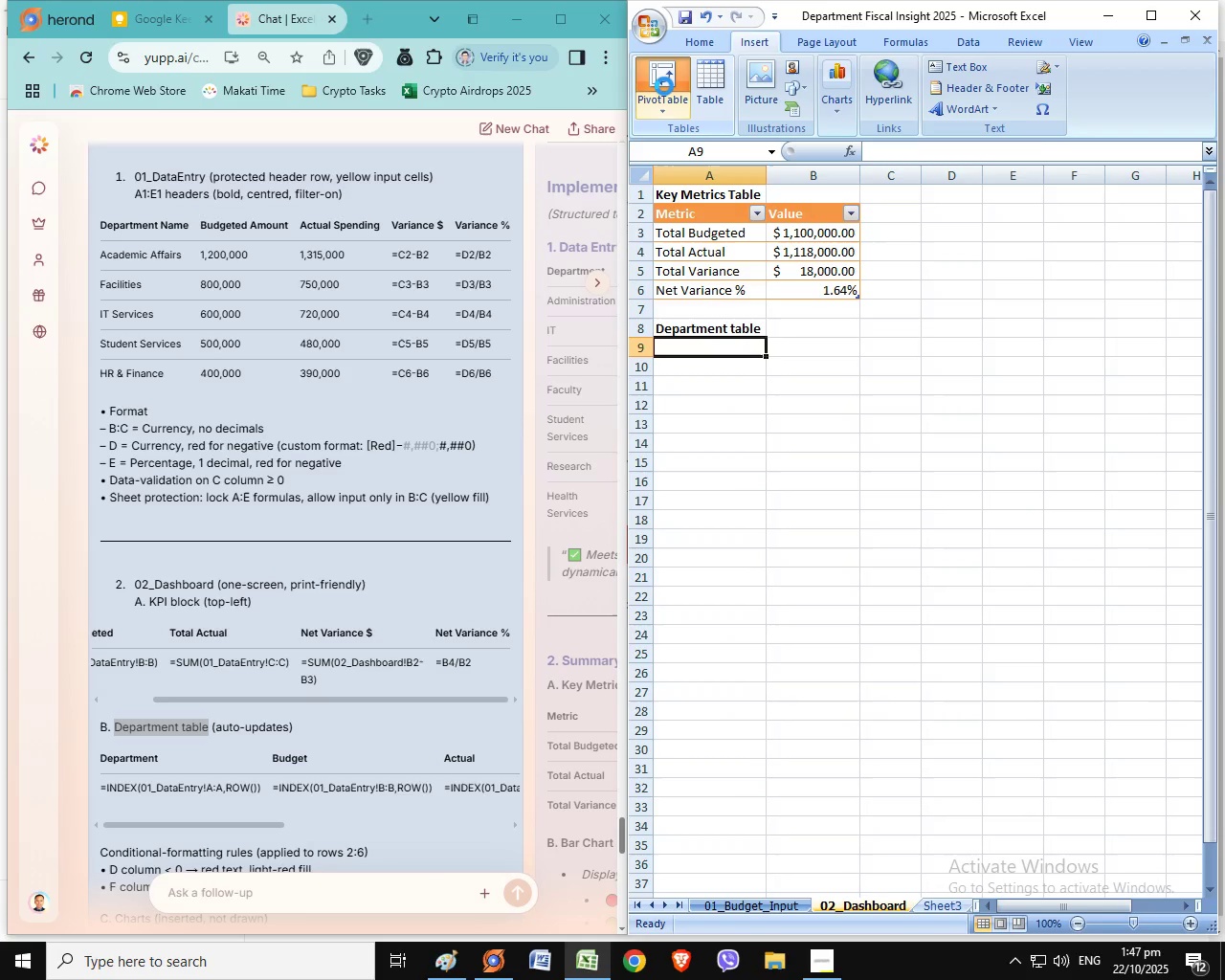 
left_click([664, 86])
 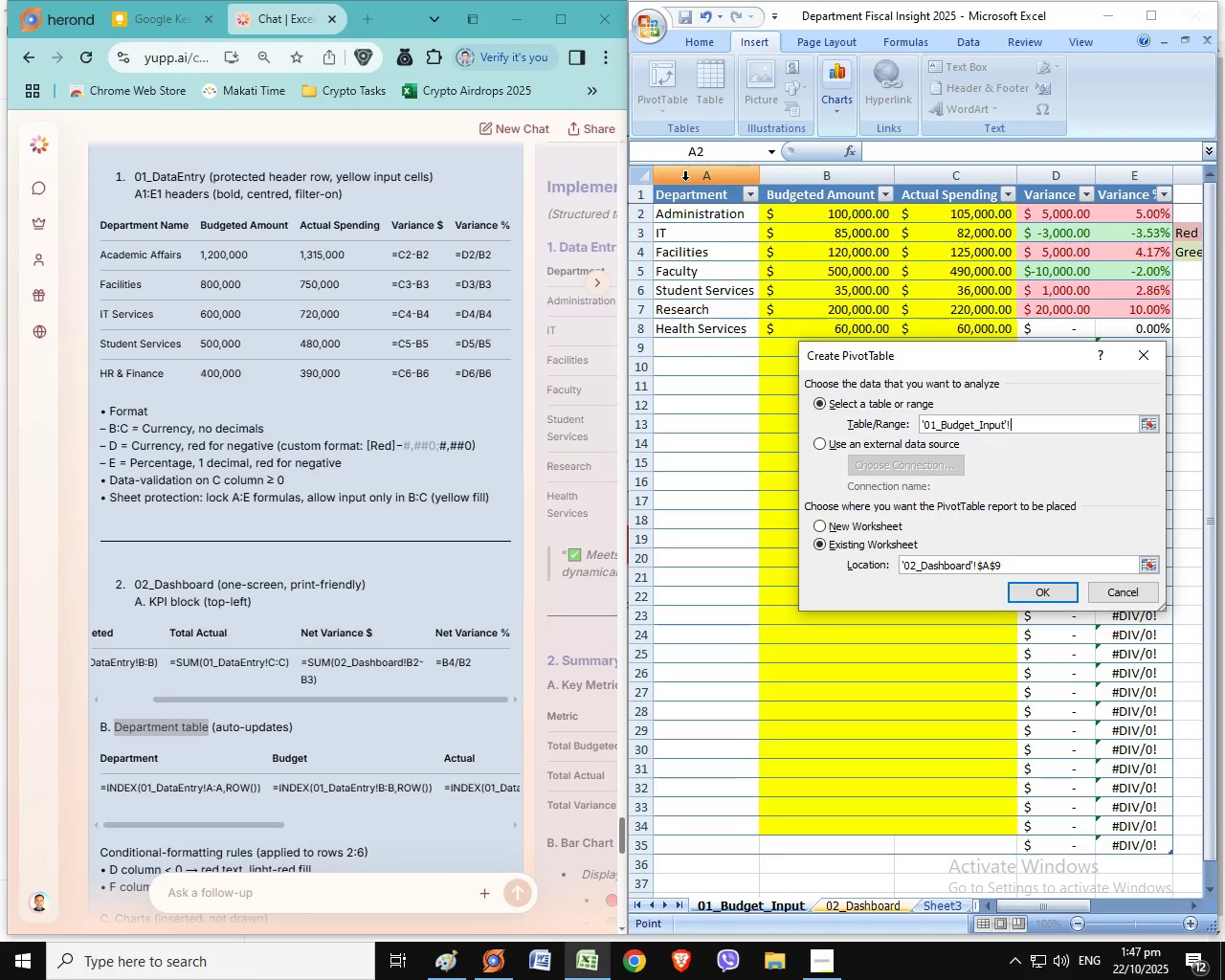 
left_click_drag(start_coordinate=[684, 181], to_coordinate=[1145, 191])
 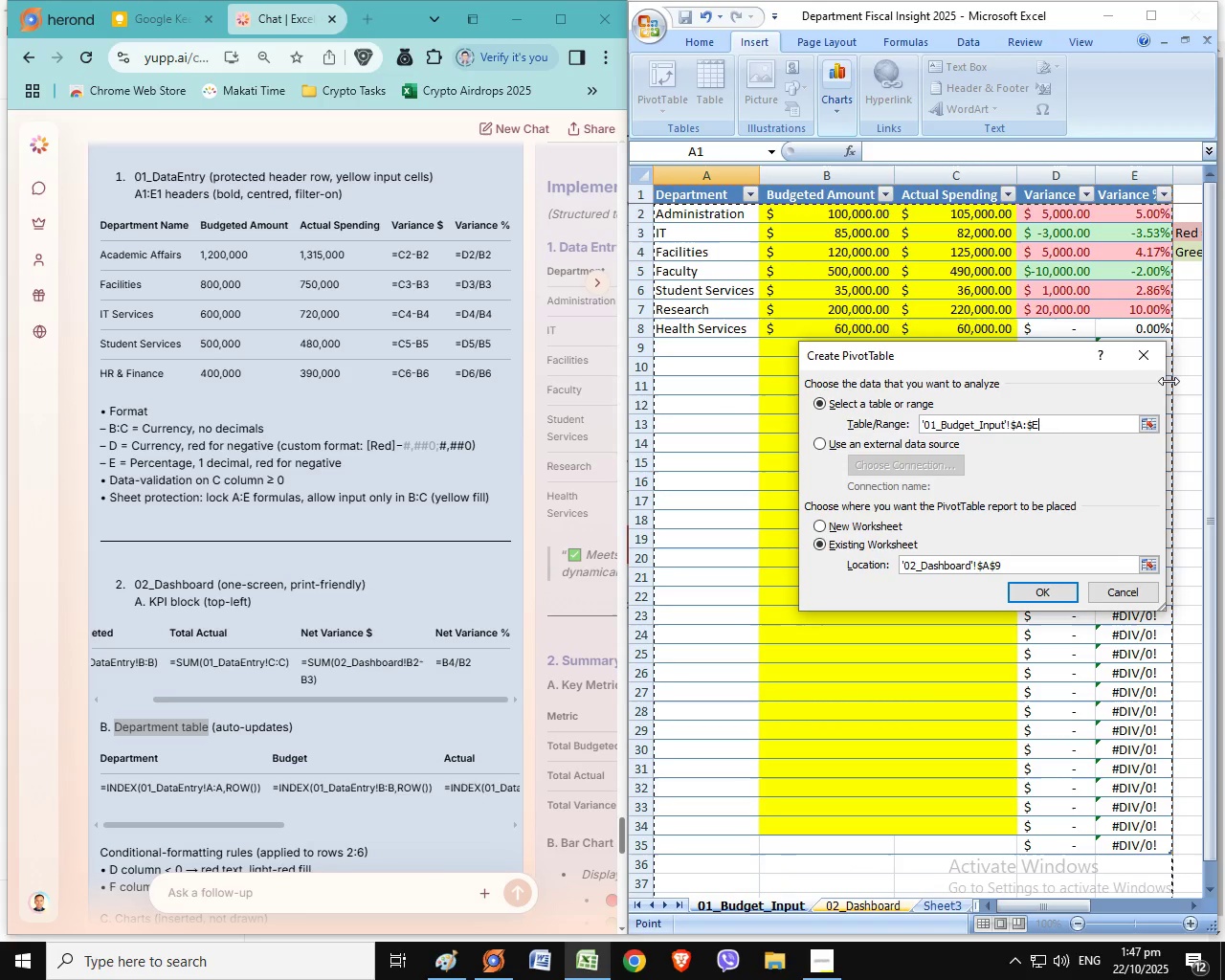 
left_click([1031, 589])
 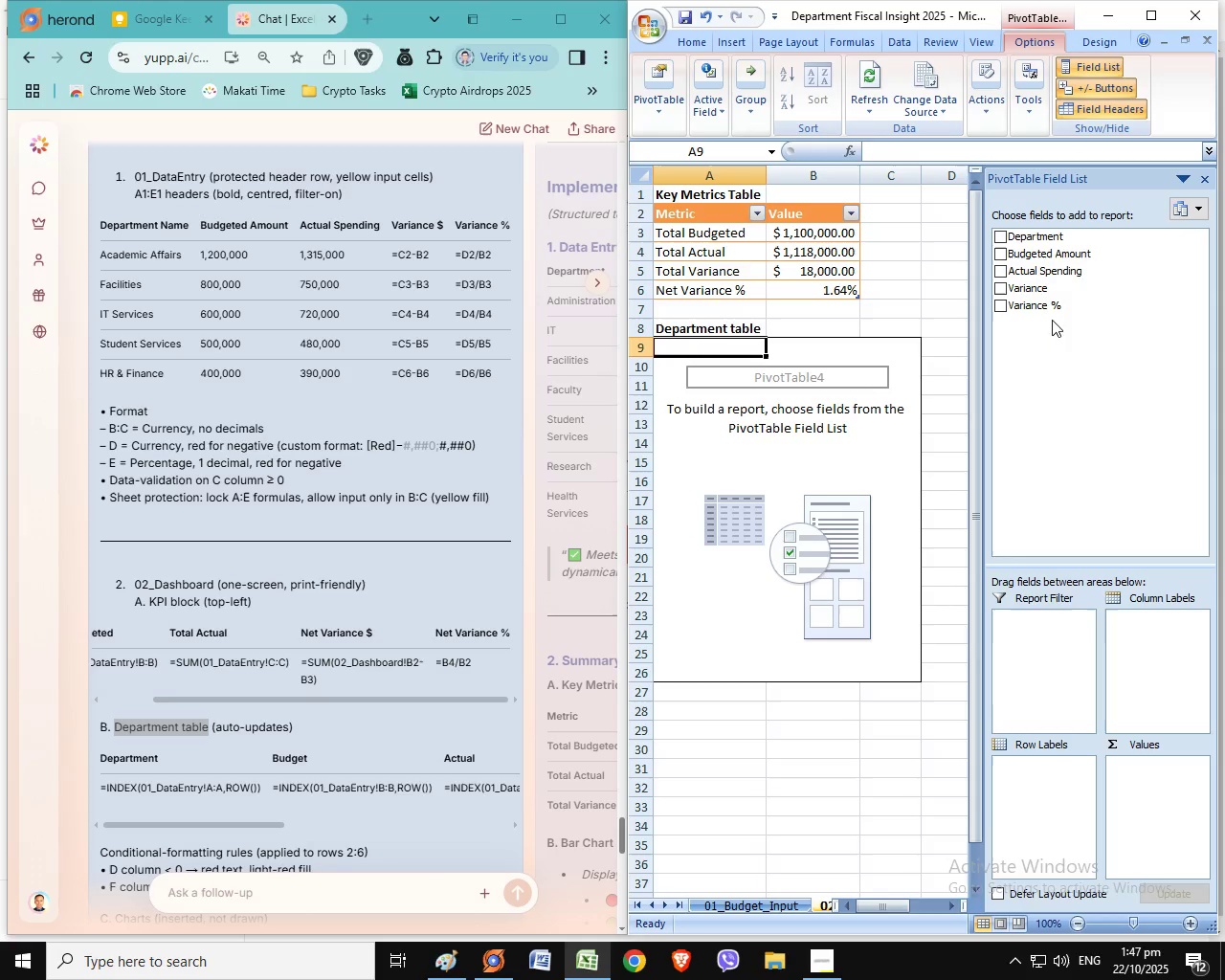 
wait(7.16)
 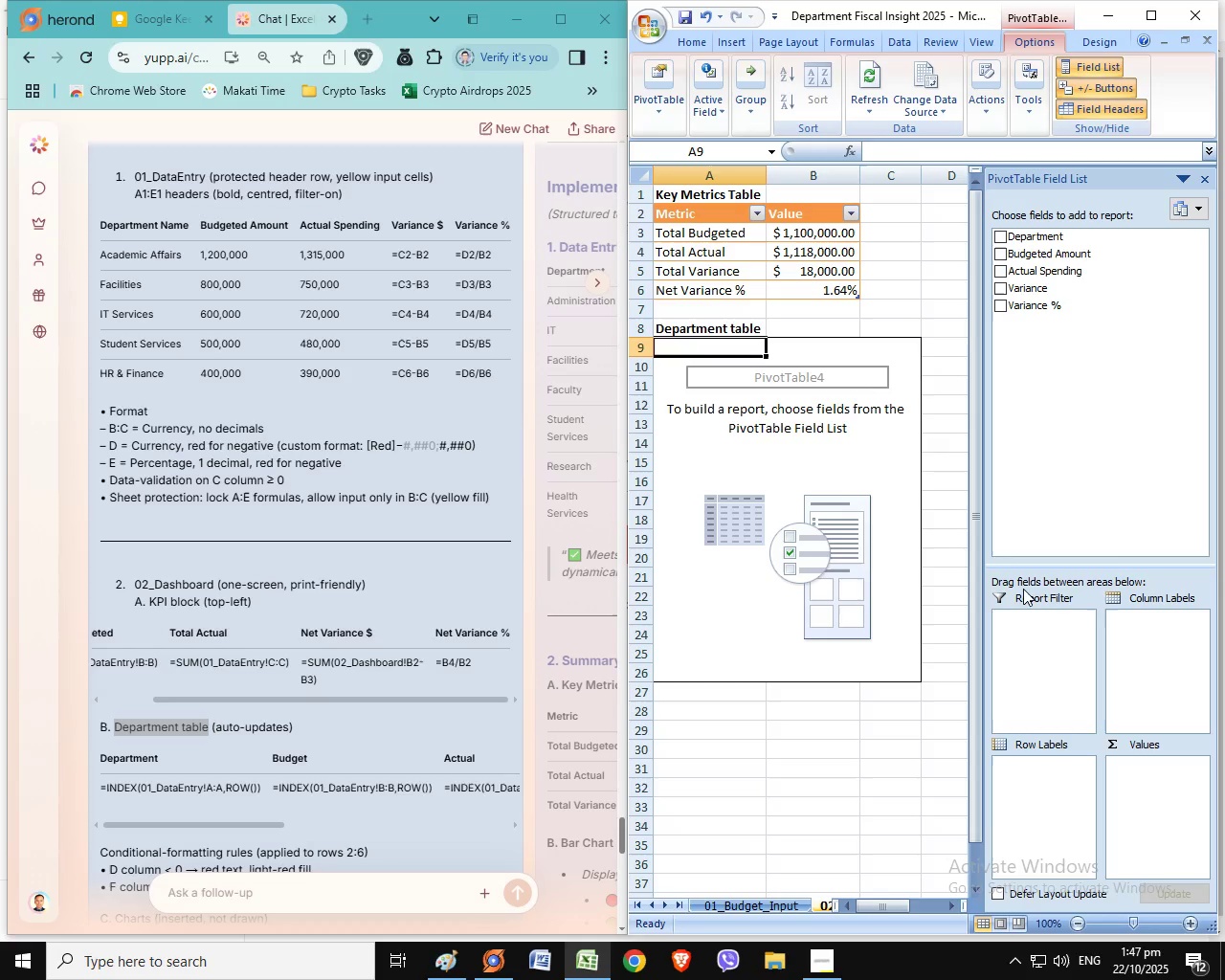 
left_click_drag(start_coordinate=[1044, 241], to_coordinate=[1040, 780])
 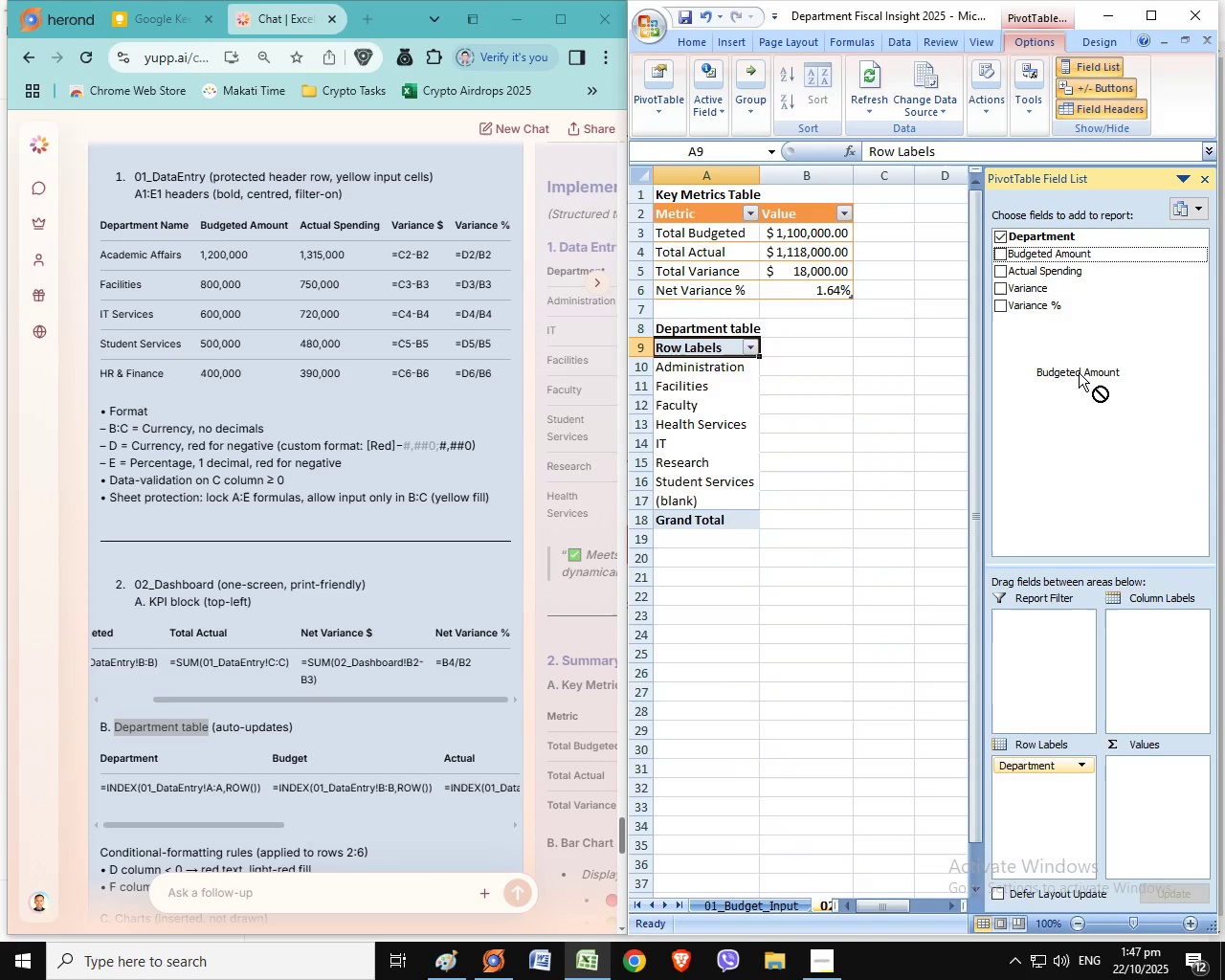 
left_click_drag(start_coordinate=[1039, 258], to_coordinate=[1176, 780])
 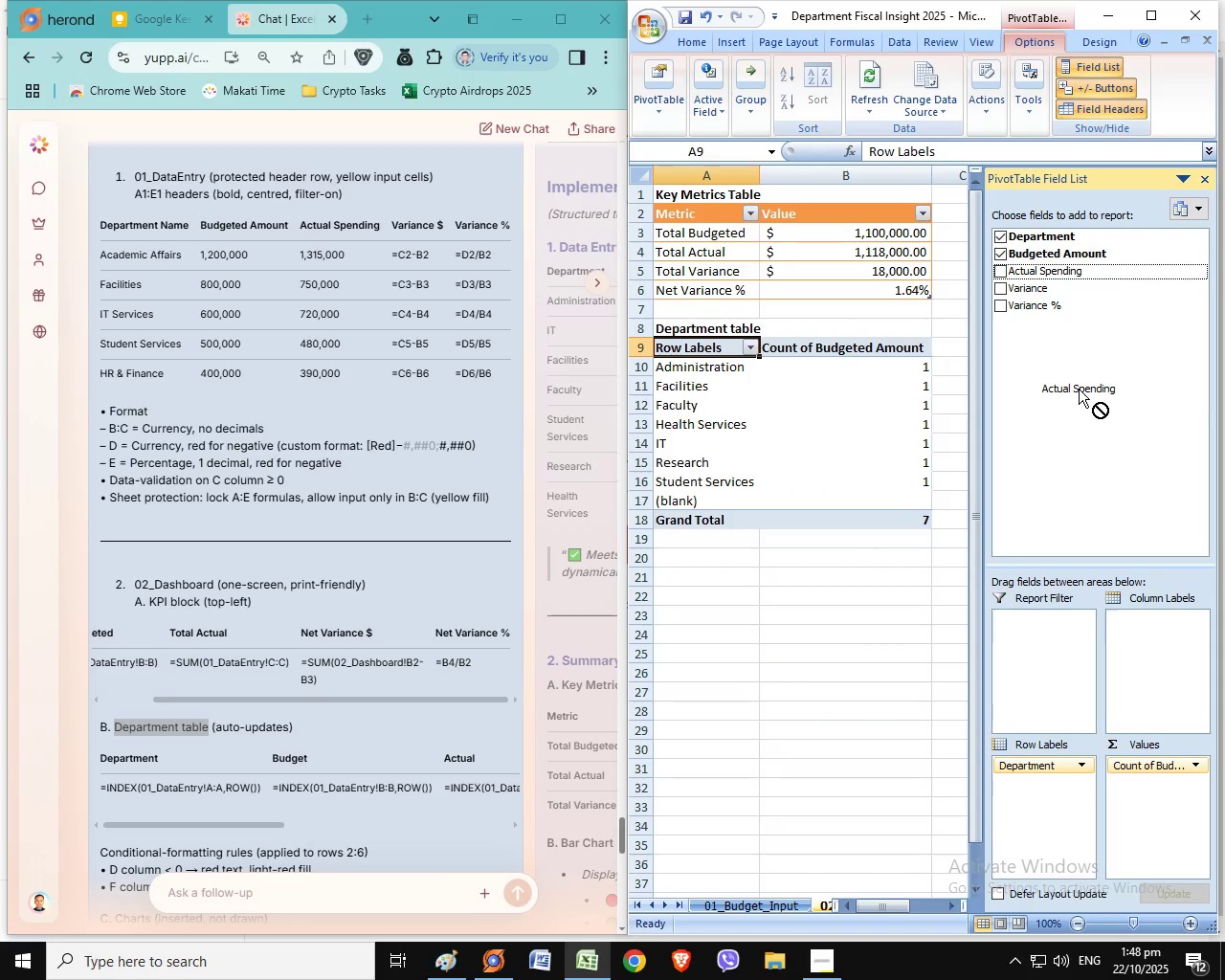 
left_click_drag(start_coordinate=[1048, 277], to_coordinate=[1138, 793])
 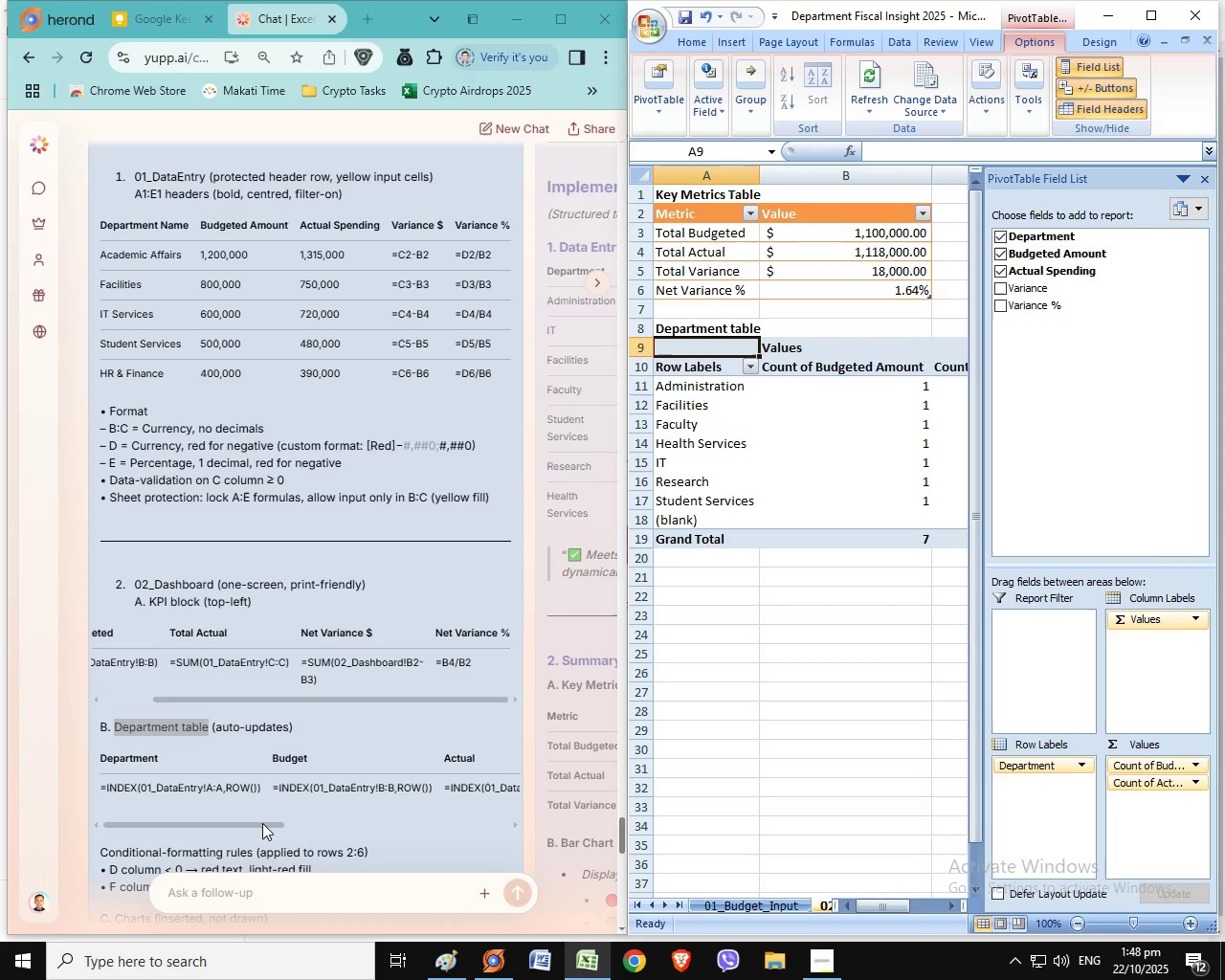 
left_click_drag(start_coordinate=[262, 823], to_coordinate=[320, 823])
 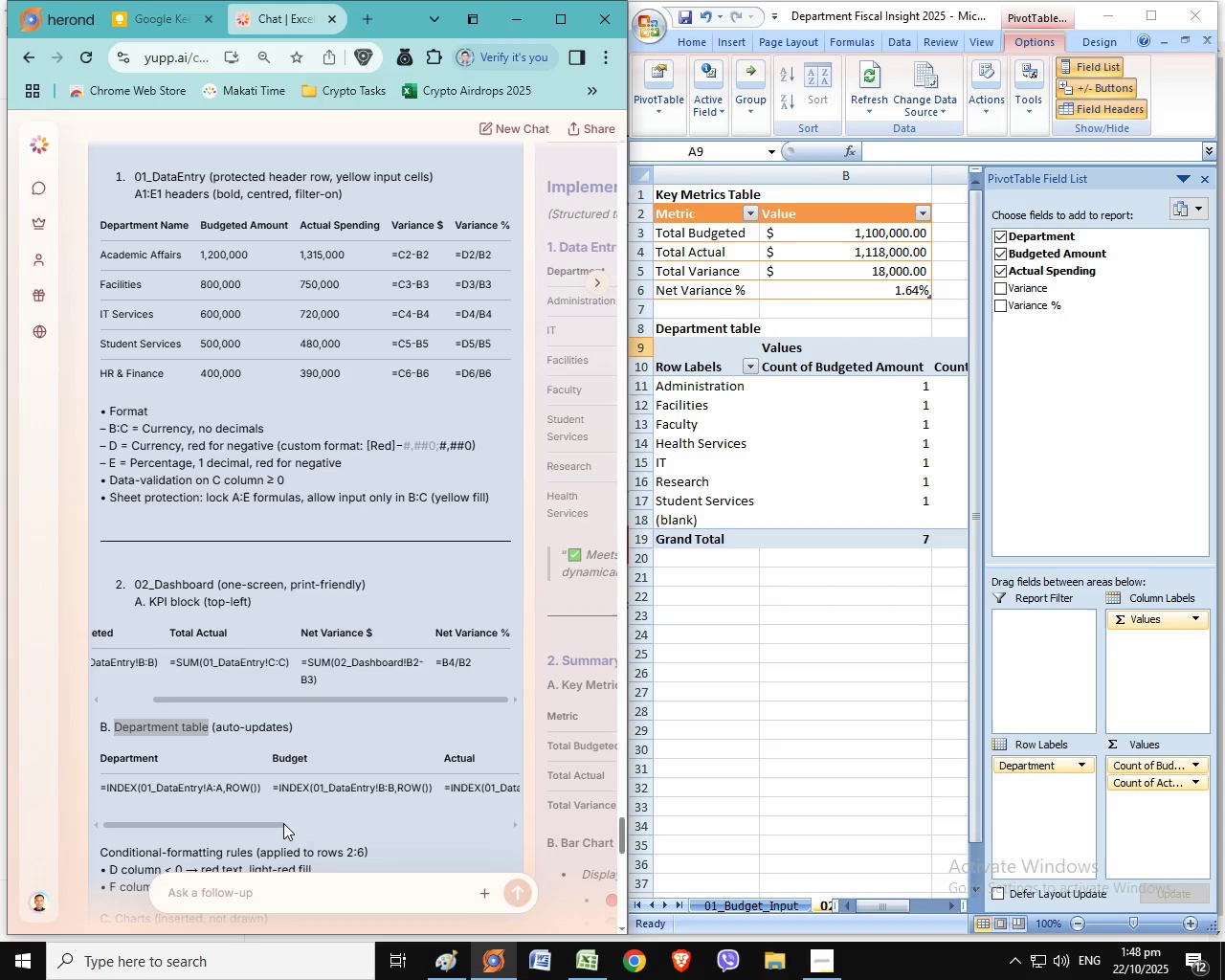 
left_click_drag(start_coordinate=[275, 828], to_coordinate=[437, 833])
 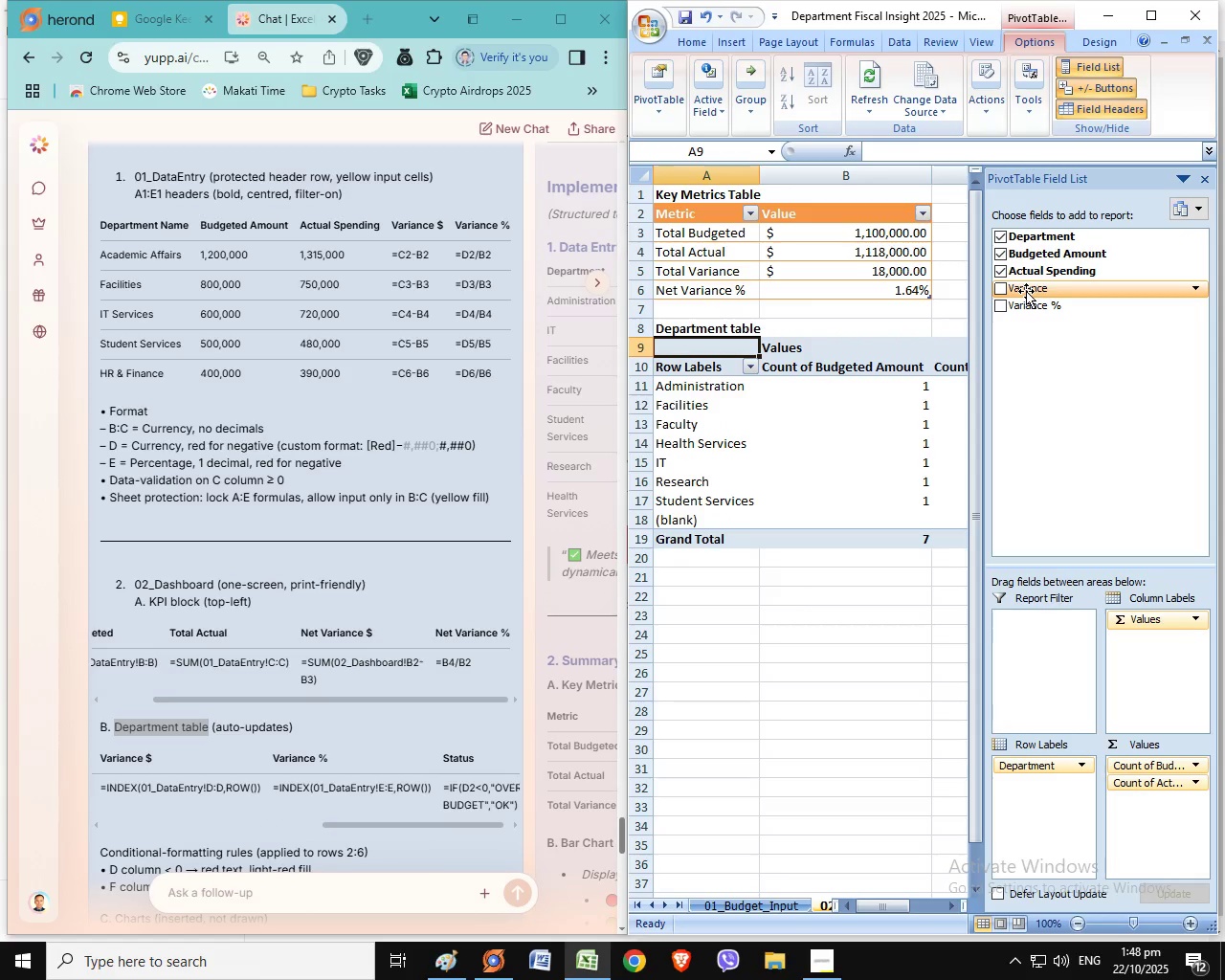 
left_click_drag(start_coordinate=[1025, 287], to_coordinate=[1151, 813])
 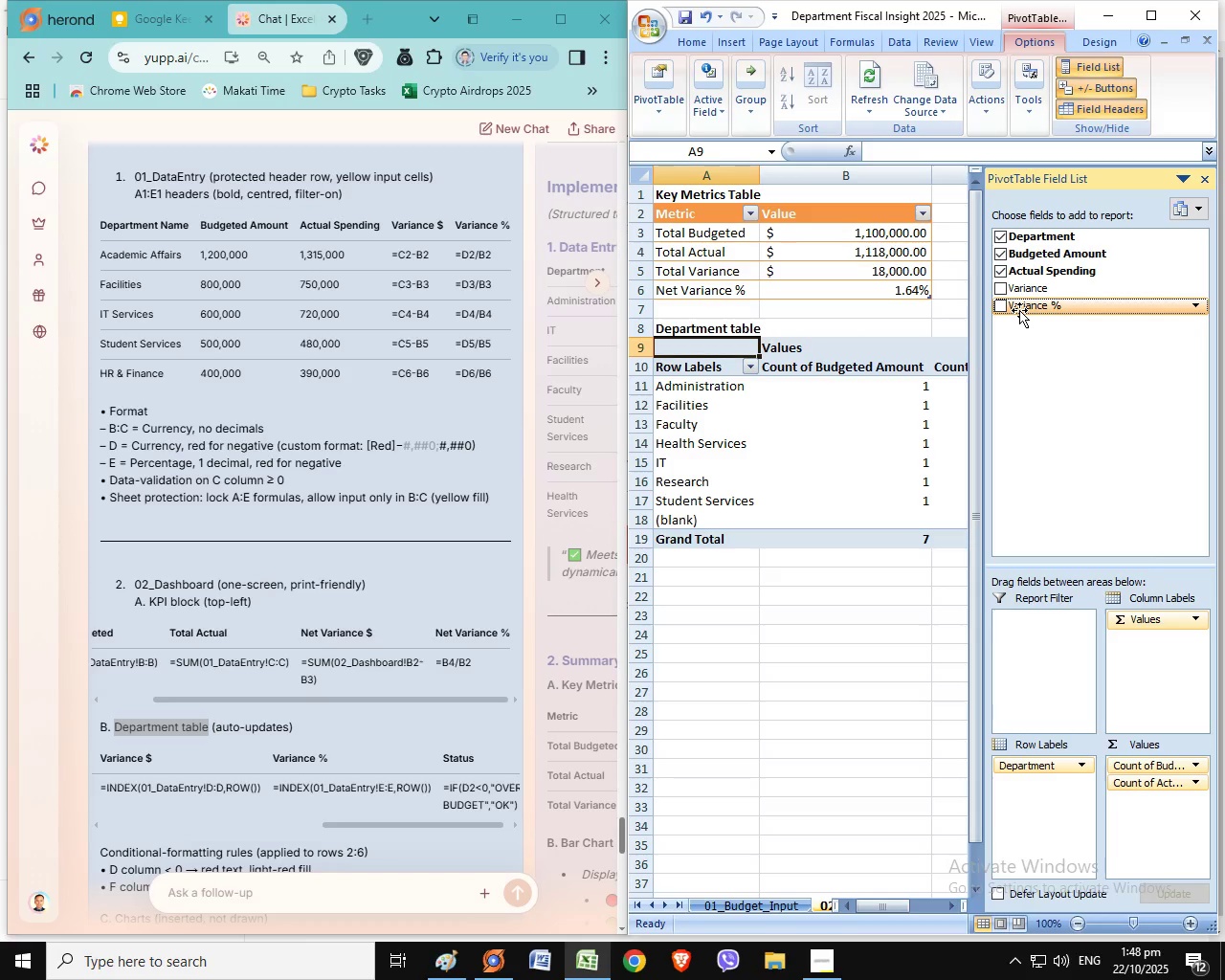 
left_click_drag(start_coordinate=[1018, 310], to_coordinate=[1086, 464])
 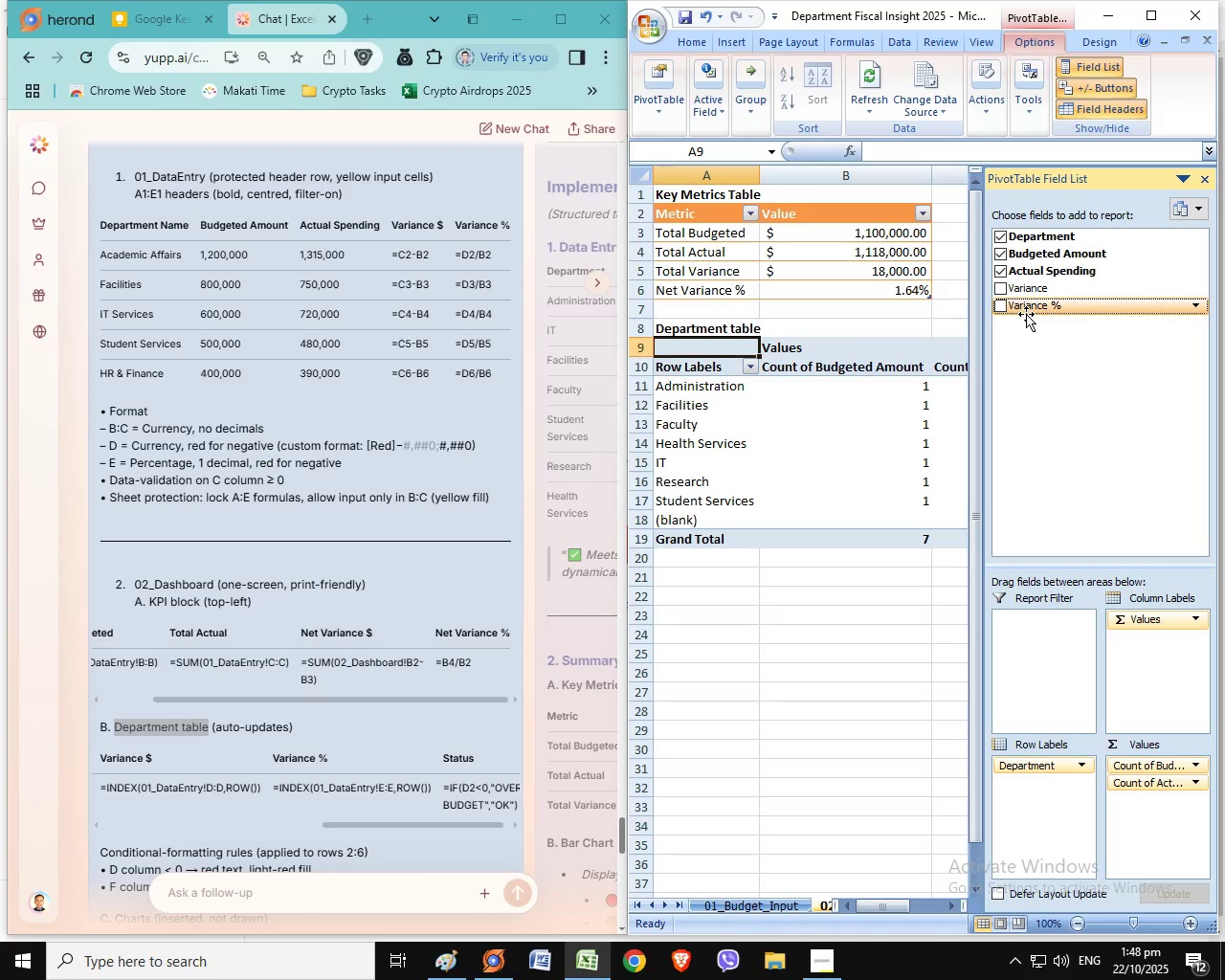 
left_click_drag(start_coordinate=[1020, 294], to_coordinate=[1134, 820])
 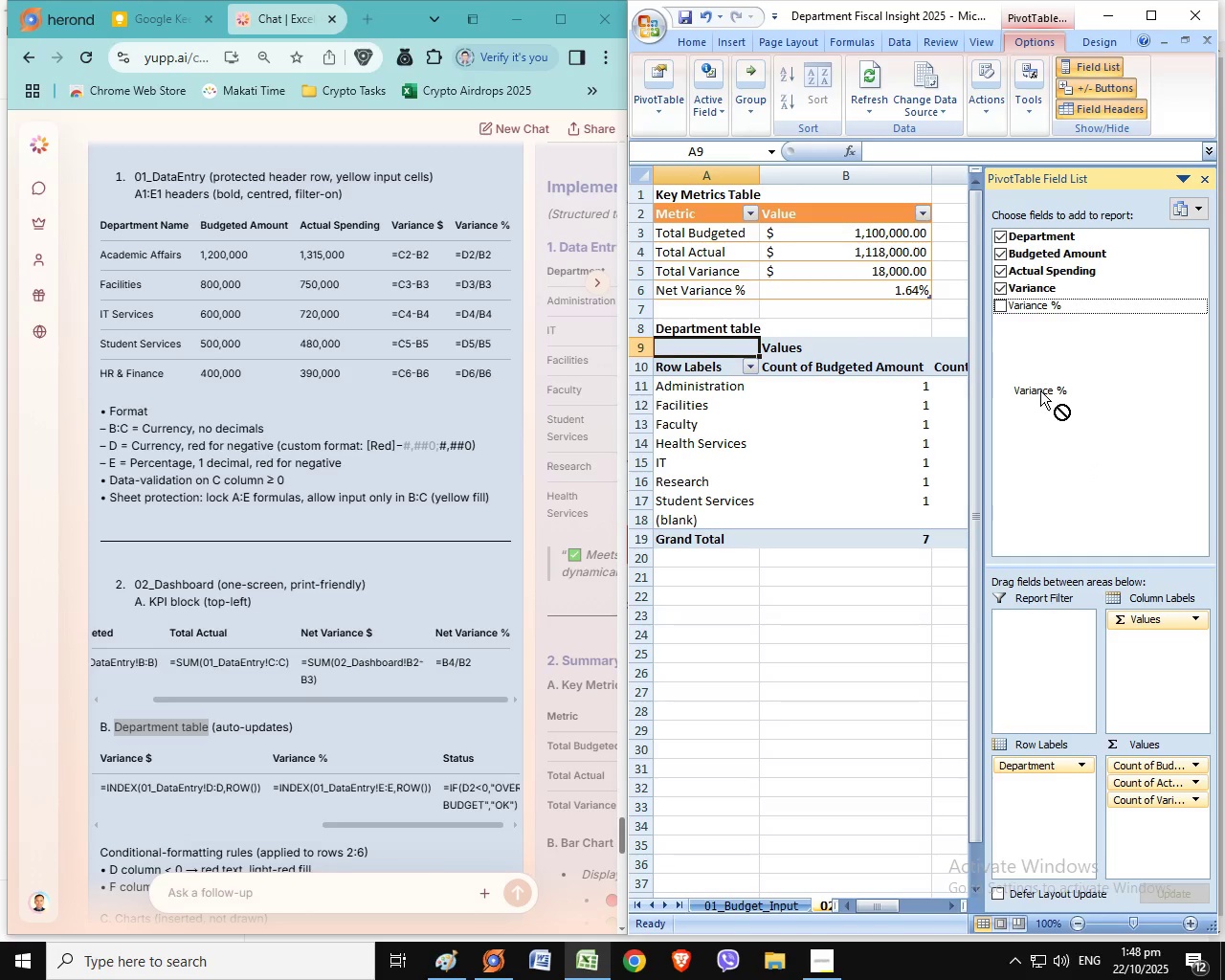 
left_click_drag(start_coordinate=[1019, 312], to_coordinate=[1169, 822])
 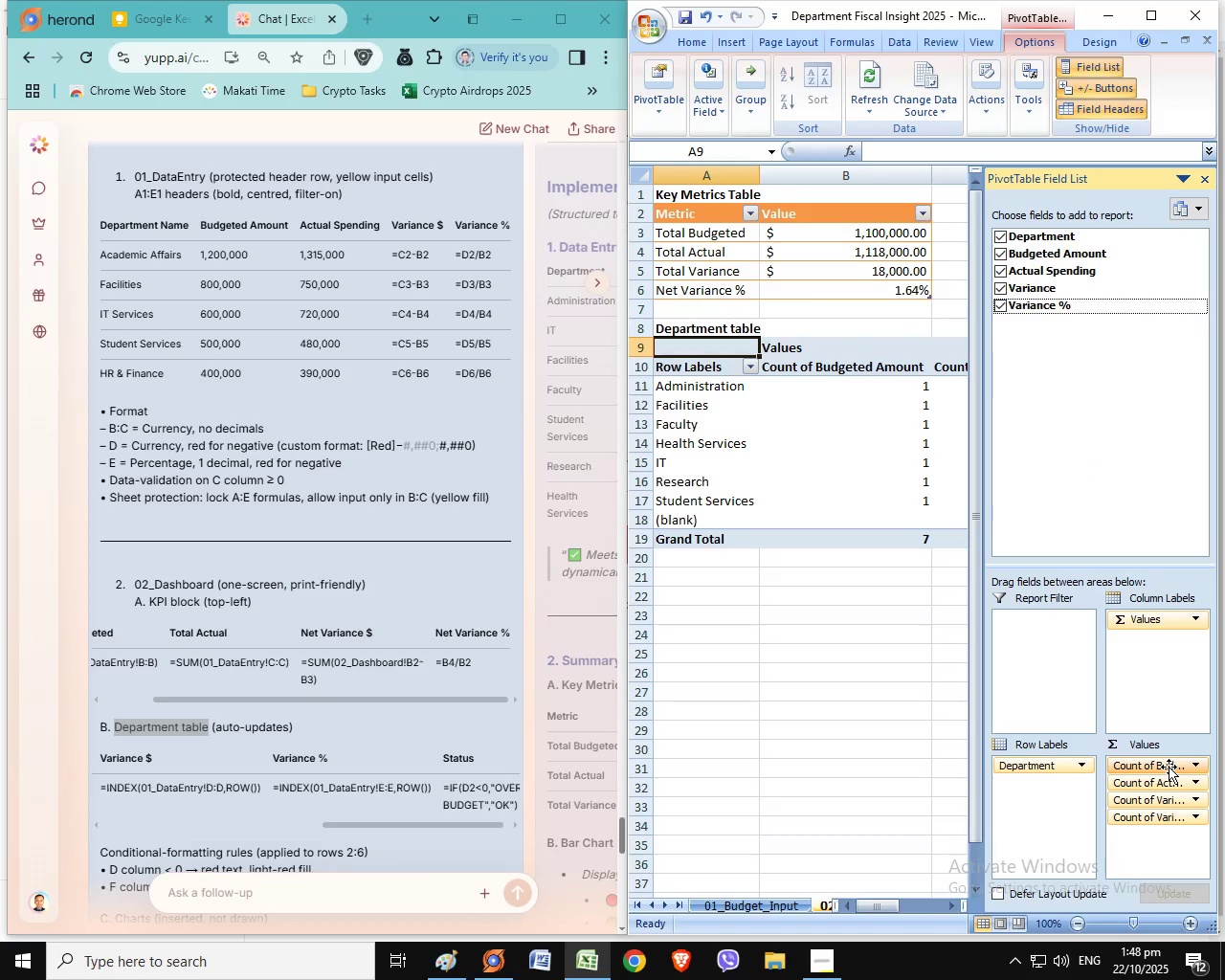 
mouse_move([1168, 755])
 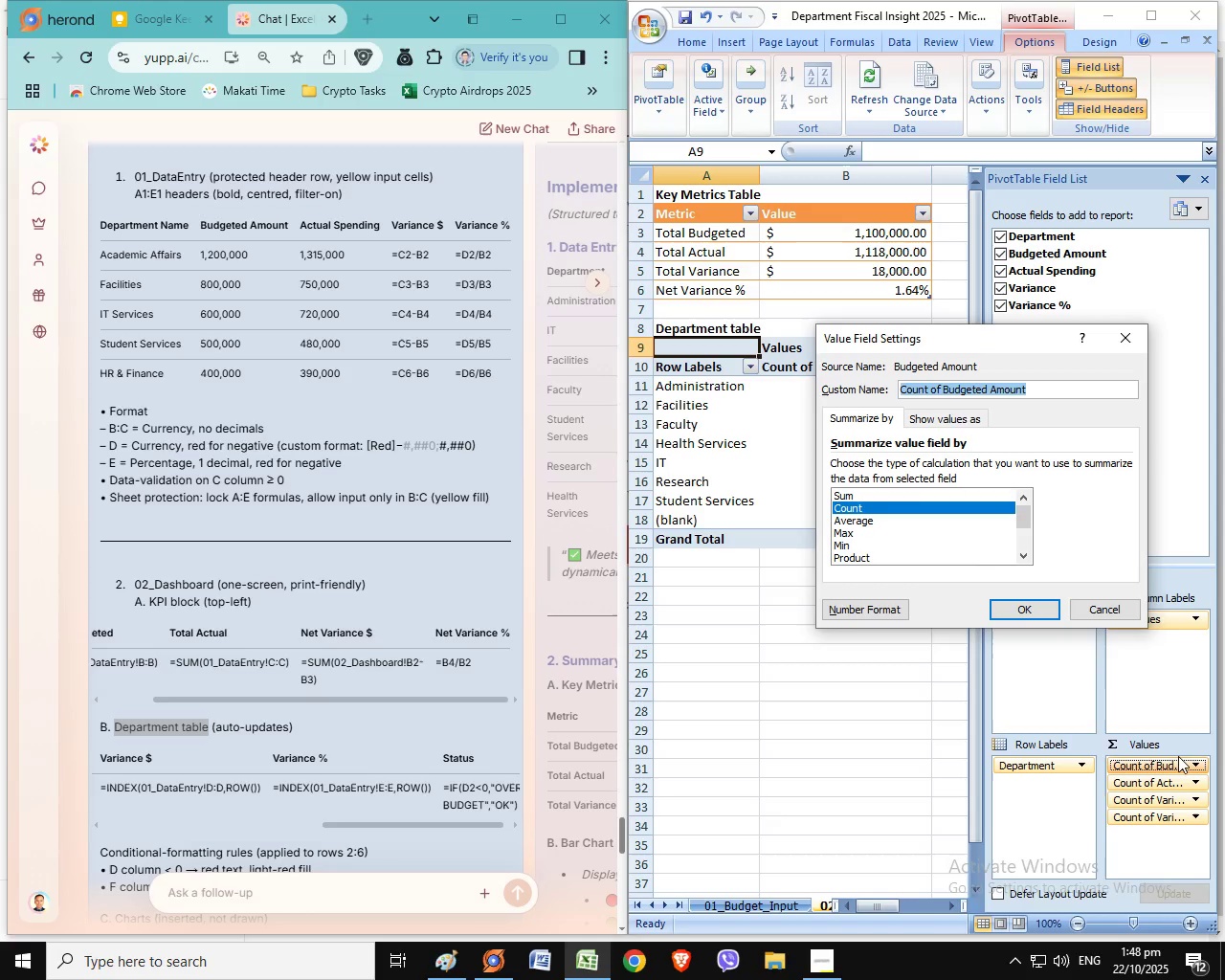 
left_click([1168, 753])
 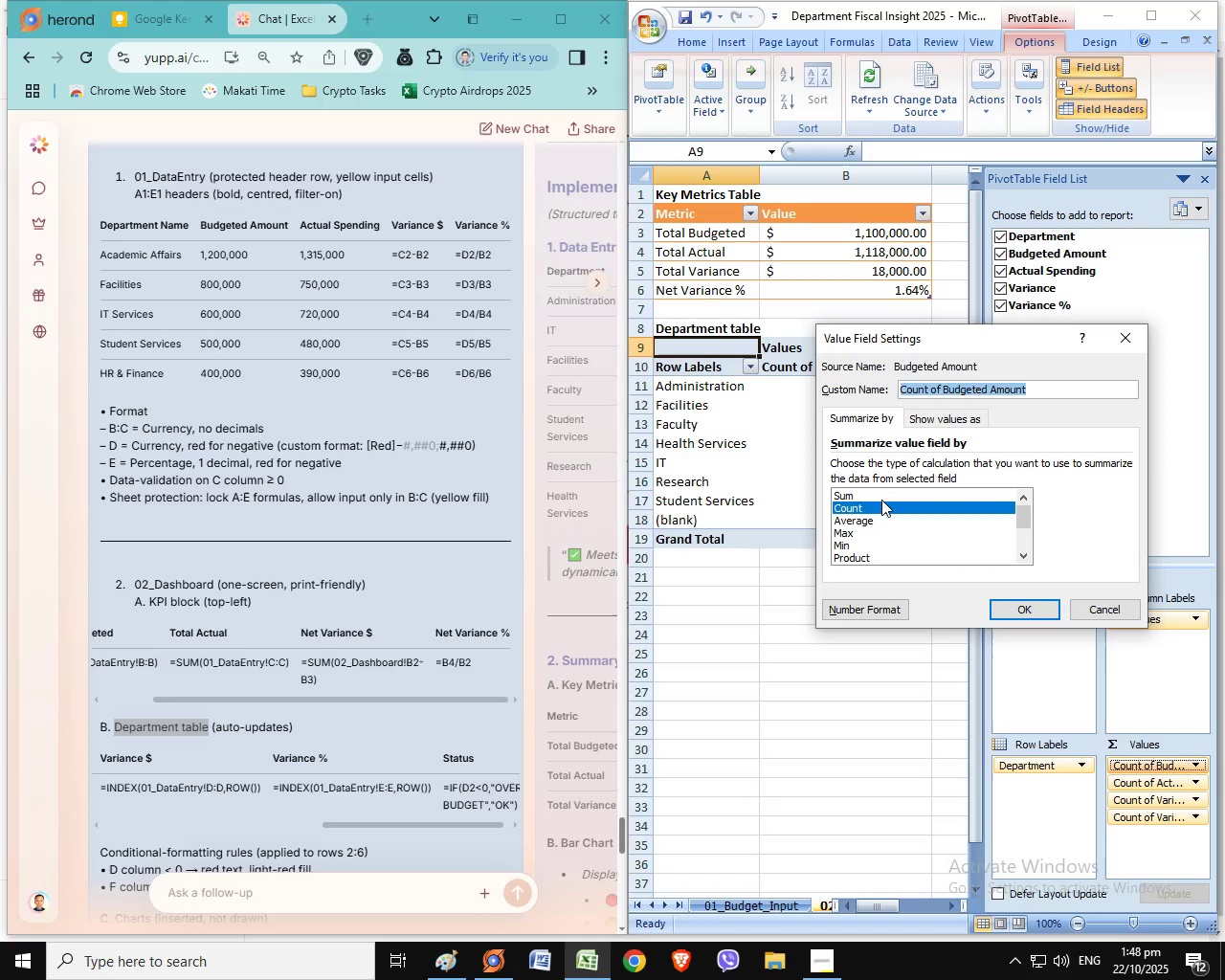 
left_click([860, 493])
 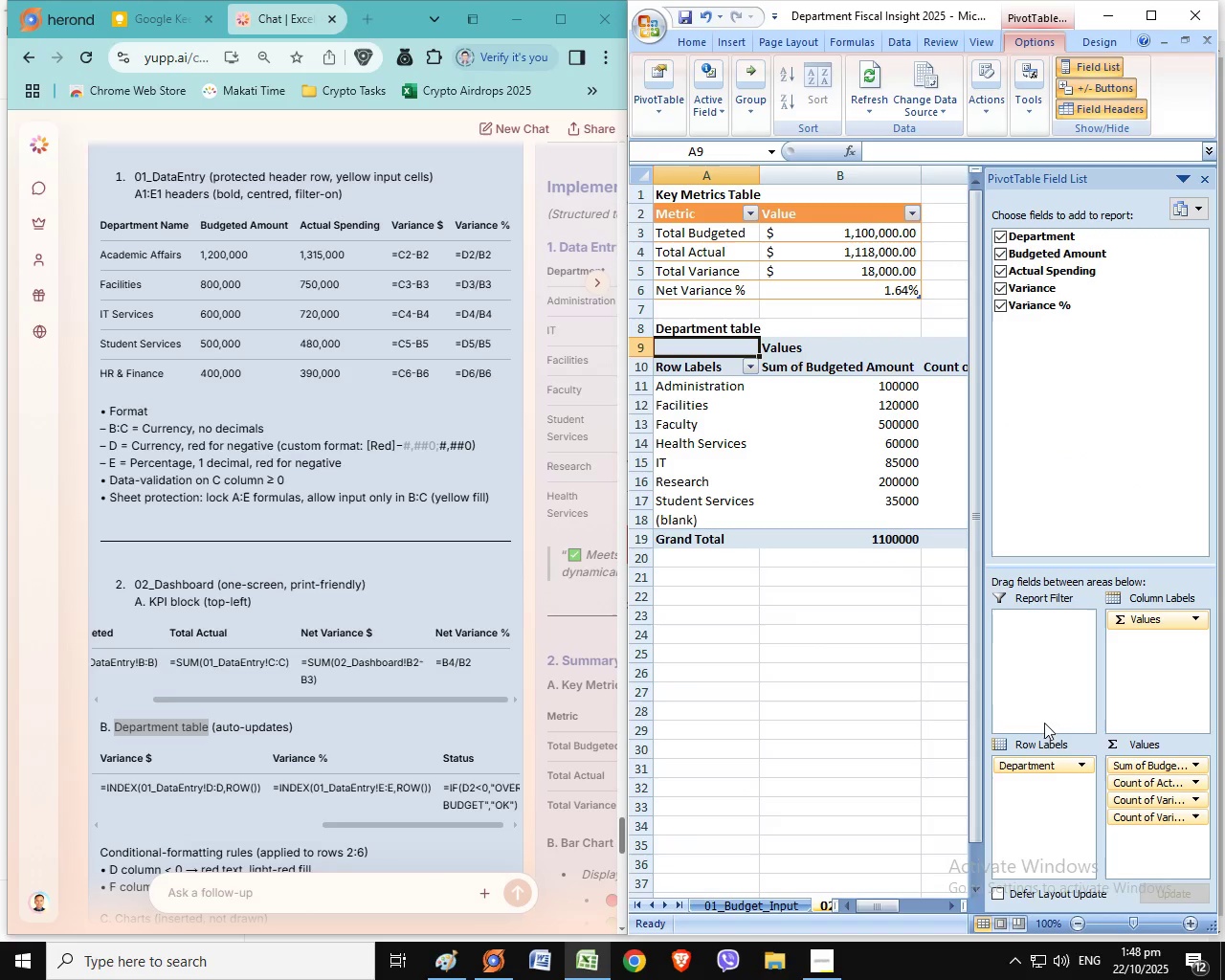 
left_click([1138, 782])
 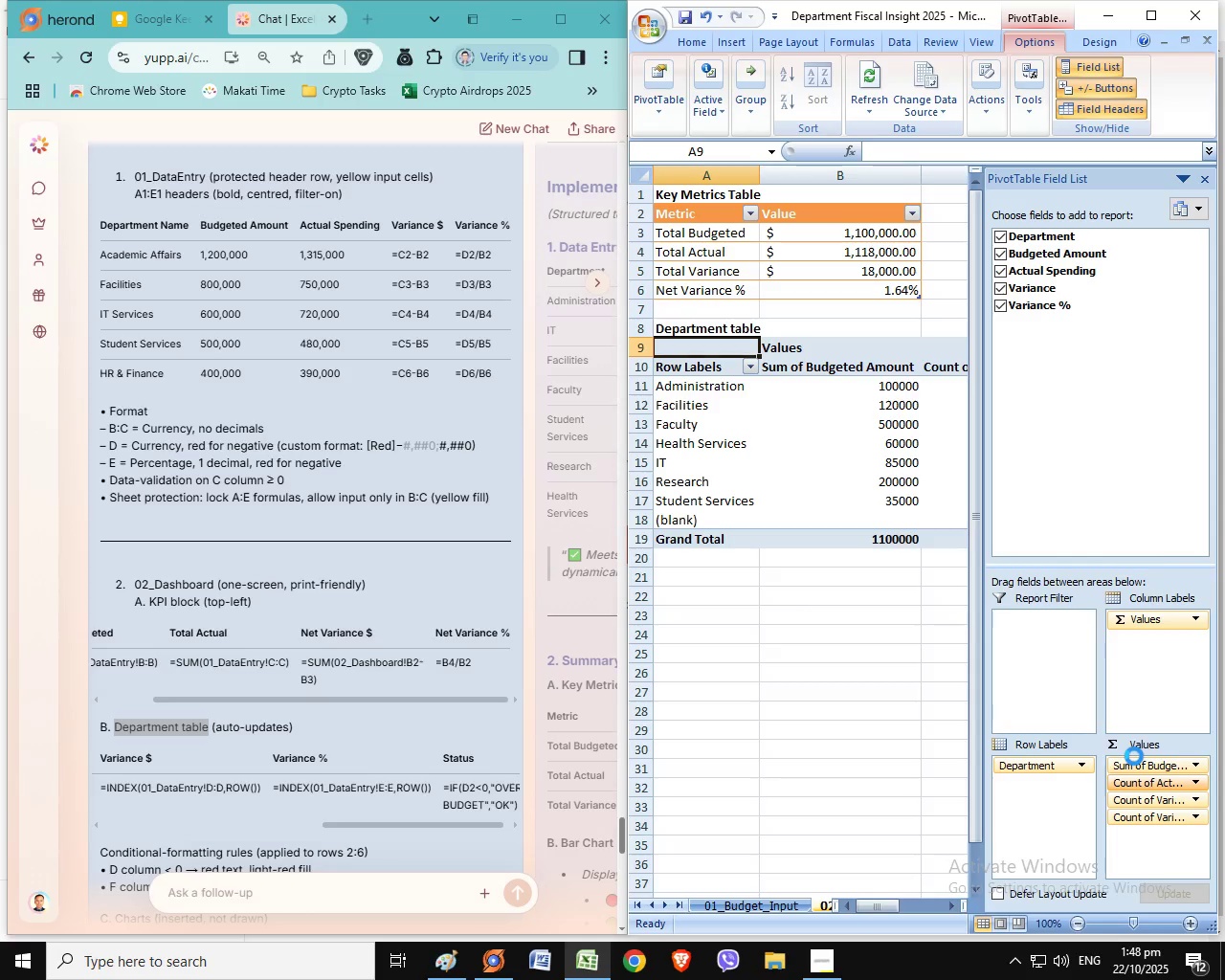 
left_click([1134, 755])
 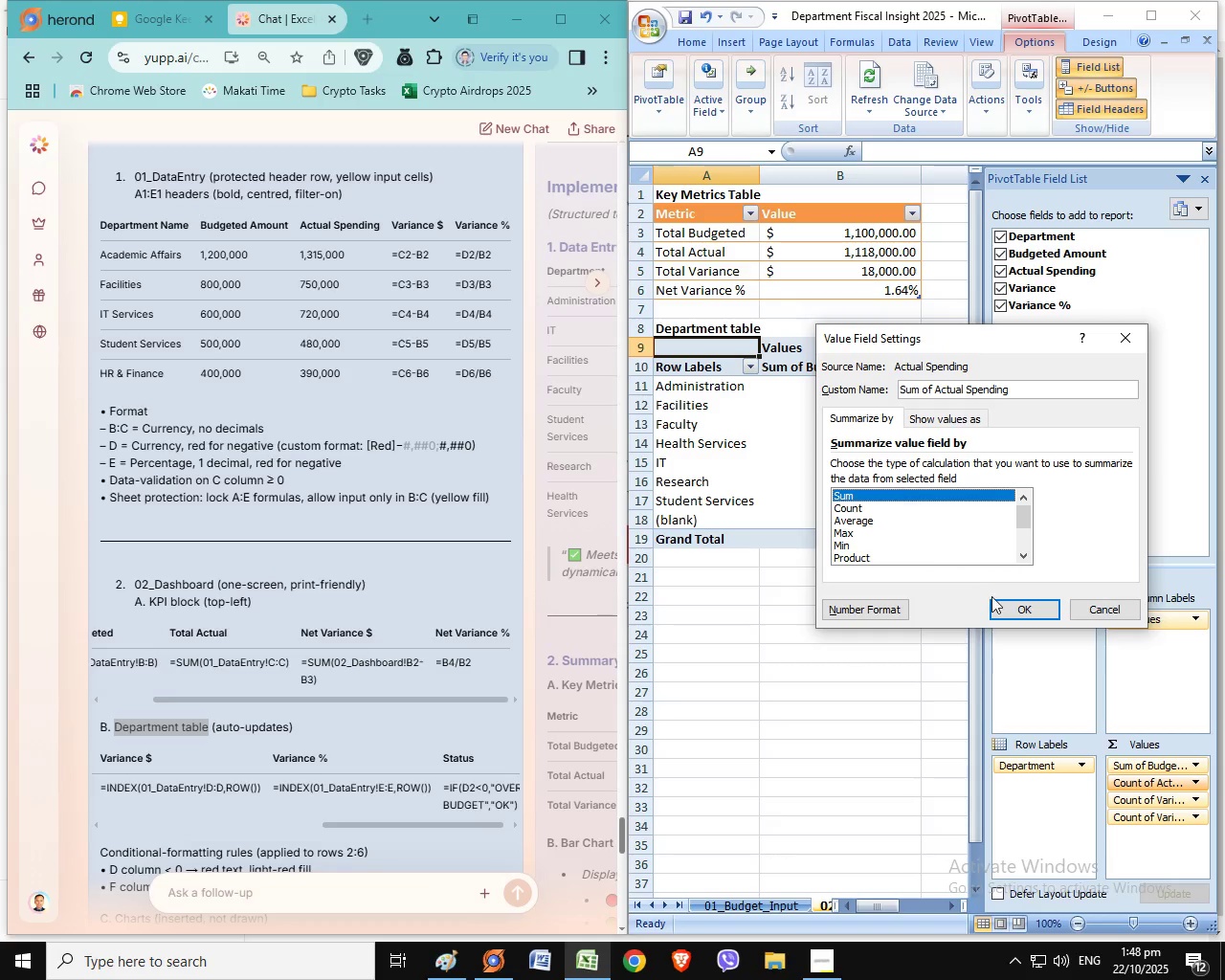 
left_click([890, 491])
 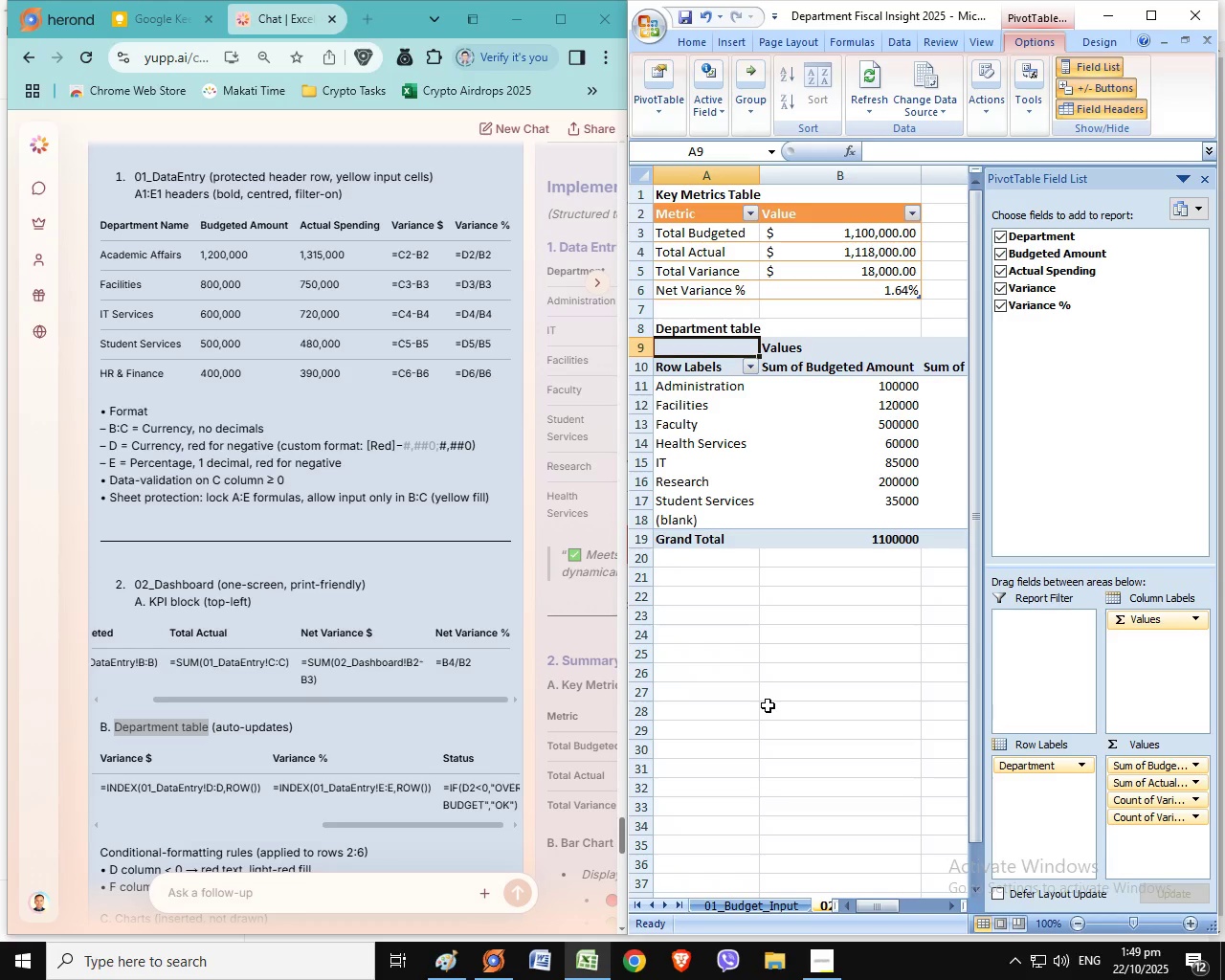 
wait(38.48)
 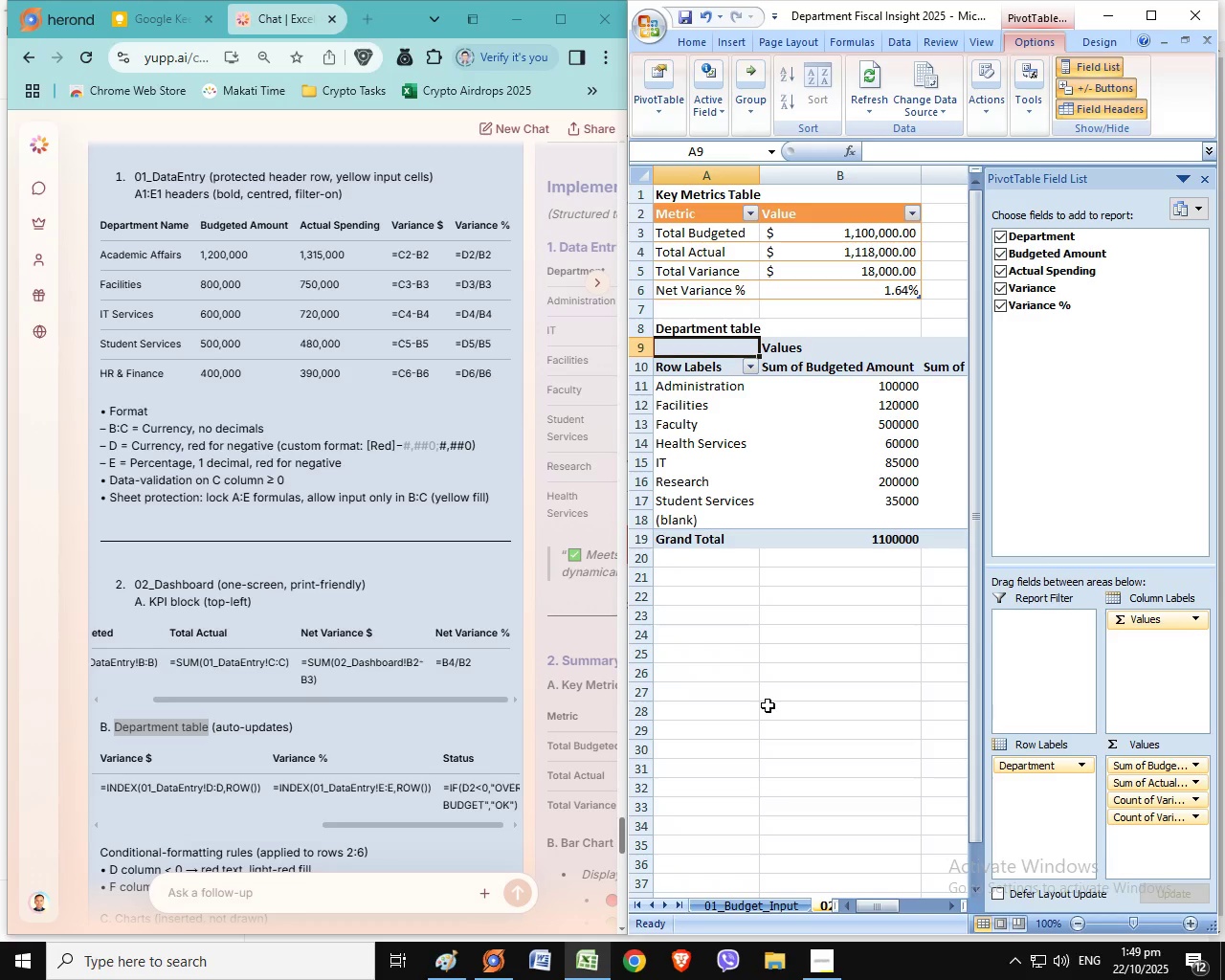 
left_click([1149, 802])
 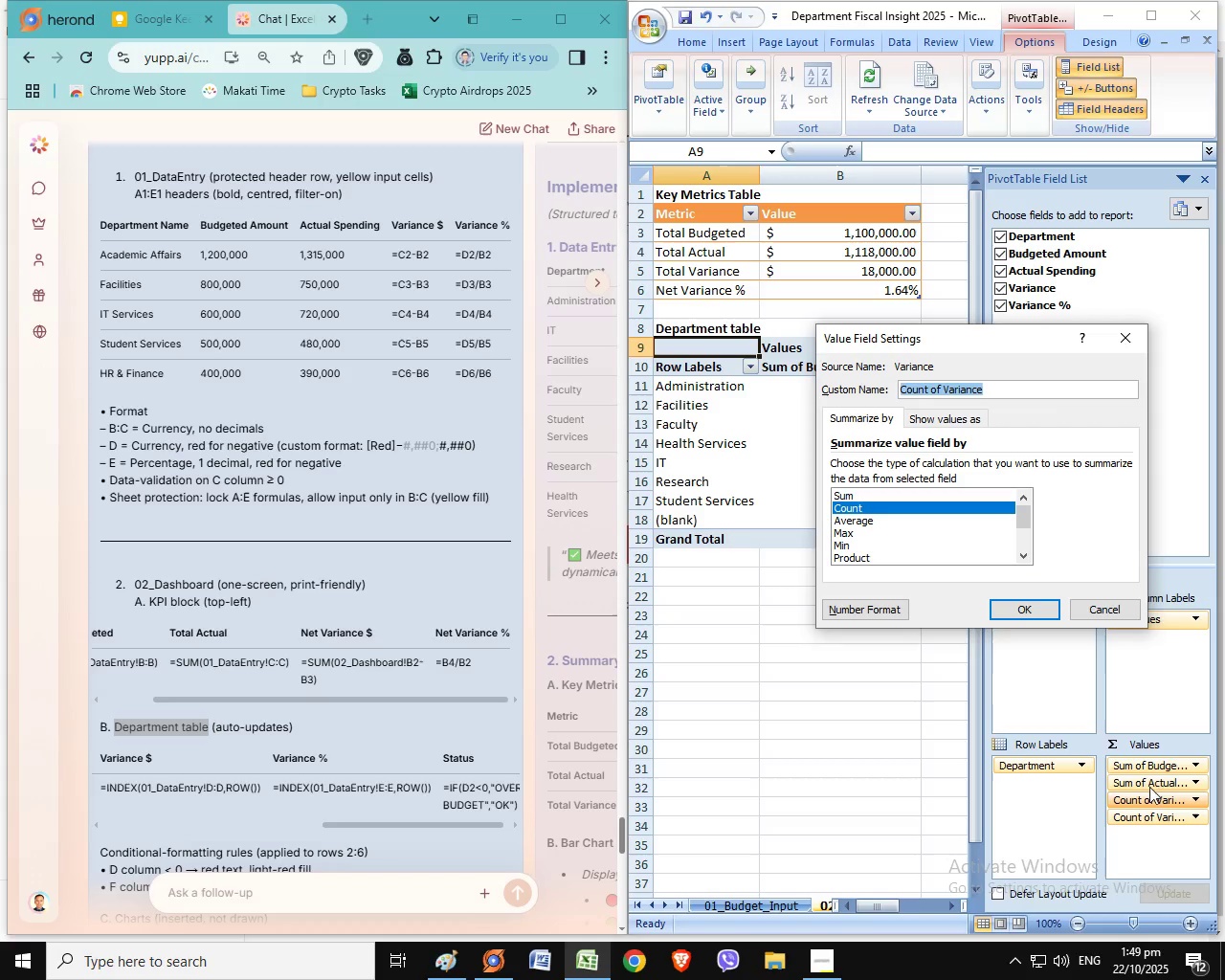 
left_click([1149, 787])
 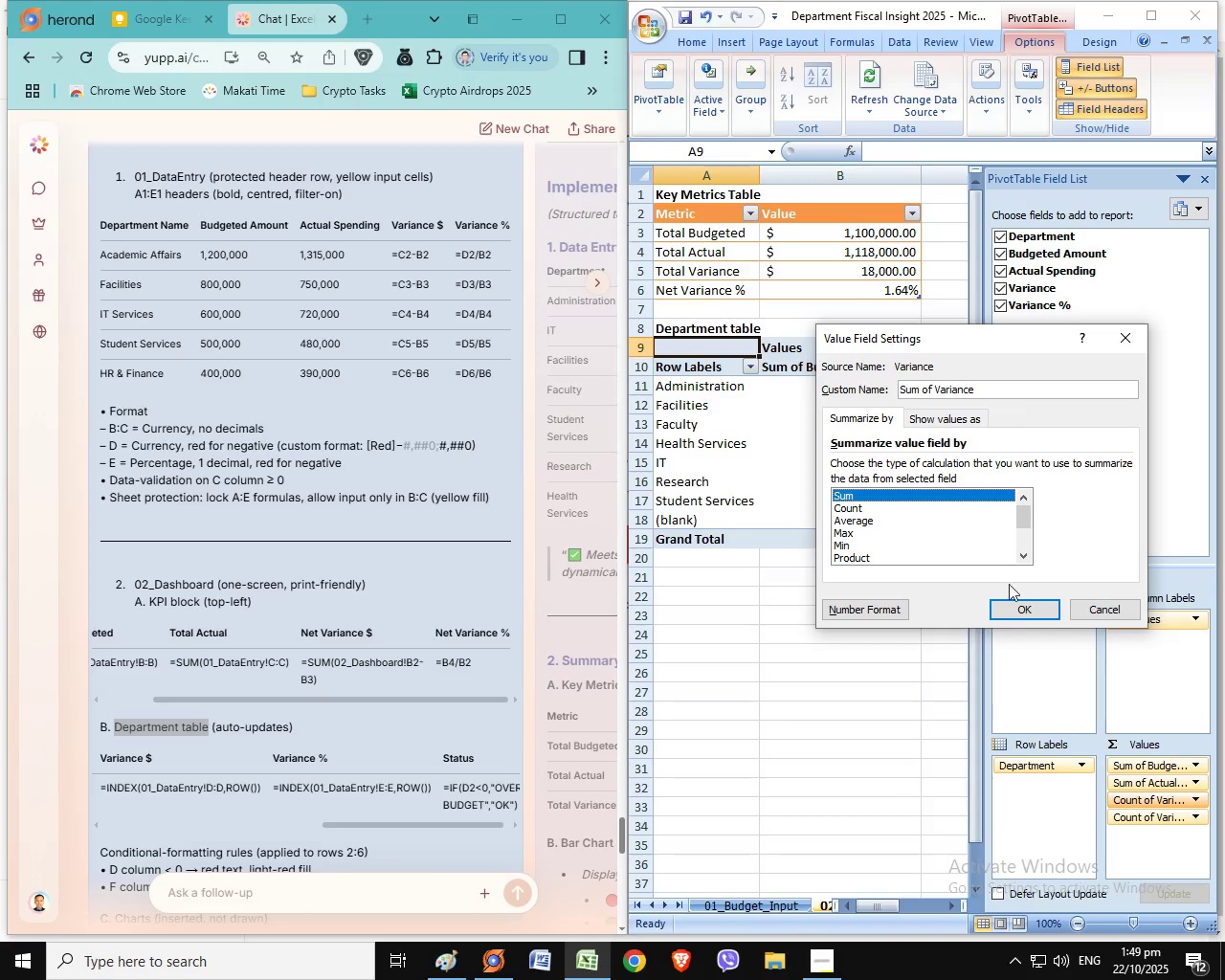 
left_click([950, 490])
 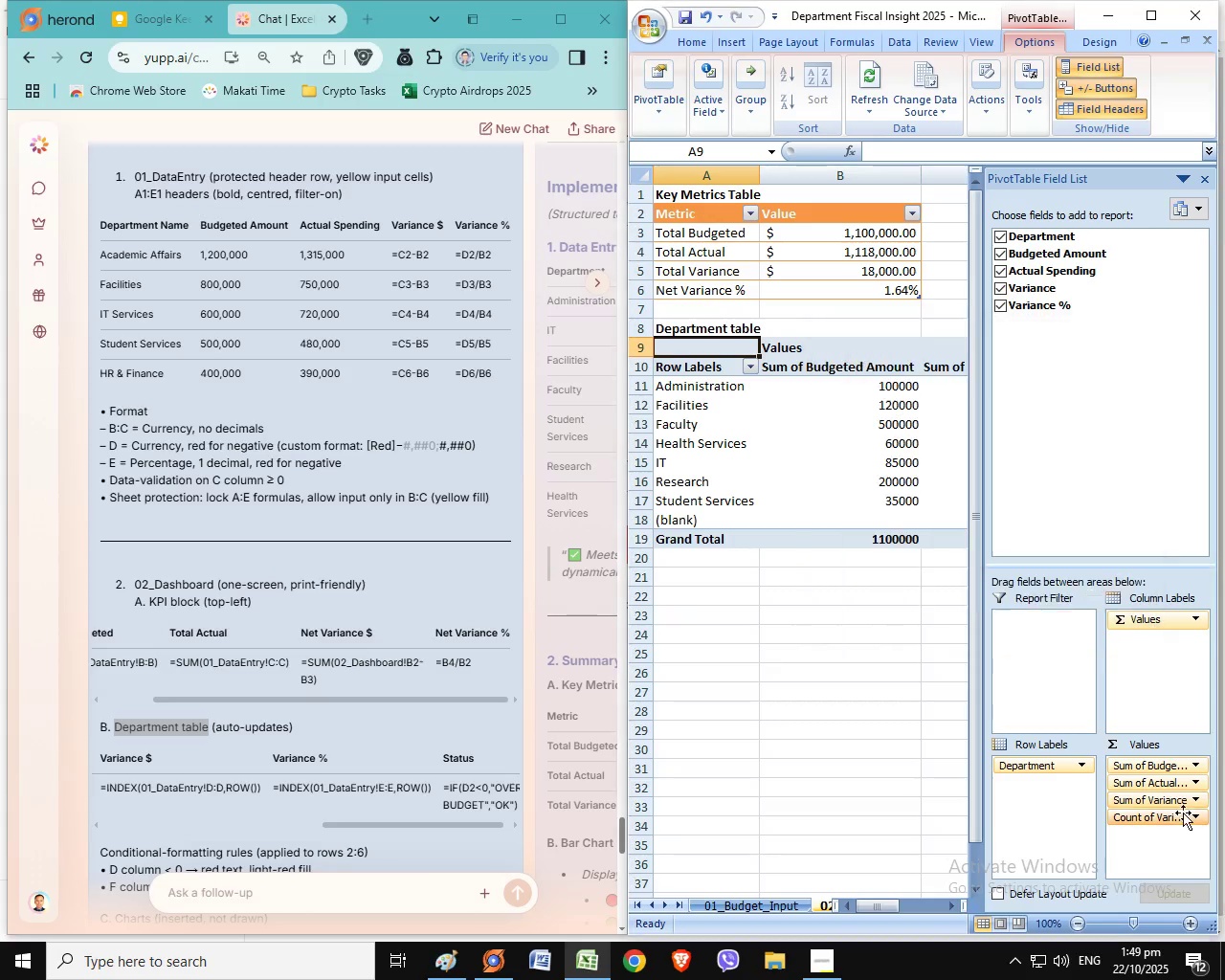 
left_click([1020, 598])
 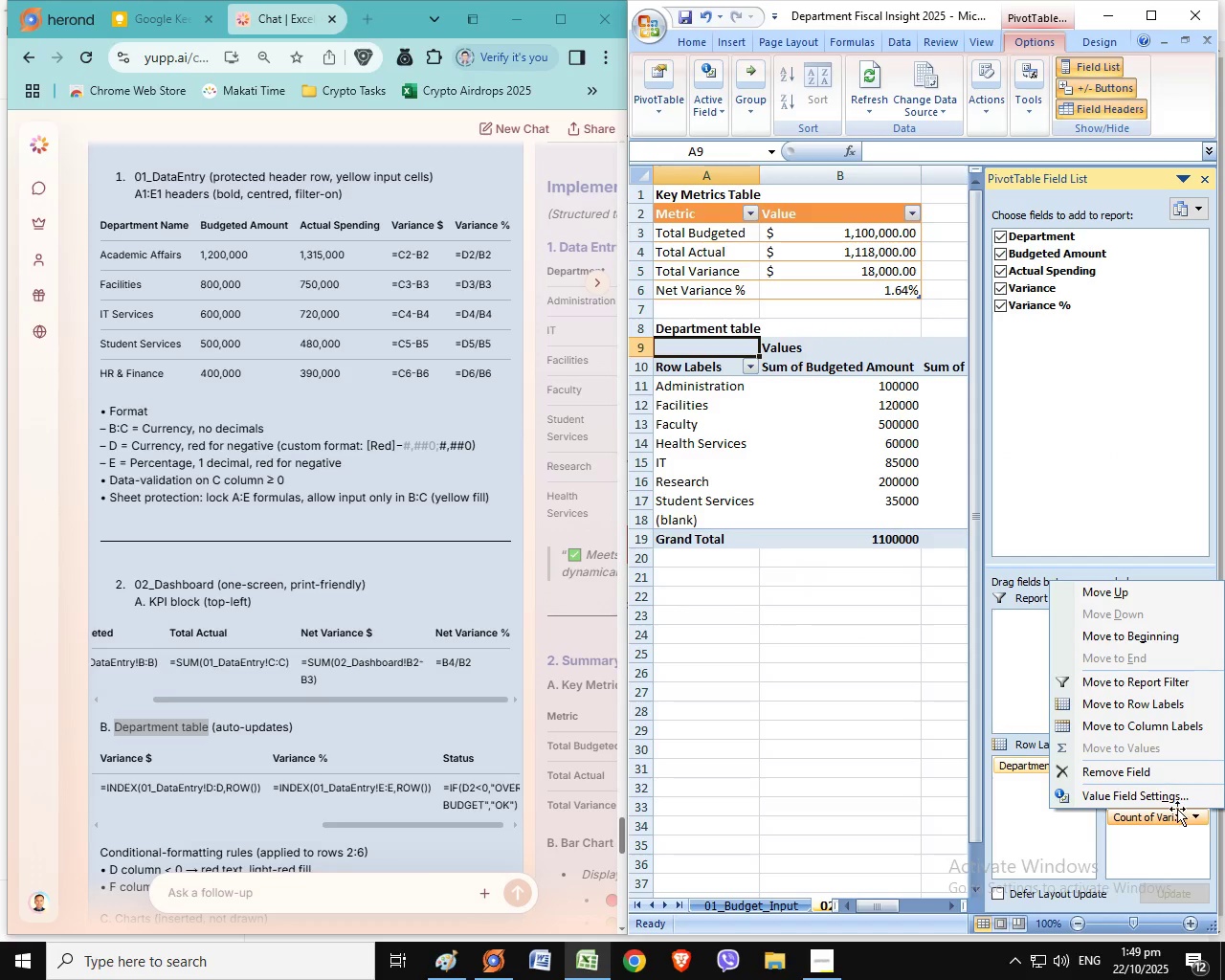 
left_click([1187, 816])
 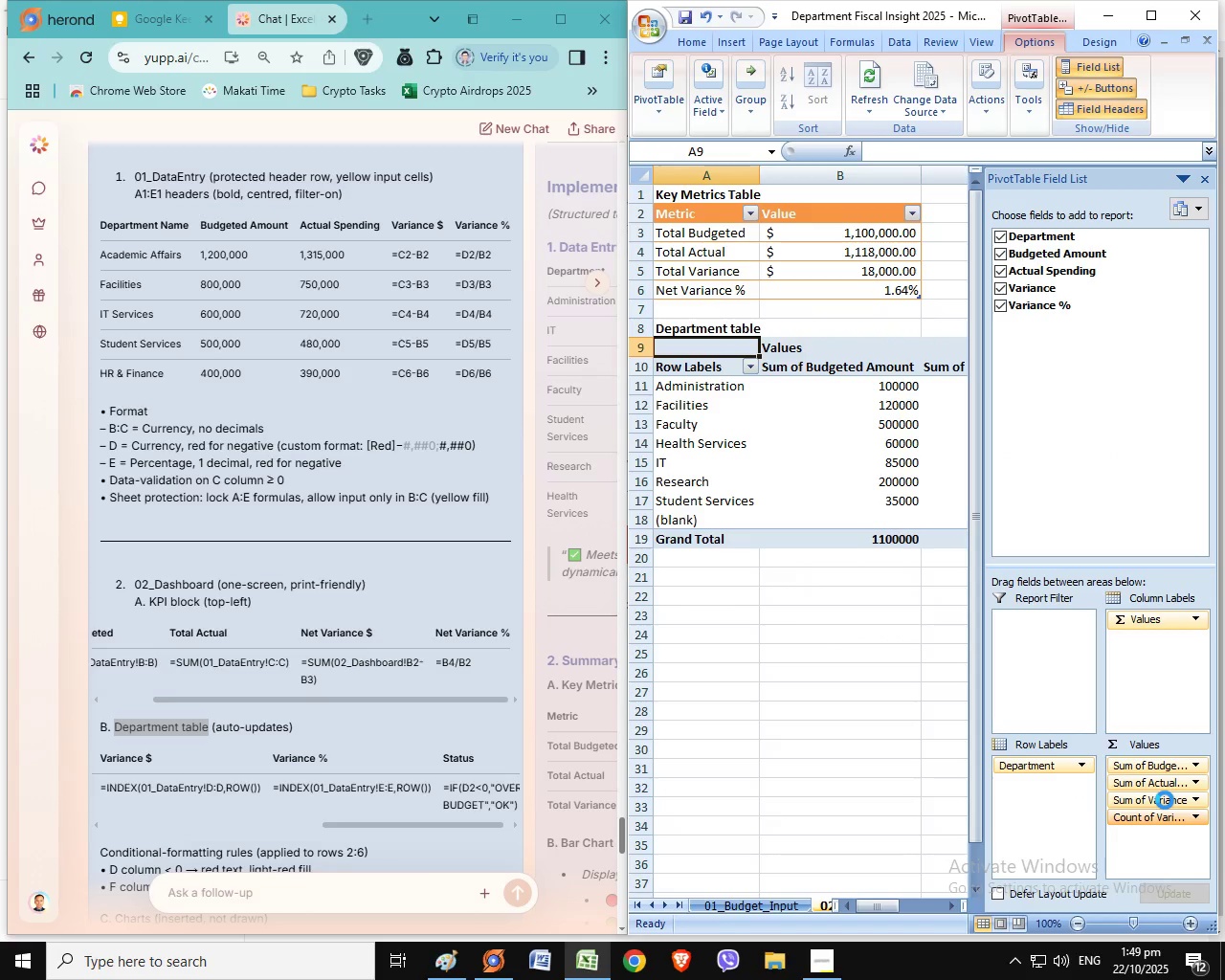 
left_click([1165, 800])
 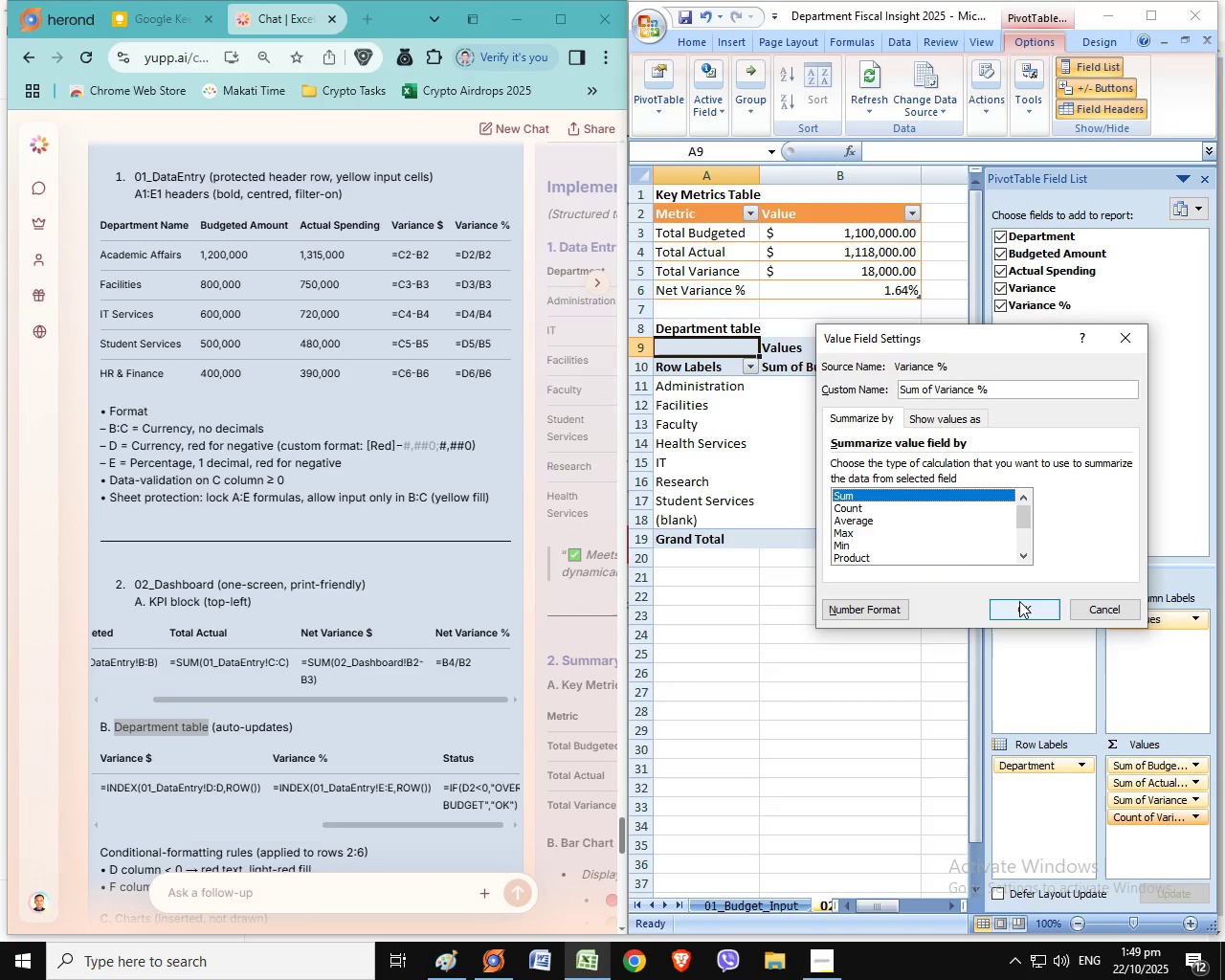 
left_click([954, 497])
 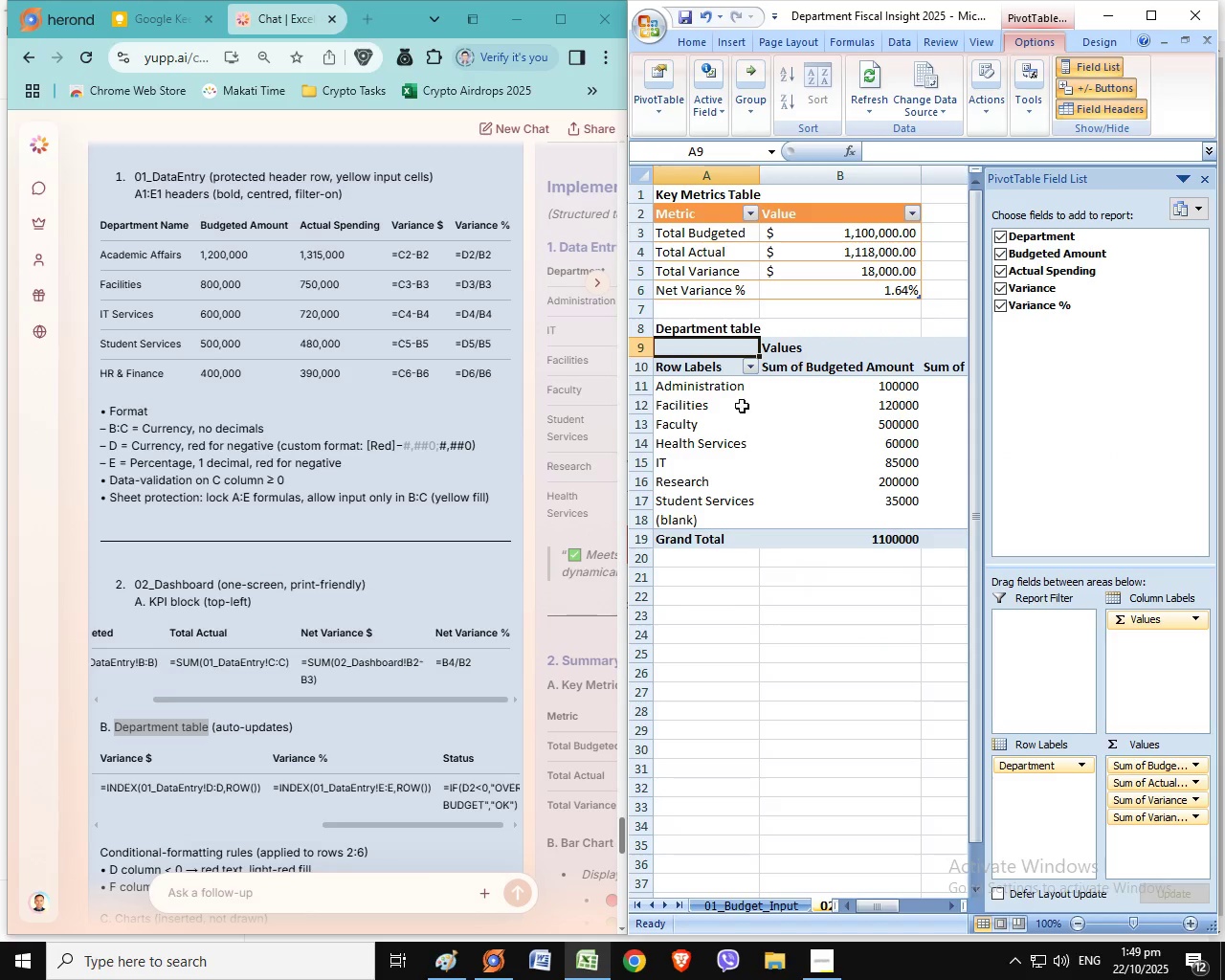 
left_click([1029, 612])
 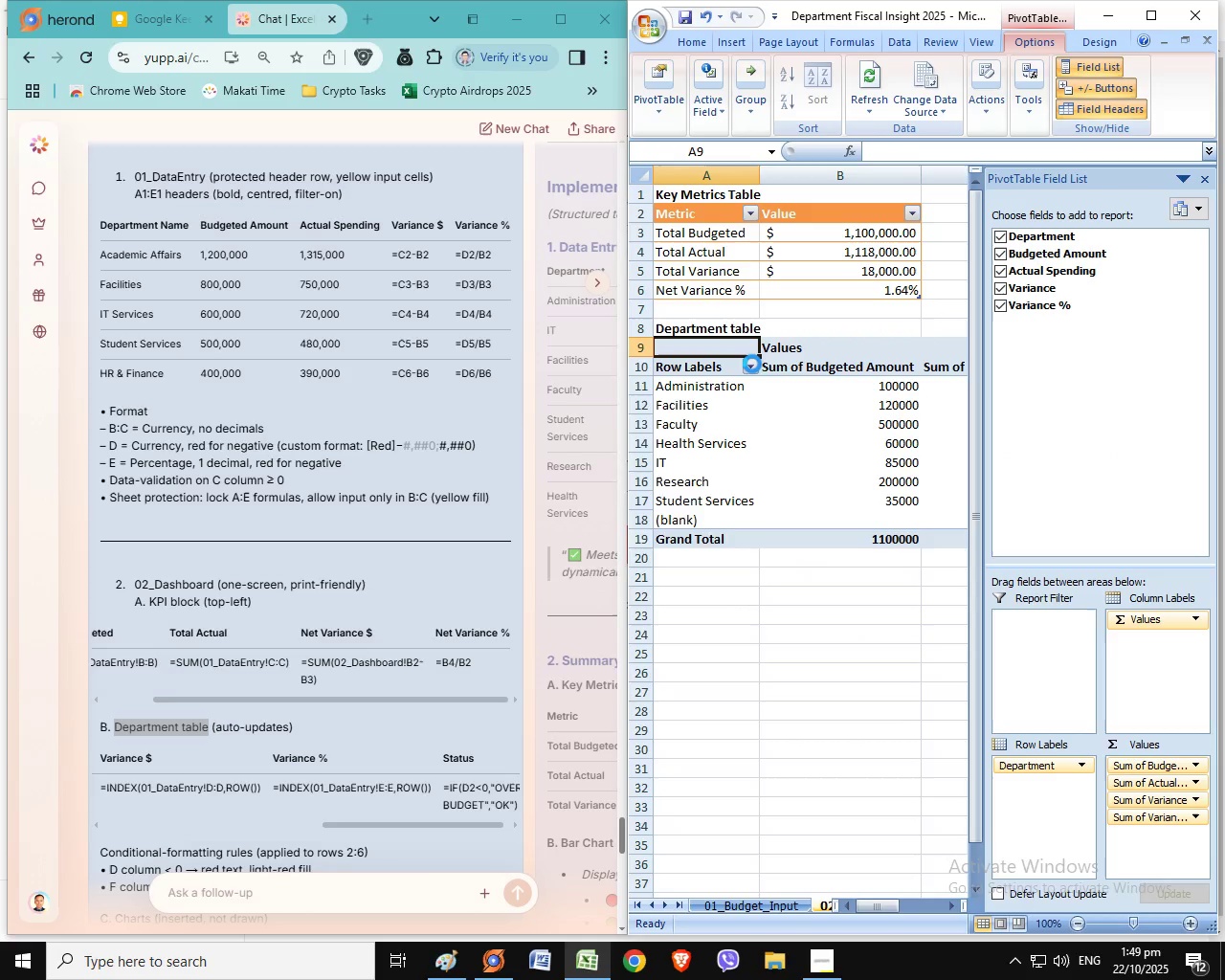 
left_click([751, 365])
 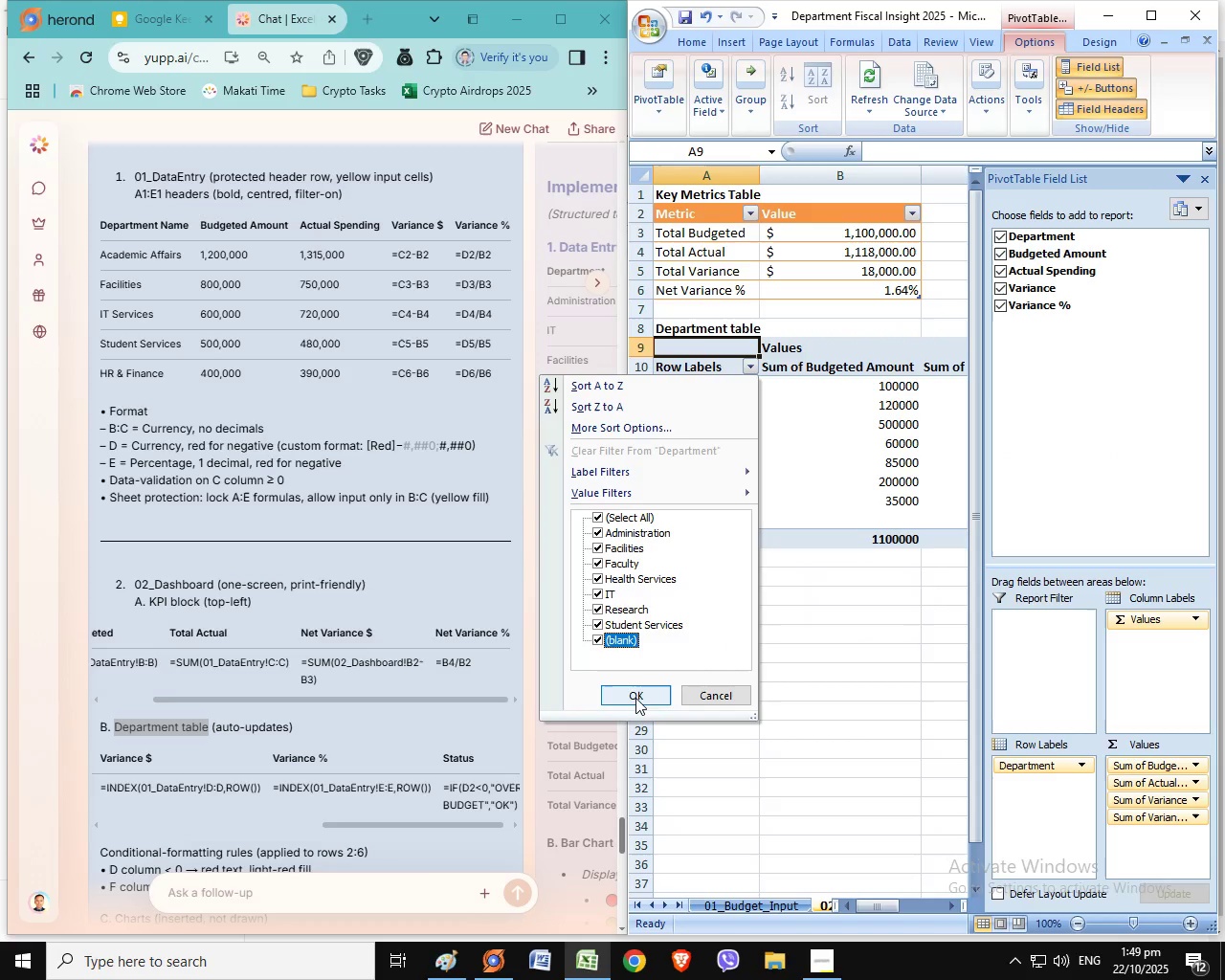 
left_click([612, 639])
 